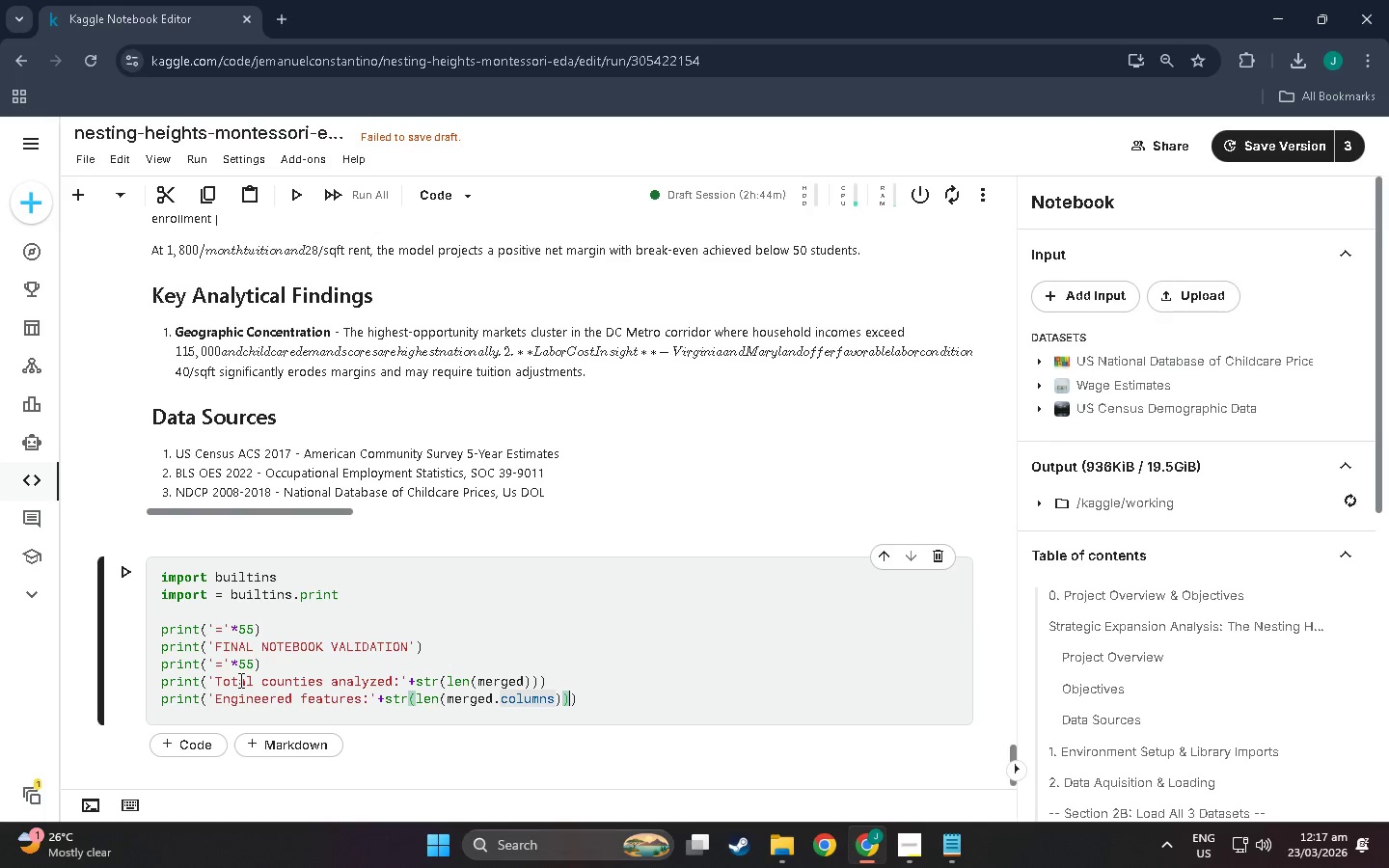 
key(ArrowRight)
 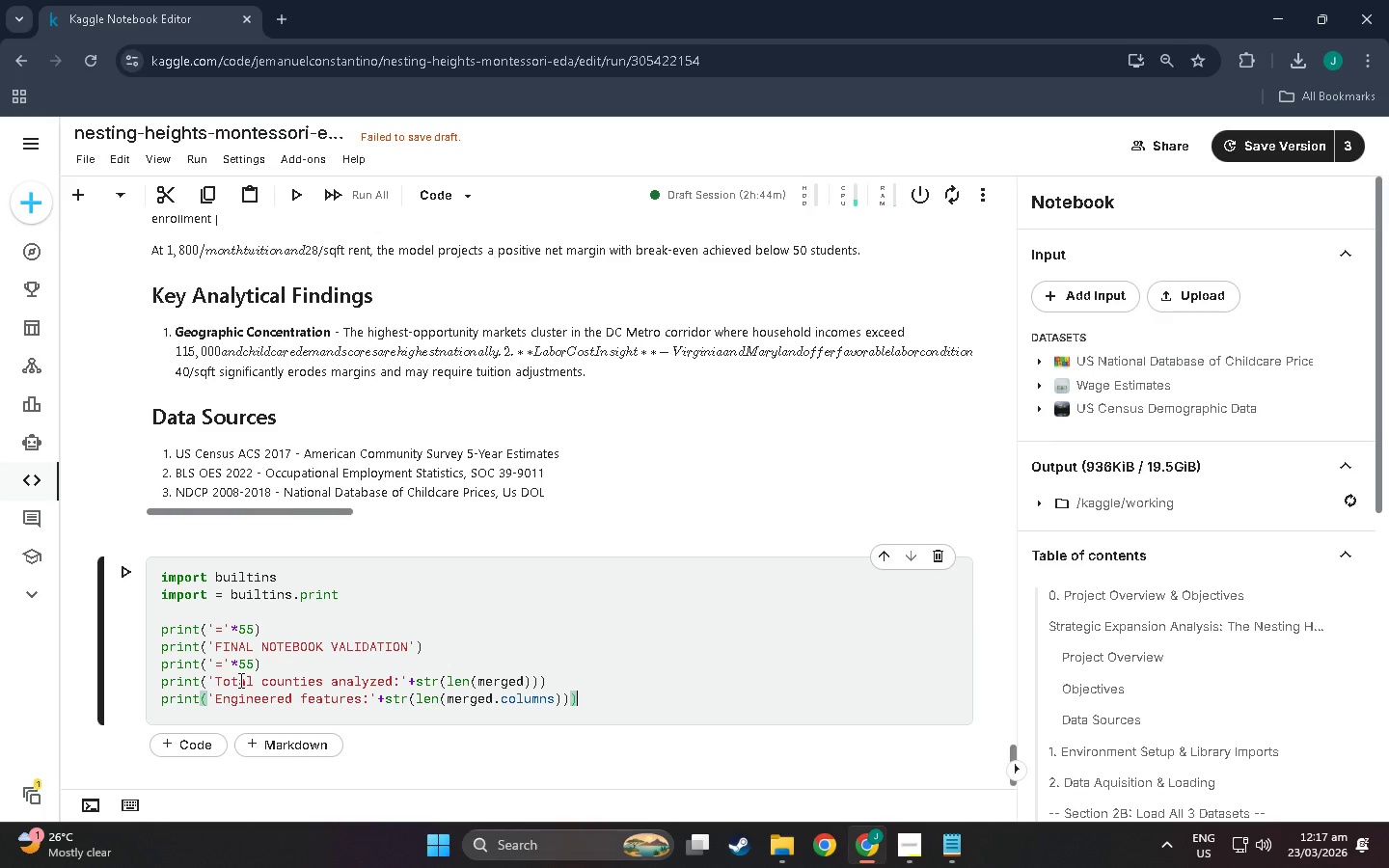 
key(Enter)
 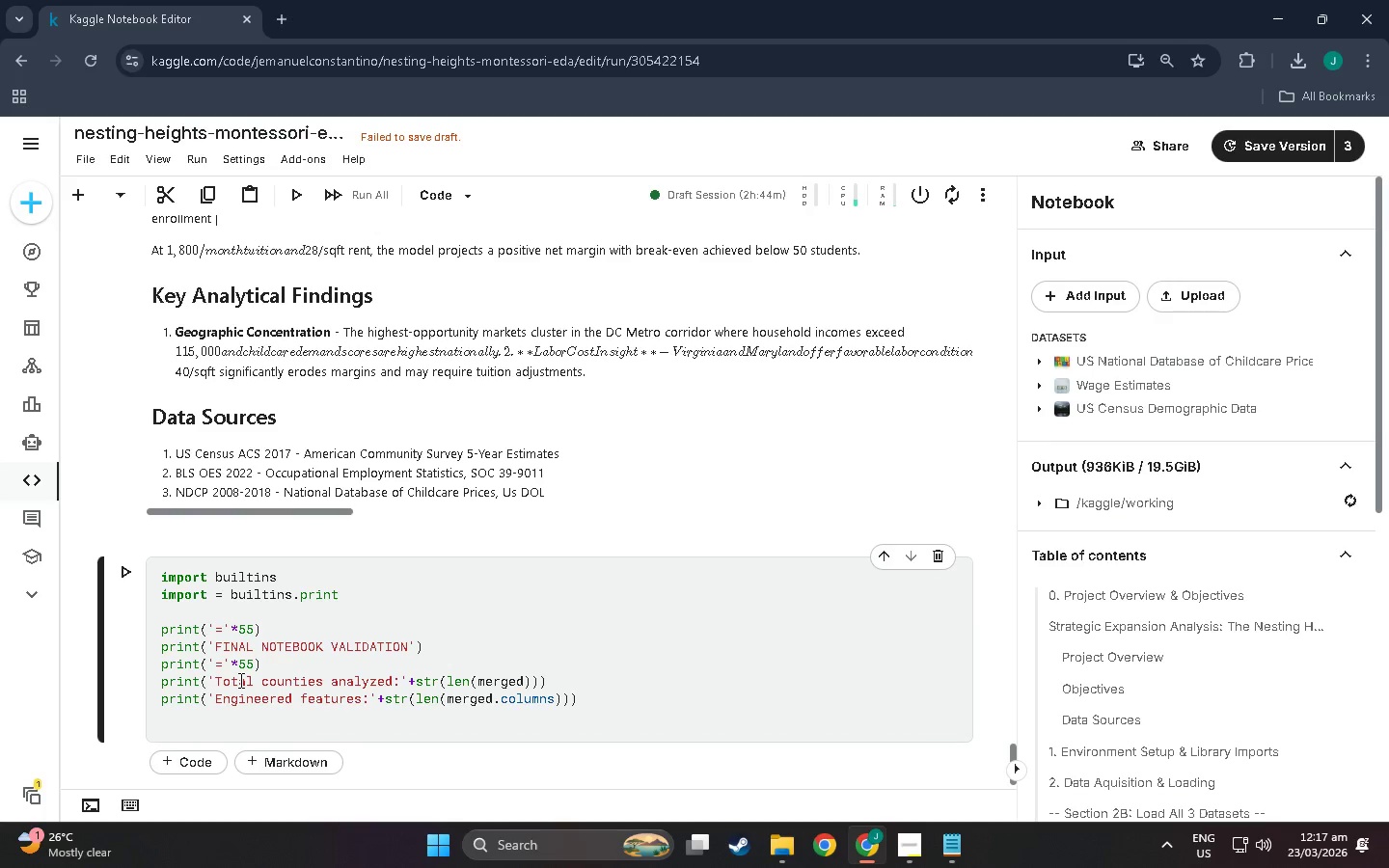 
type(print('HG)
key(Backspace)
type(igh )
 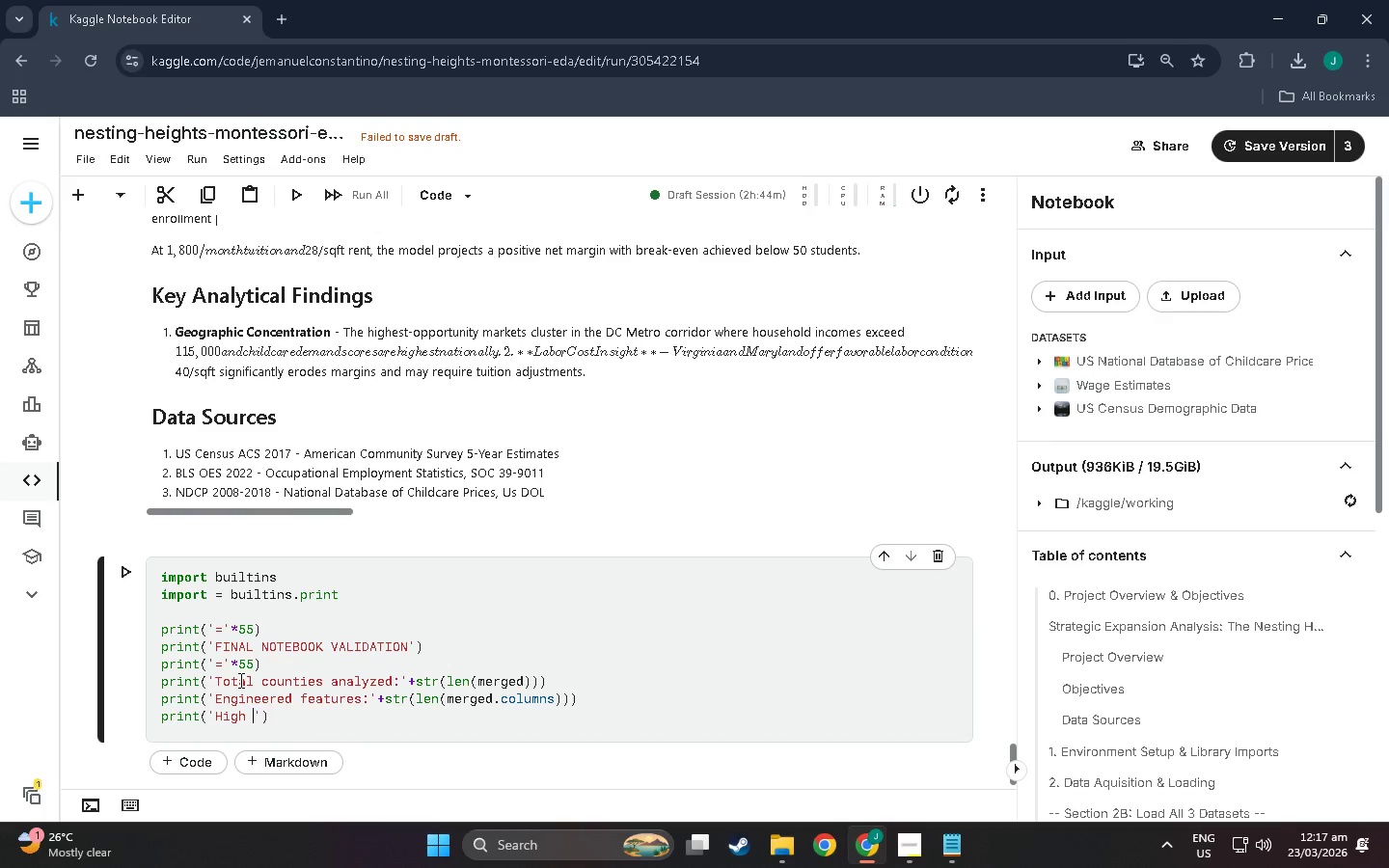 
 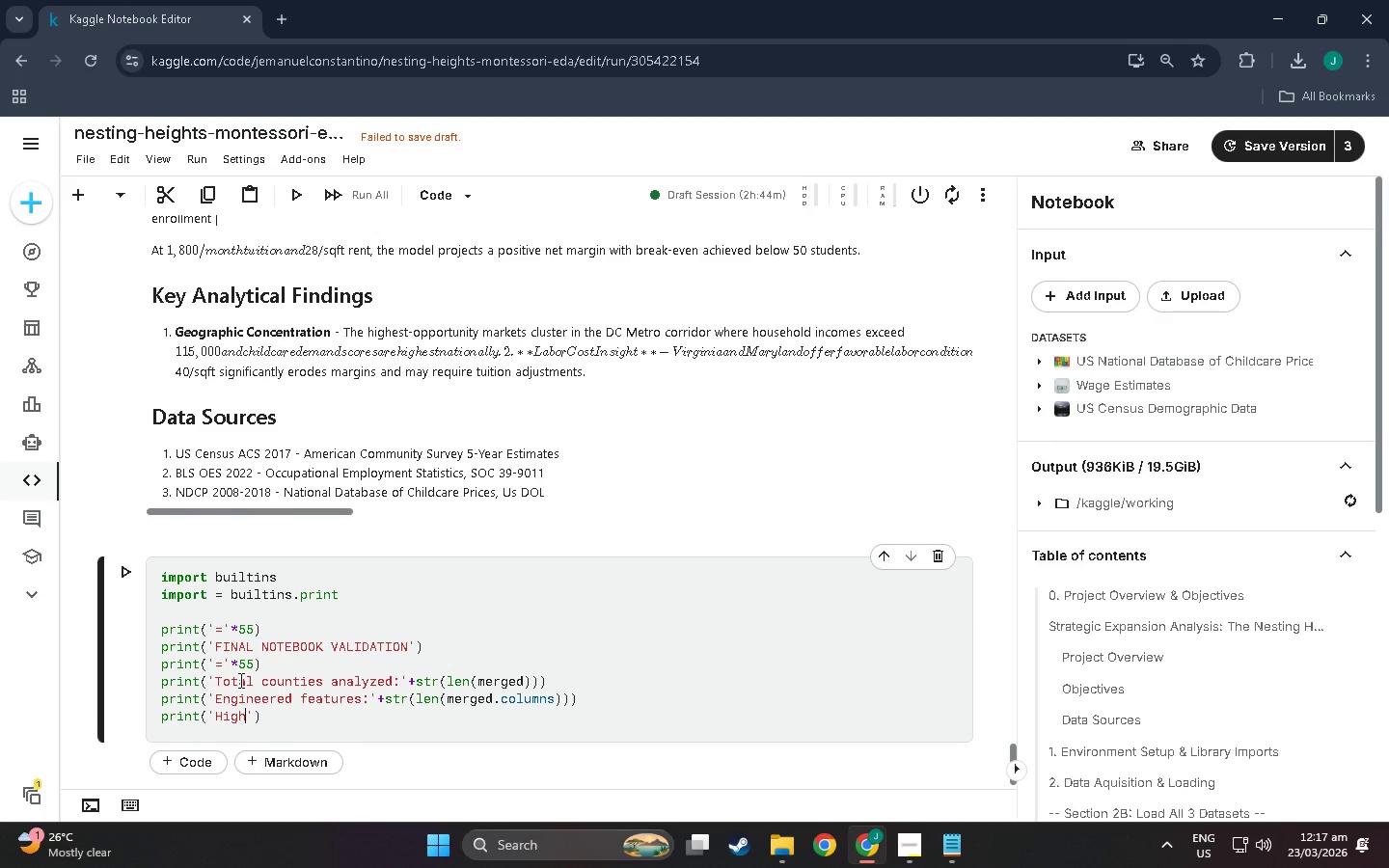 
hold_key(key=ShiftLeft, duration=1.5)
 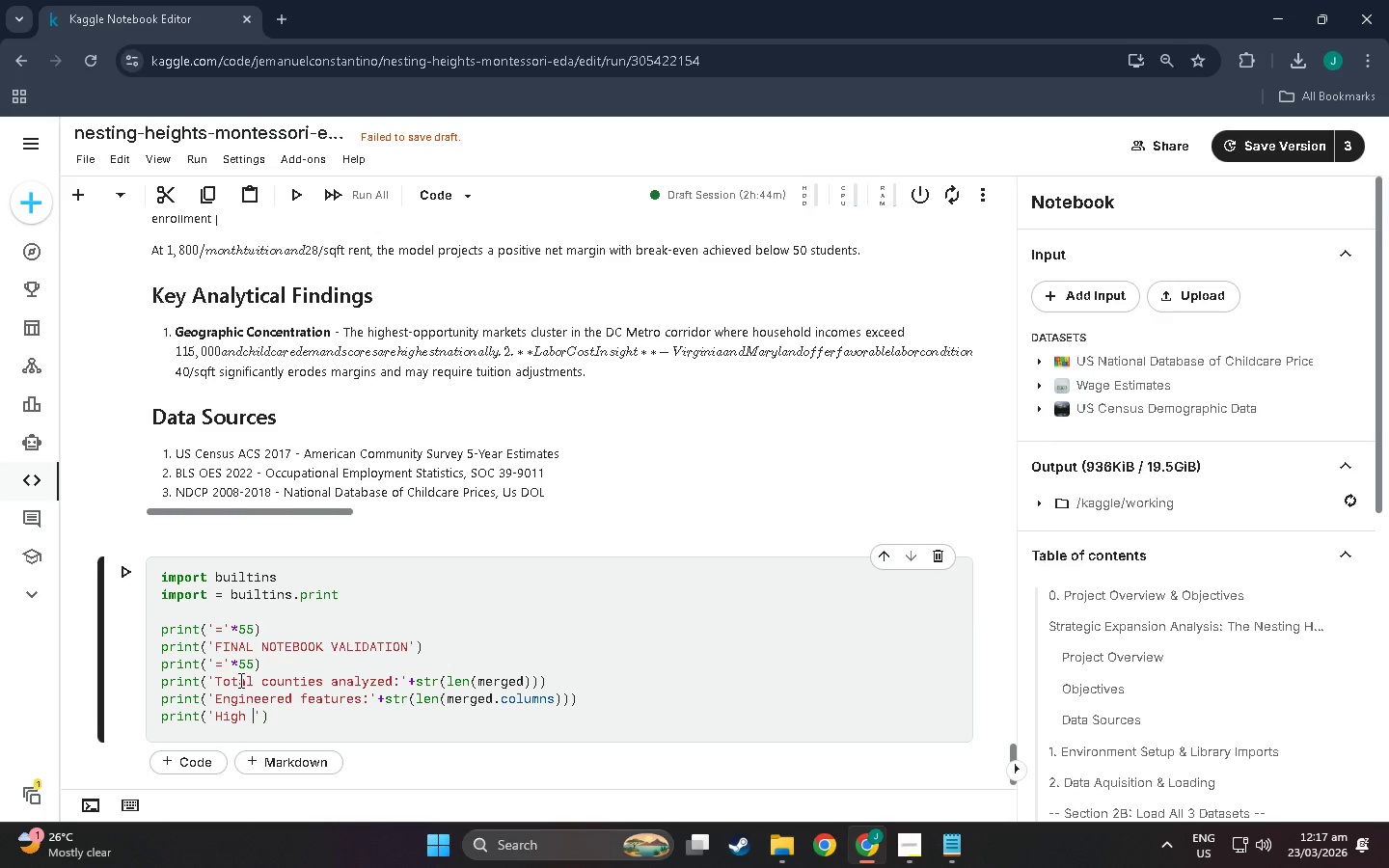 
hold_key(key=ShiftLeft, duration=1.11)
 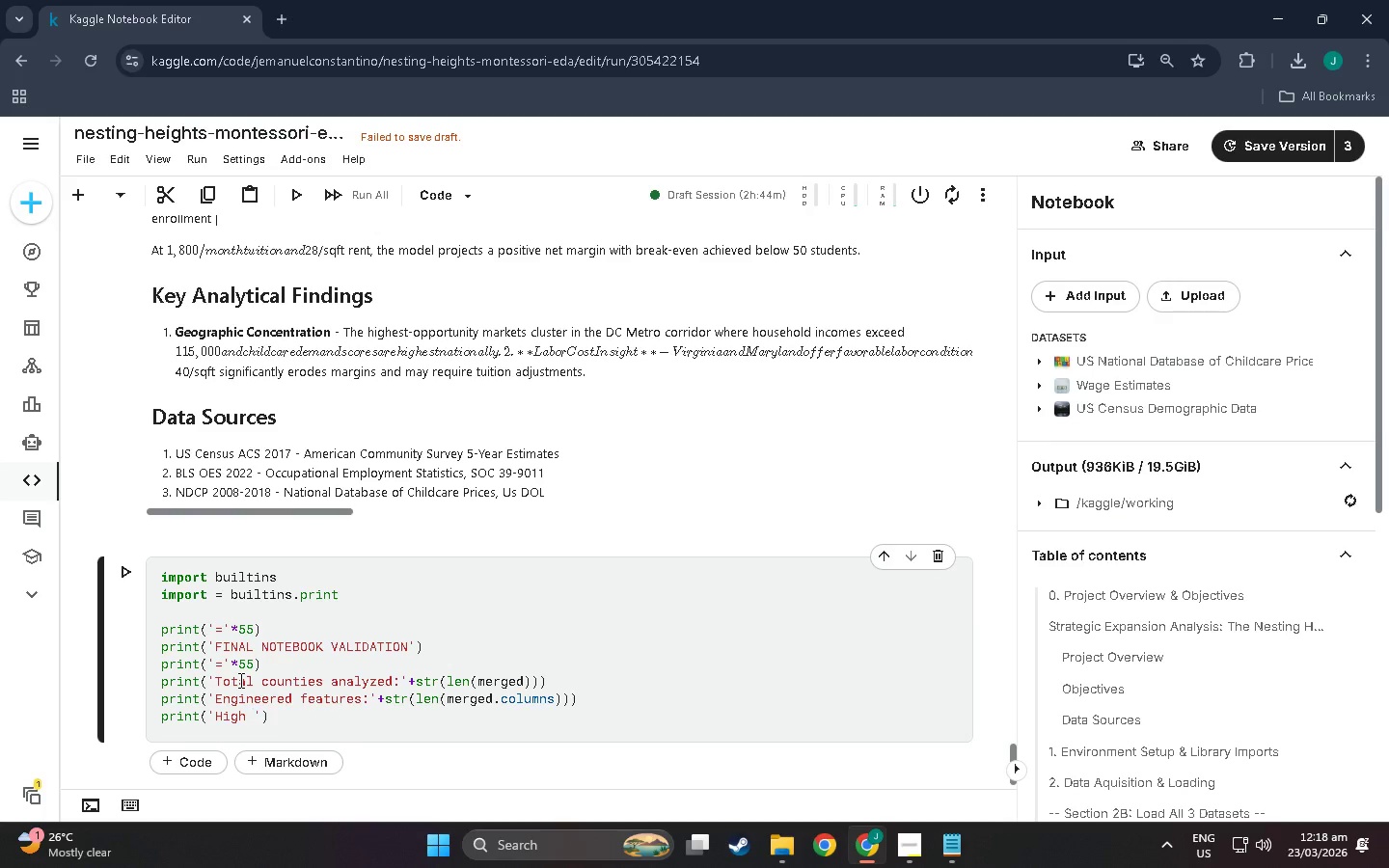 
type(opportunity zones:)
 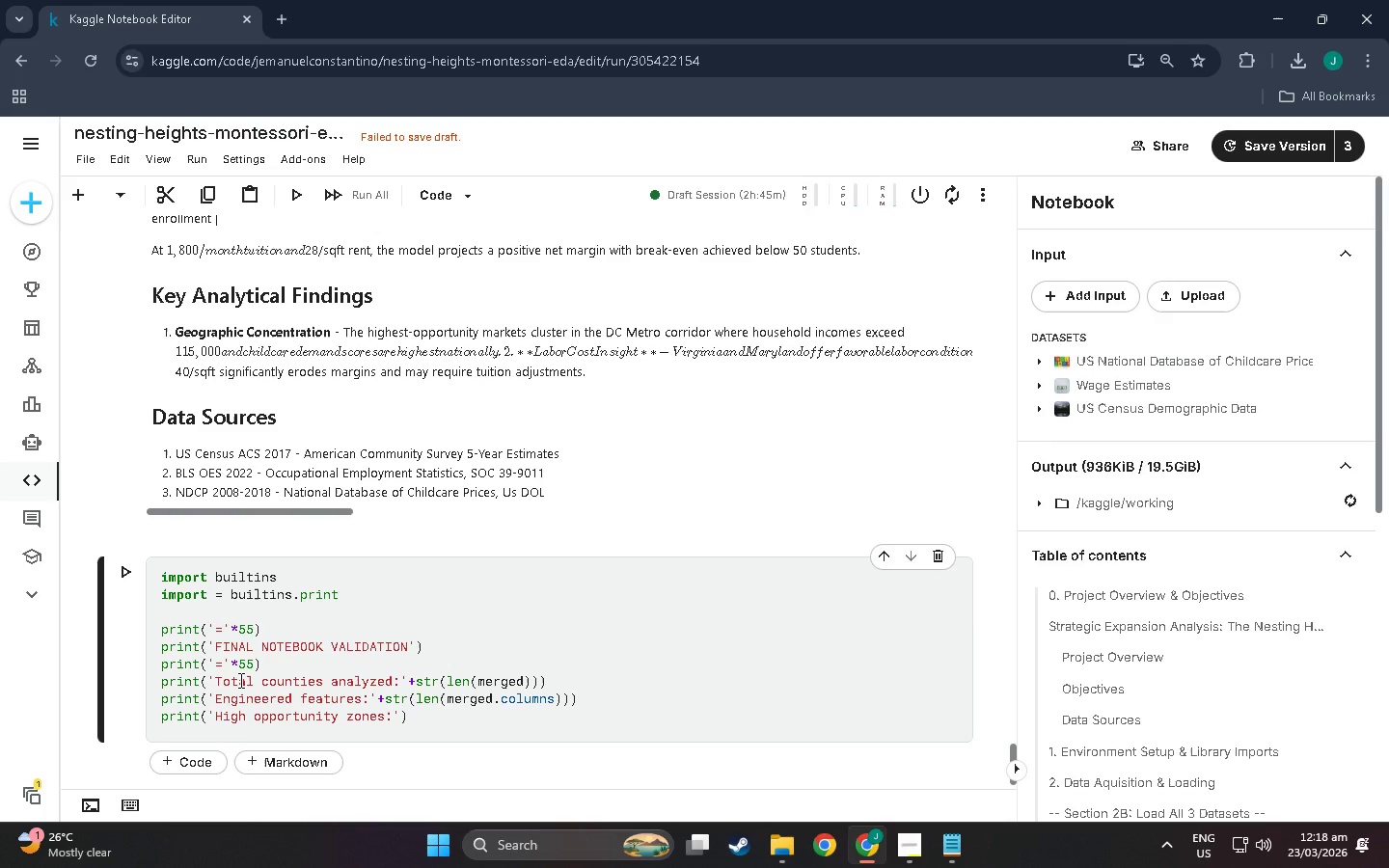 
key(ArrowRight)
 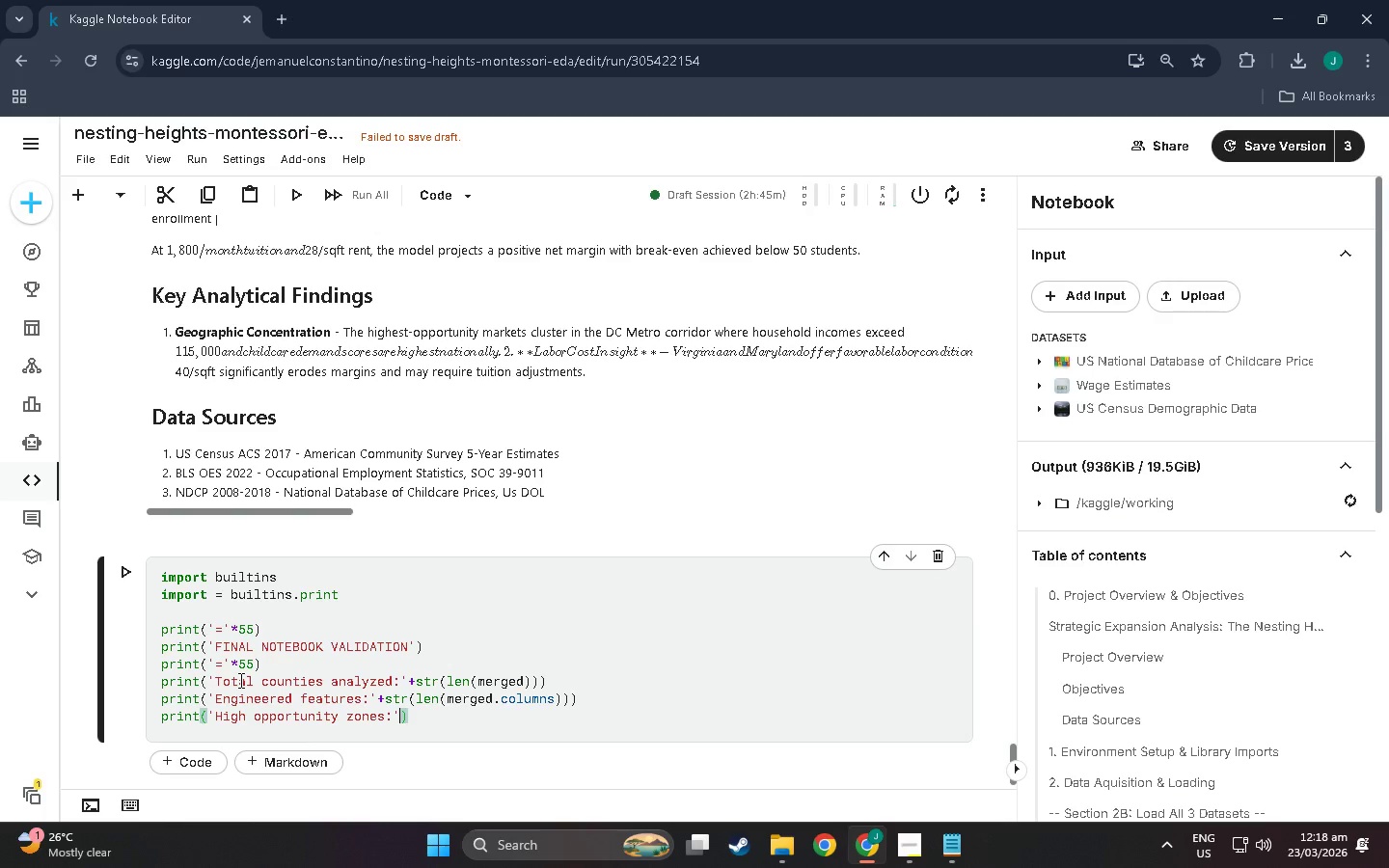 
type(+str(merged['is_high_opportunity)
 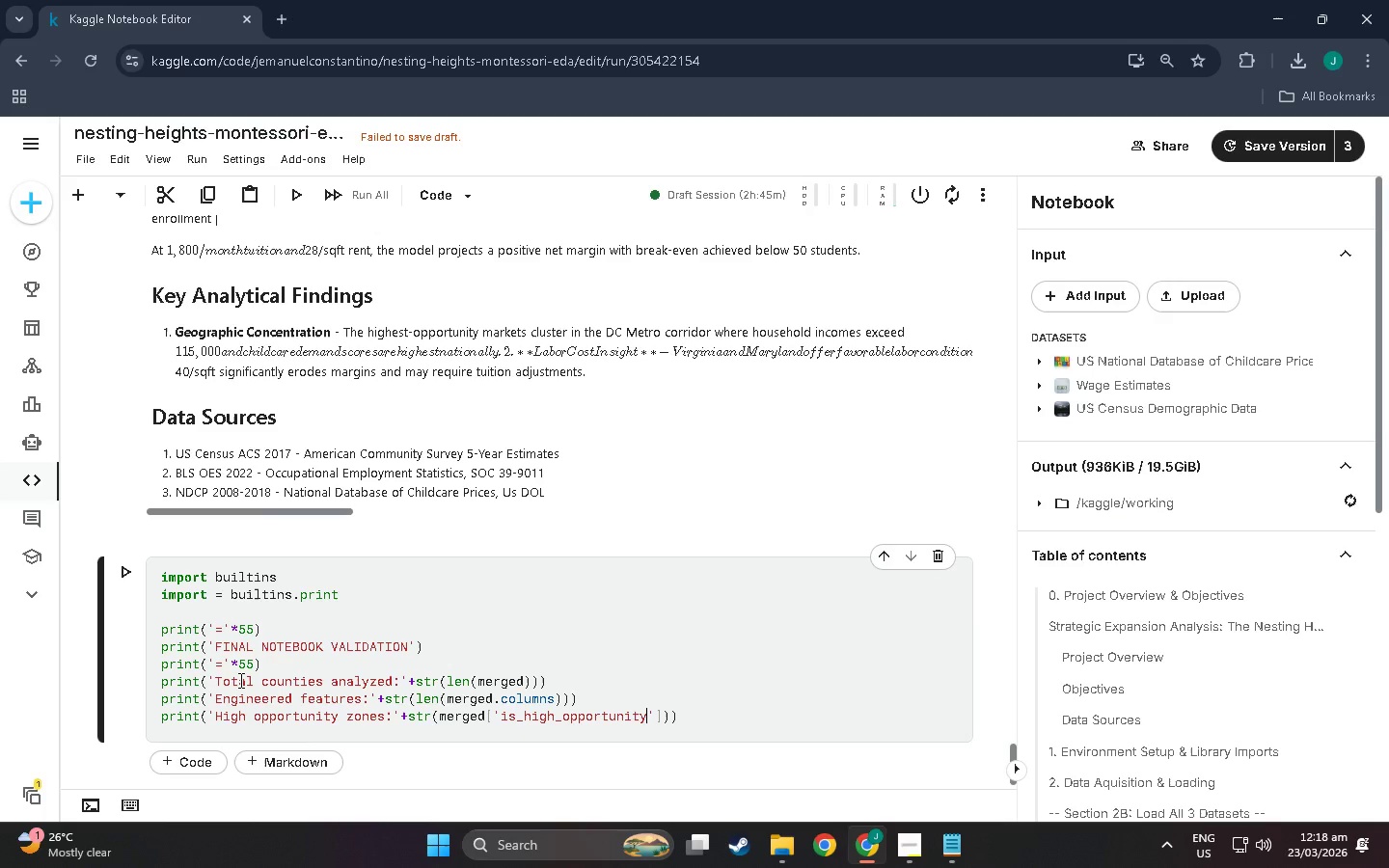 
key(ArrowRight)
 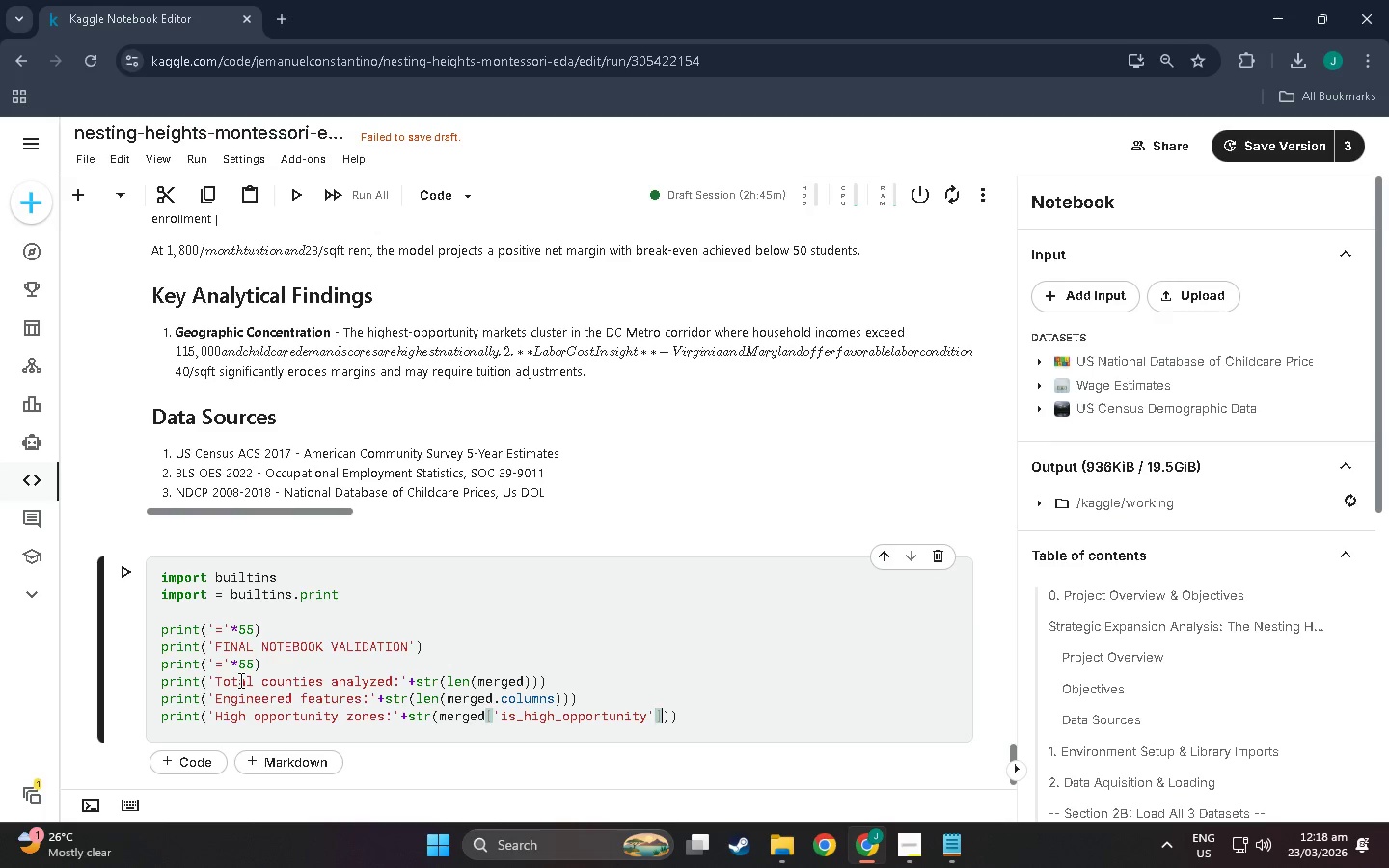 
key(ArrowRight)
 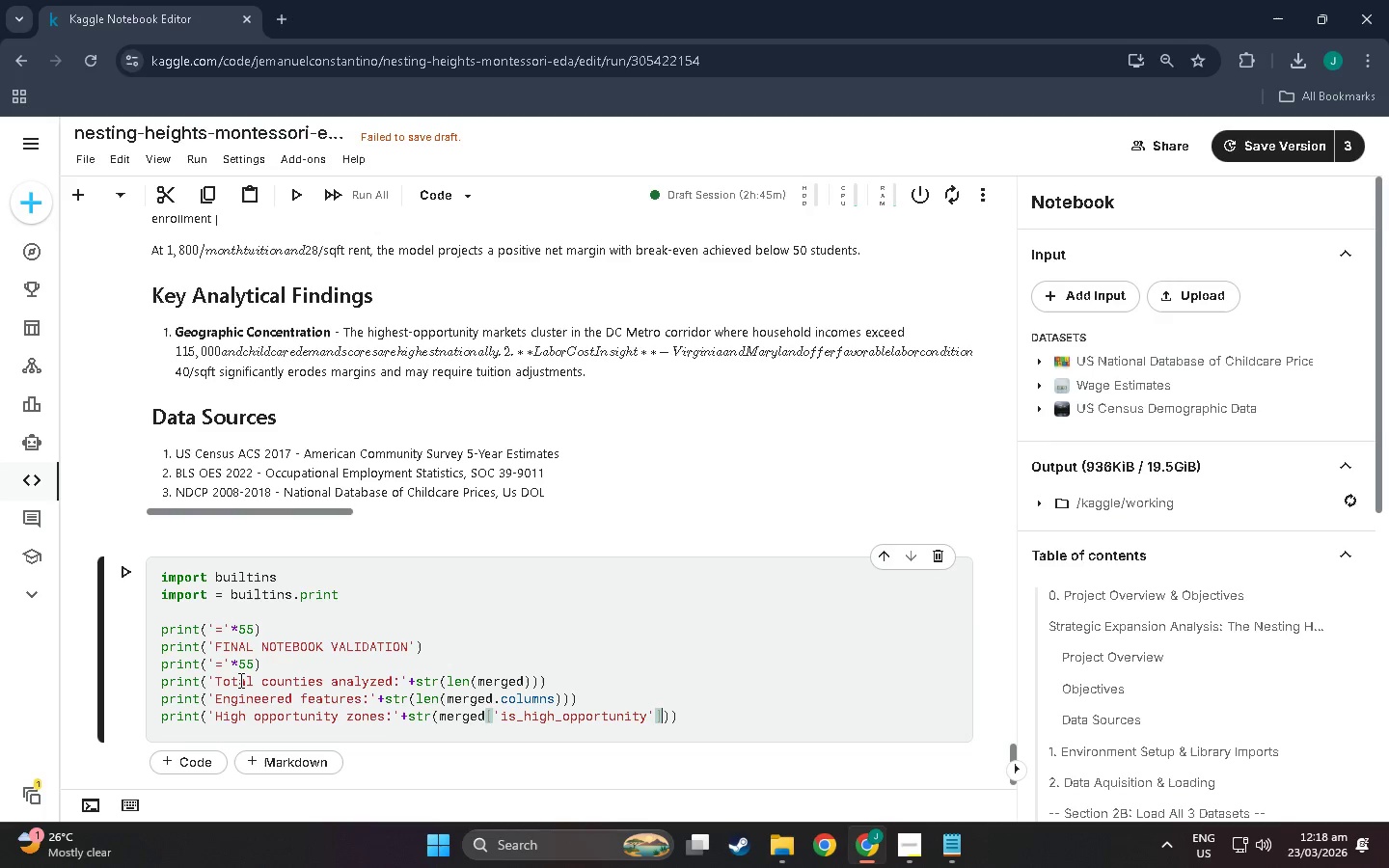 
type(.sum()
 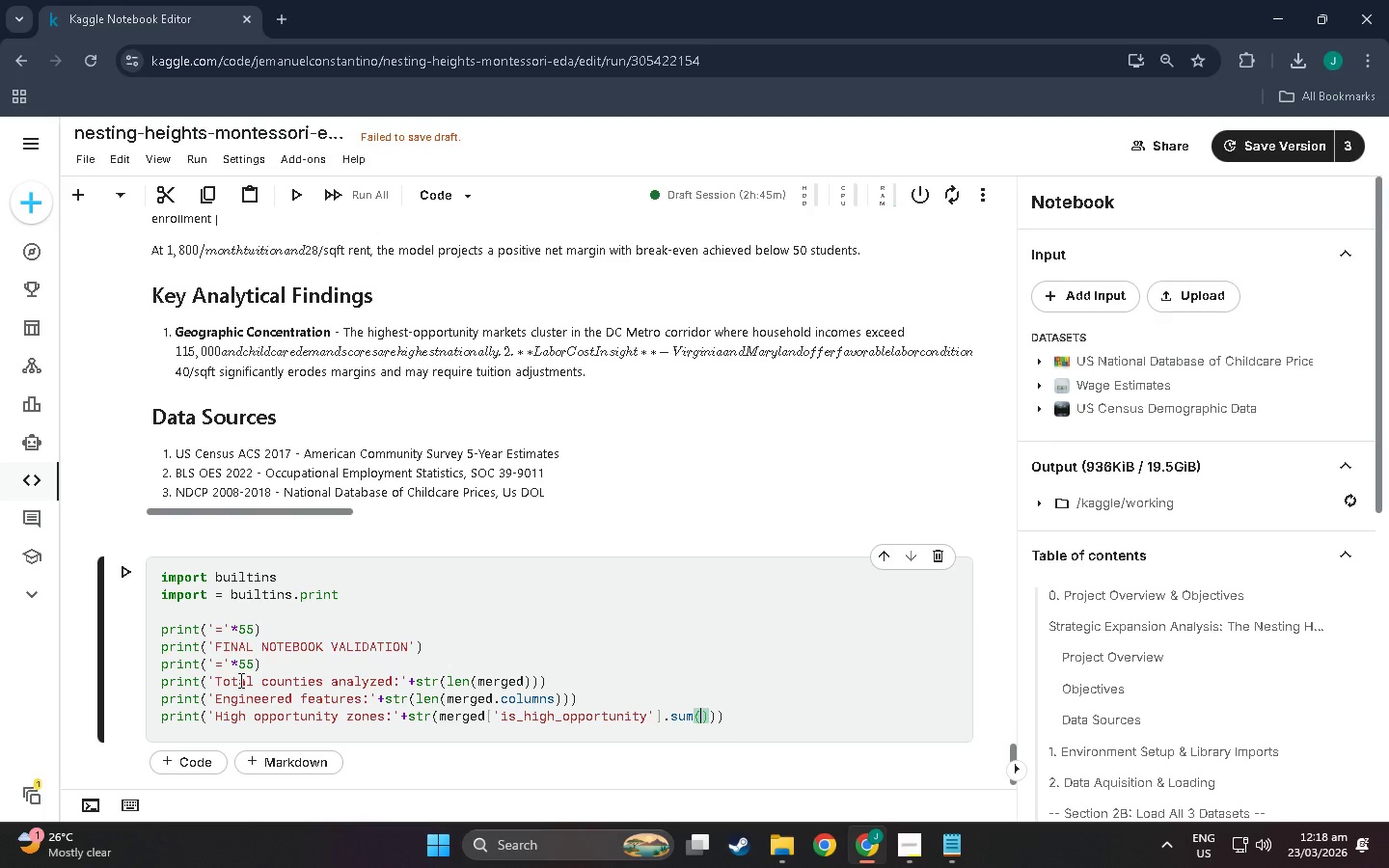 
key(ArrowRight)
 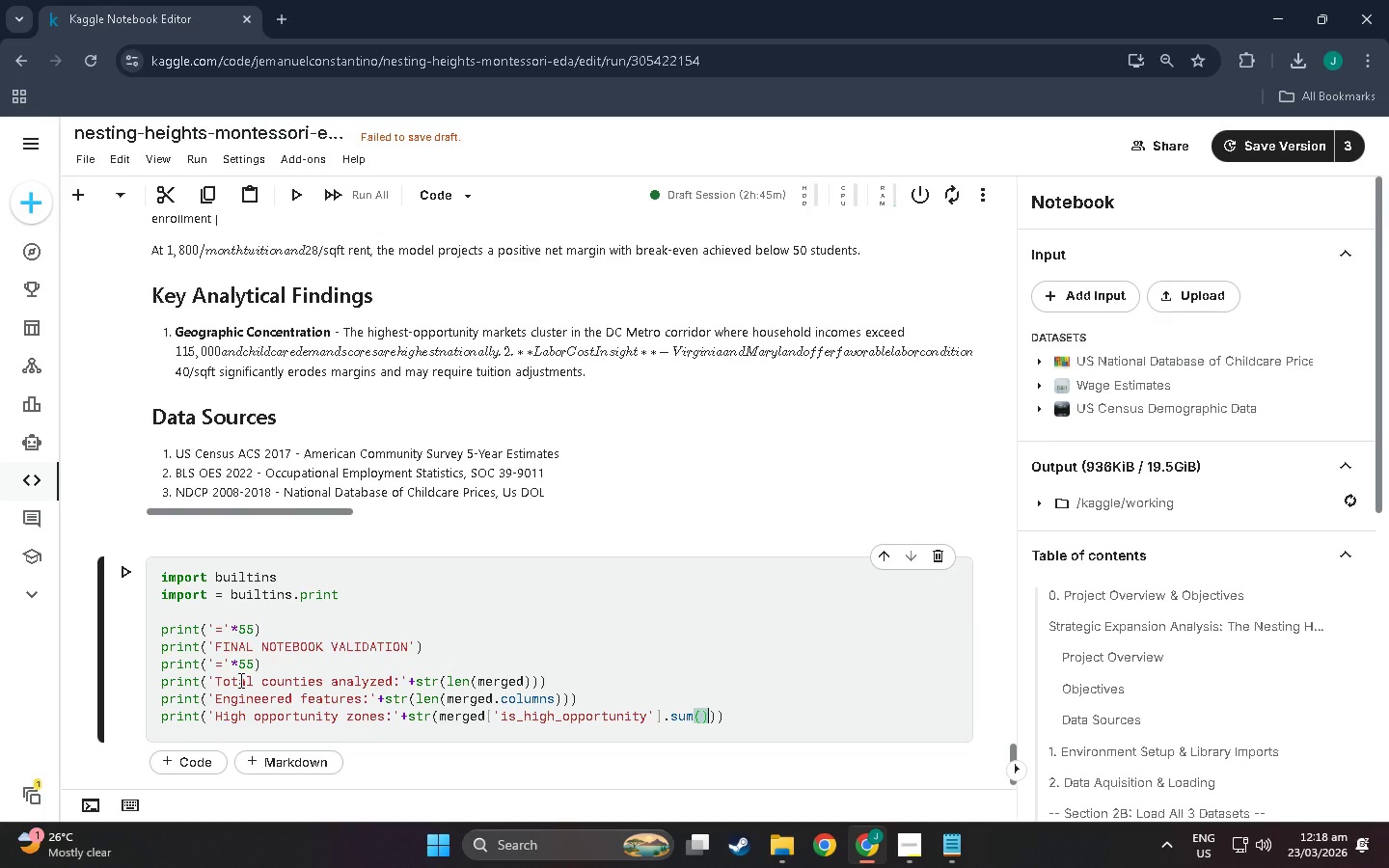 
key(ArrowRight)
 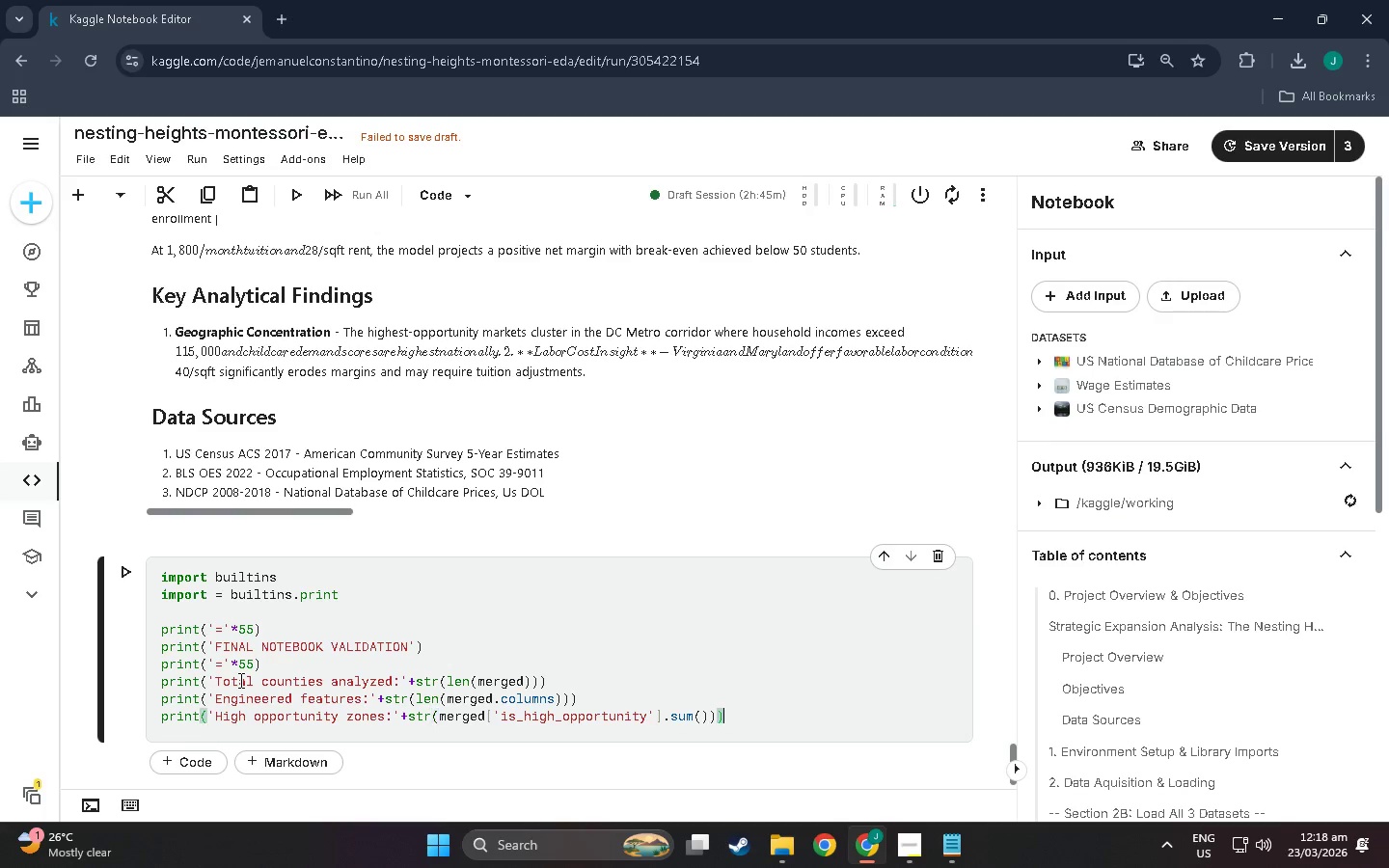 
key(ArrowRight)
 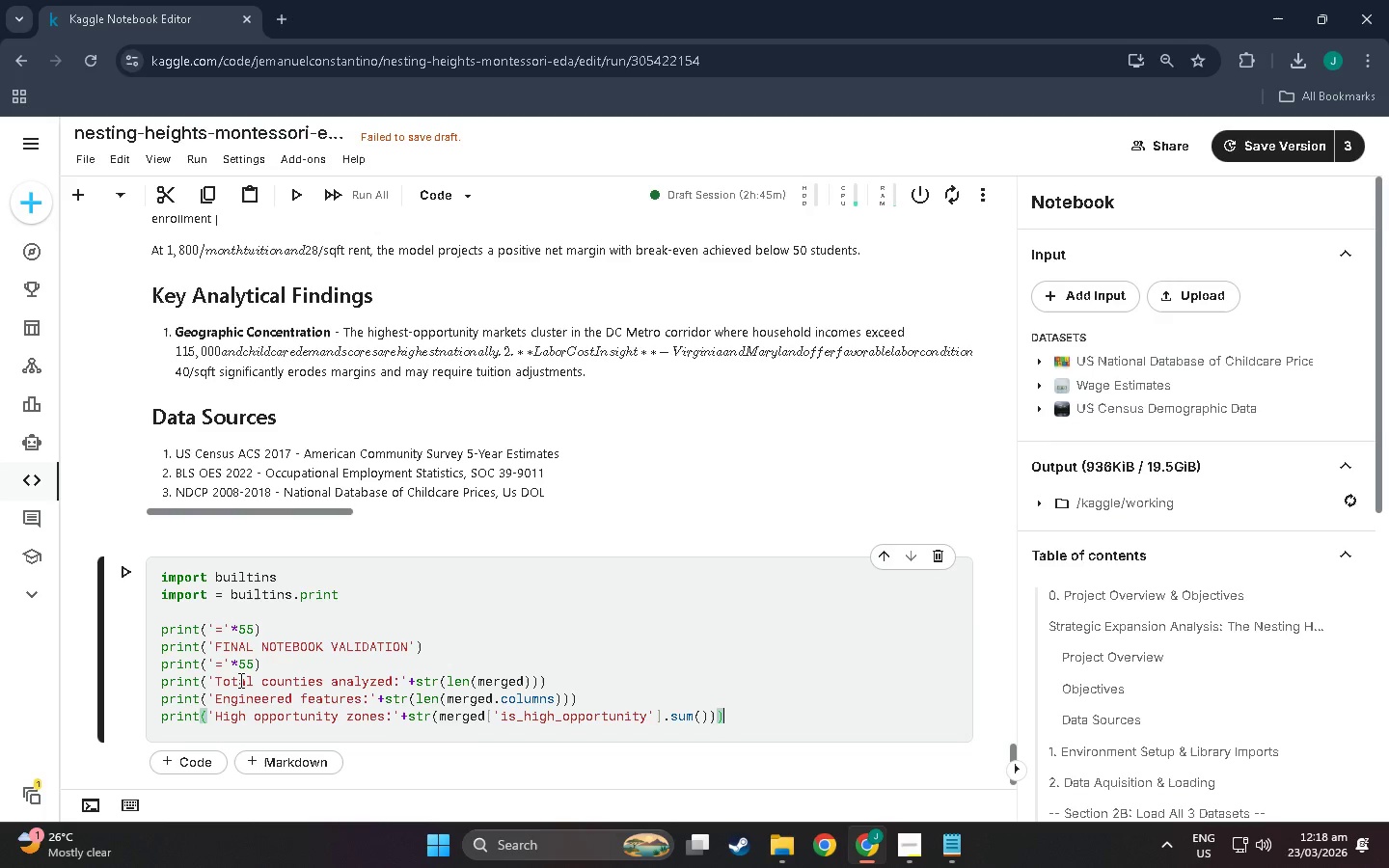 
key(ArrowRight)
 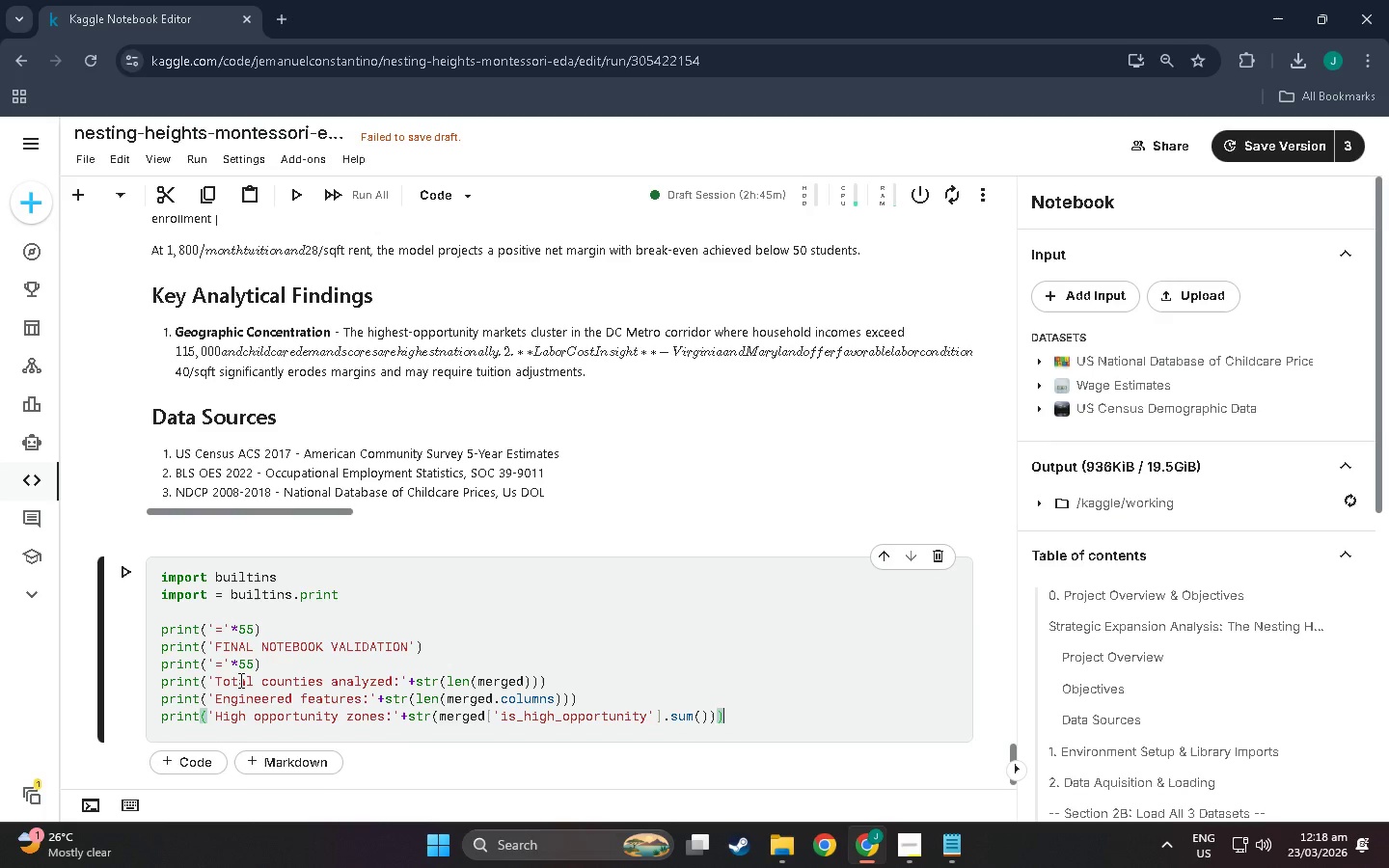 
key(Enter)
 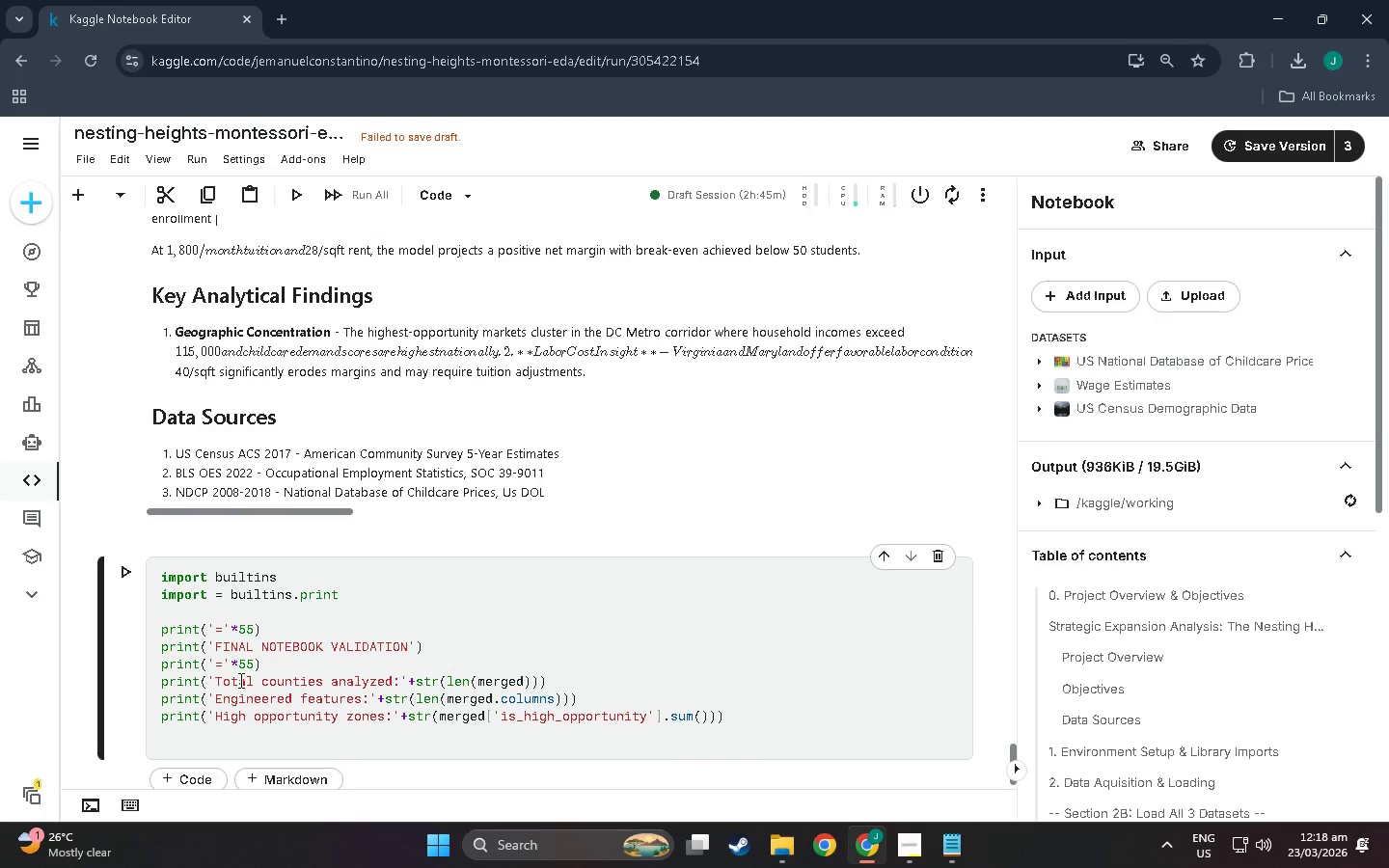 
type(print(;)
key(Backspace)
type('Top marketL)
key(Backspace)
type(: Loudon County, Virginia)
 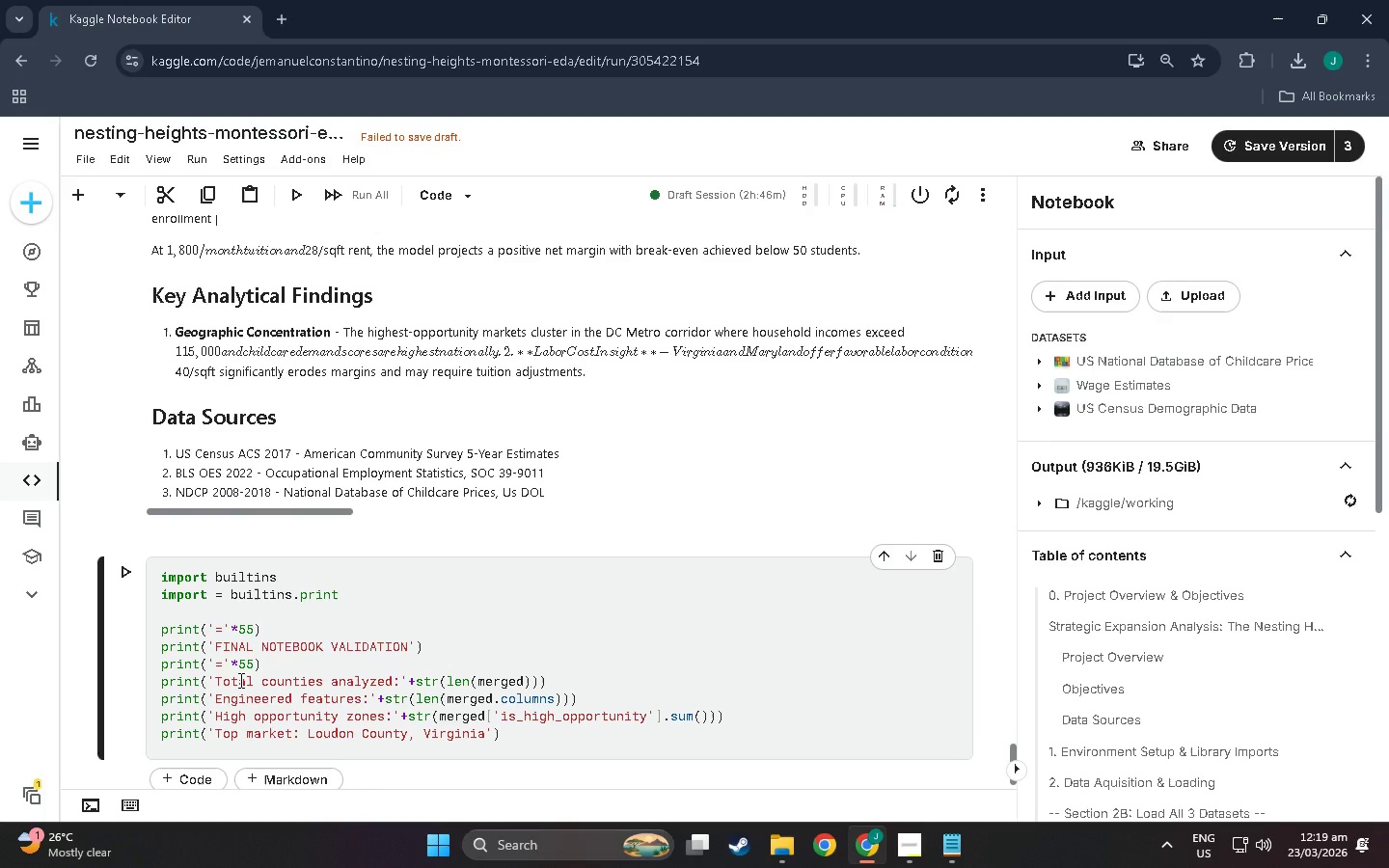 
key(ArrowRight)
 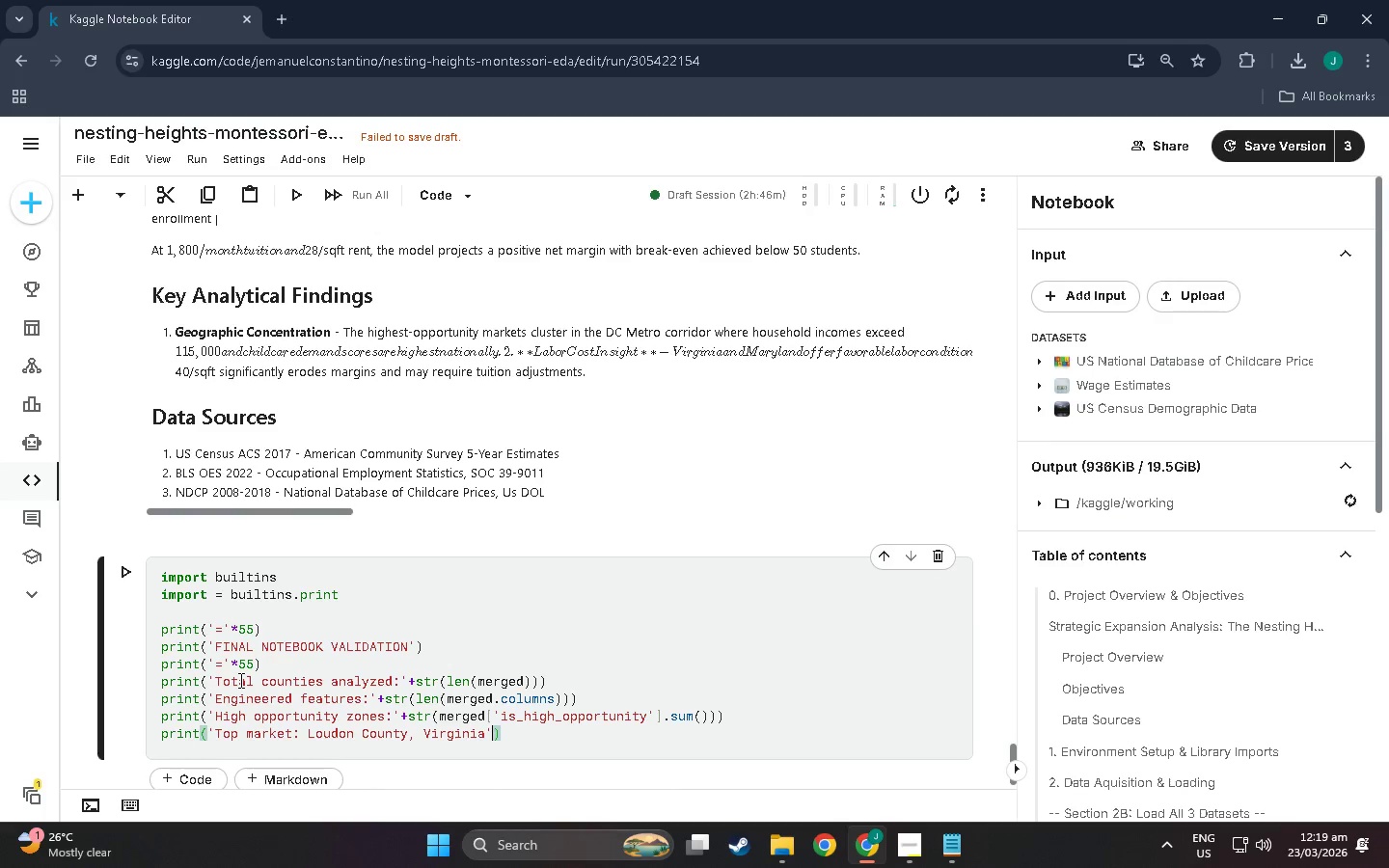 
key(ArrowRight)
 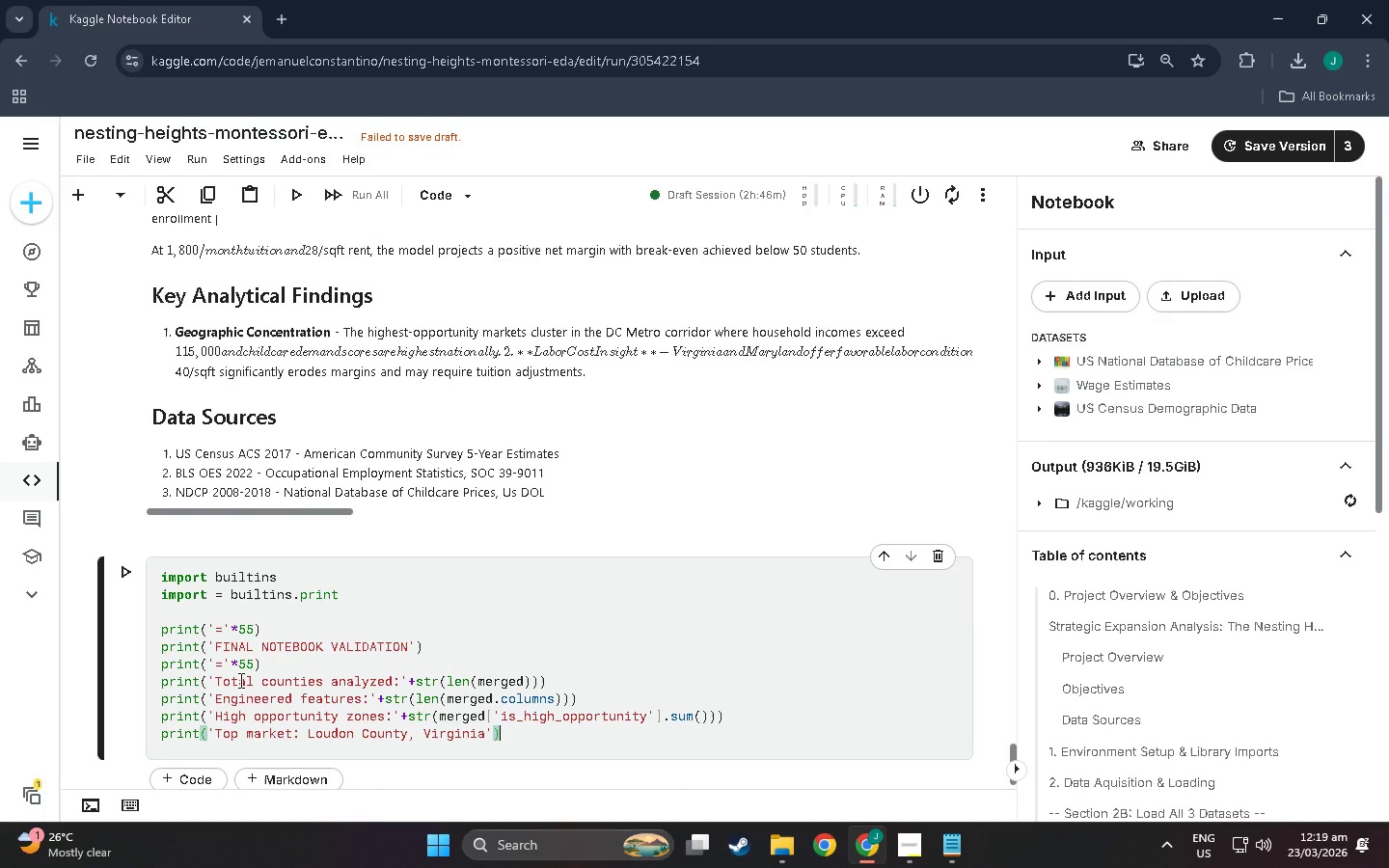 
key(Enter)
 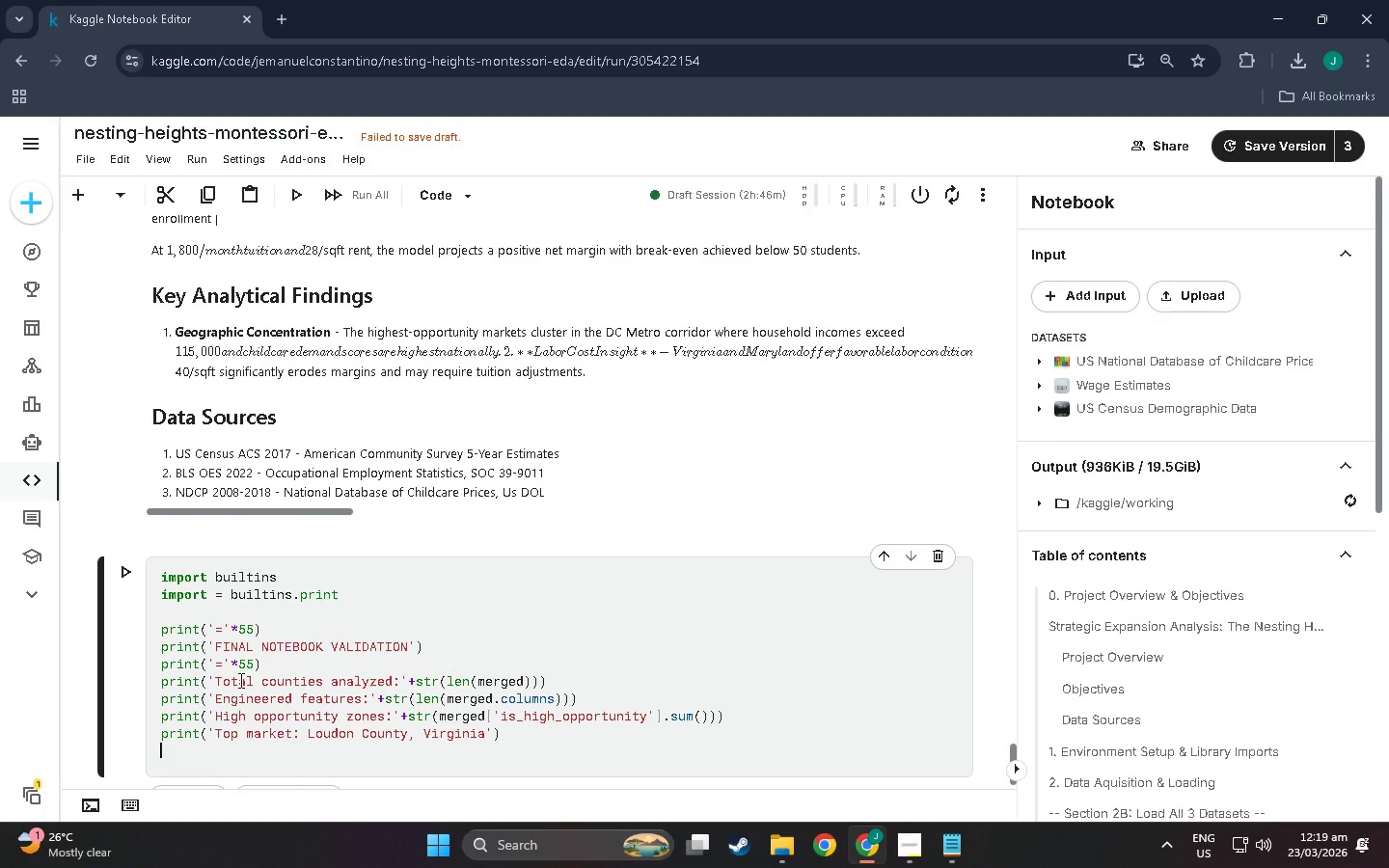 
type(print('prin)
key(Backspace)
key(Backspace)
key(Backspace)
key(Backspace)
type(CSV saved)
 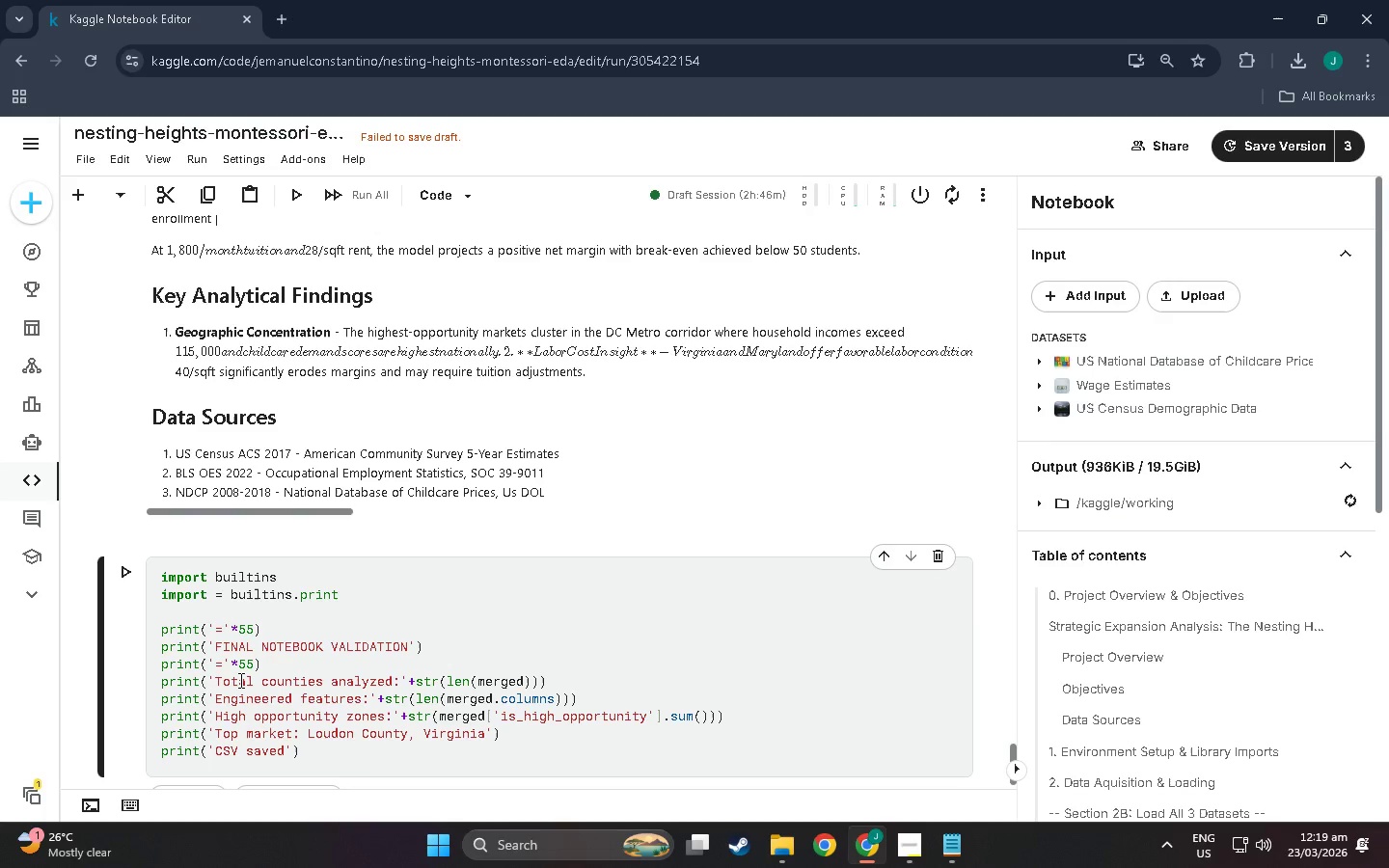 
key(ArrowRight)
 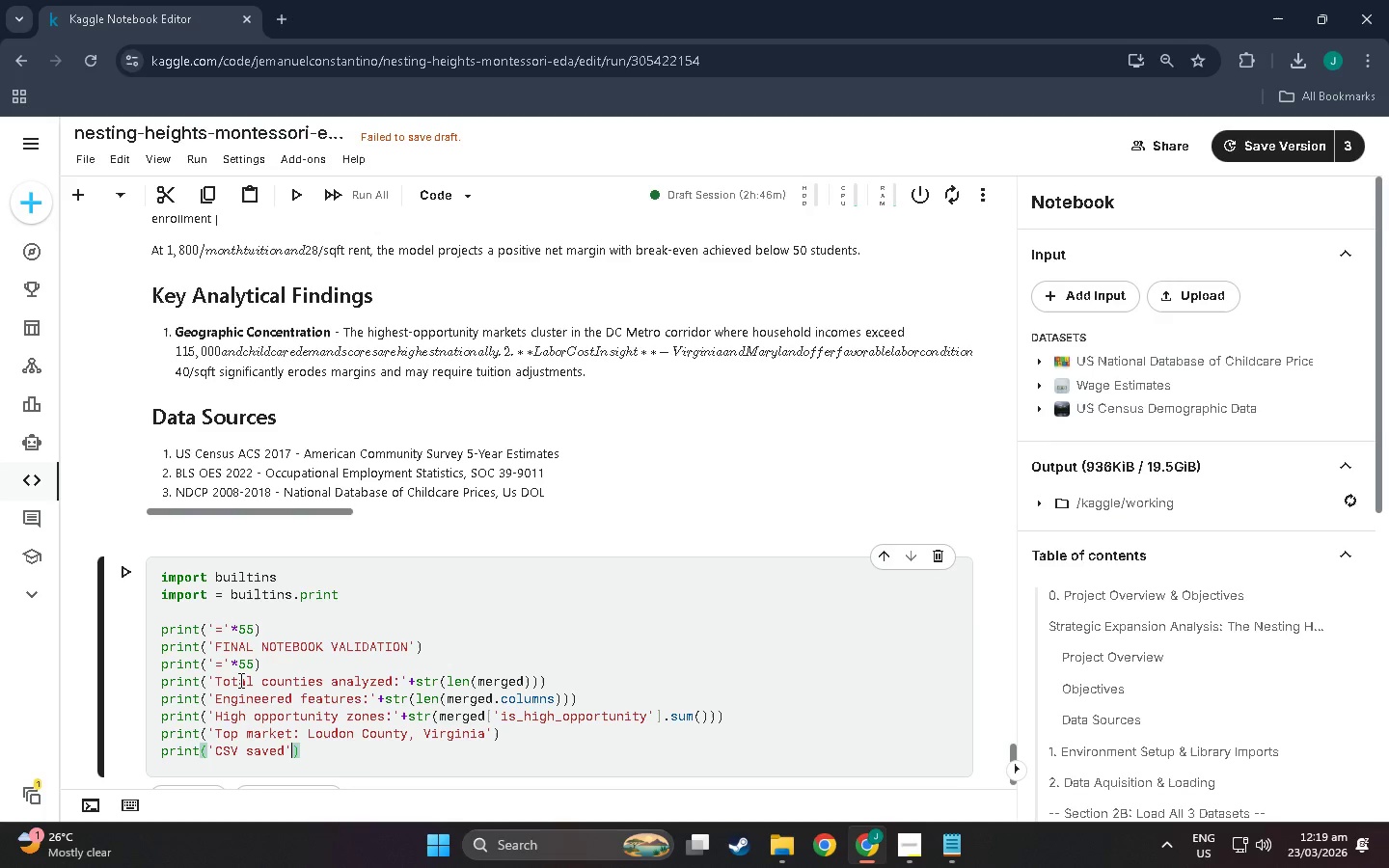 
key(ArrowRight)
 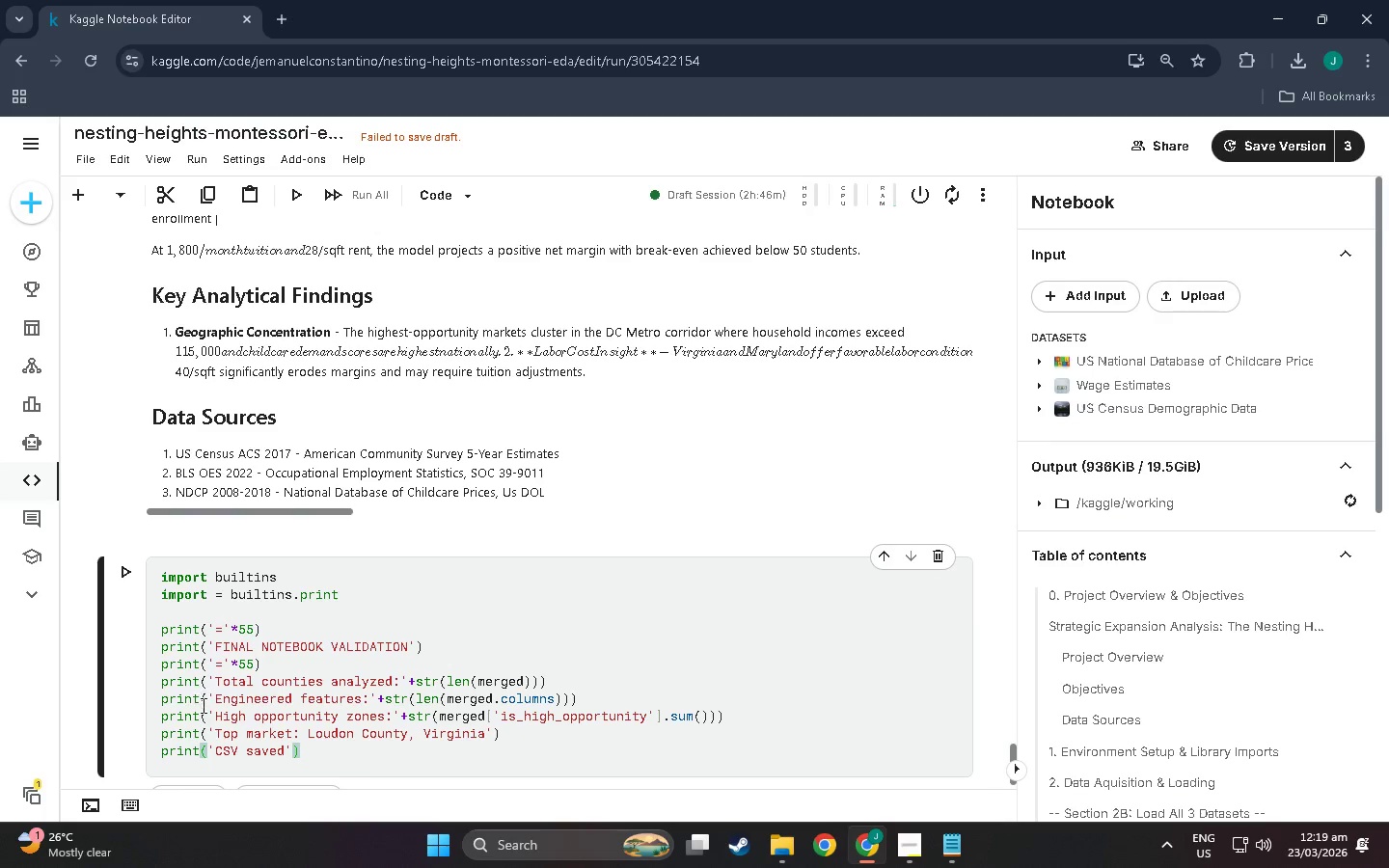 
left_click([290, 757])
 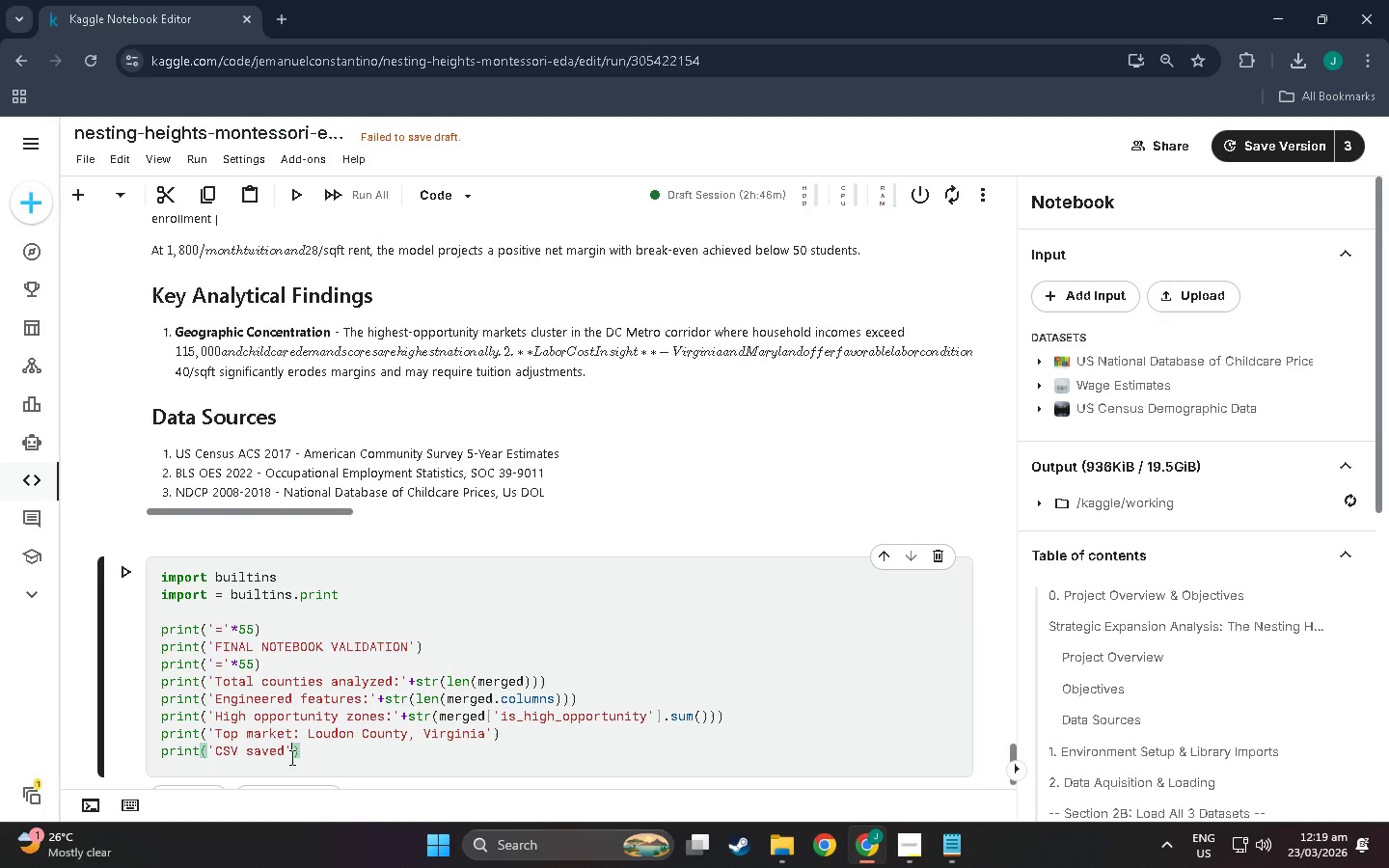 
hold_key(key=ShiftLeft, duration=1.51)
 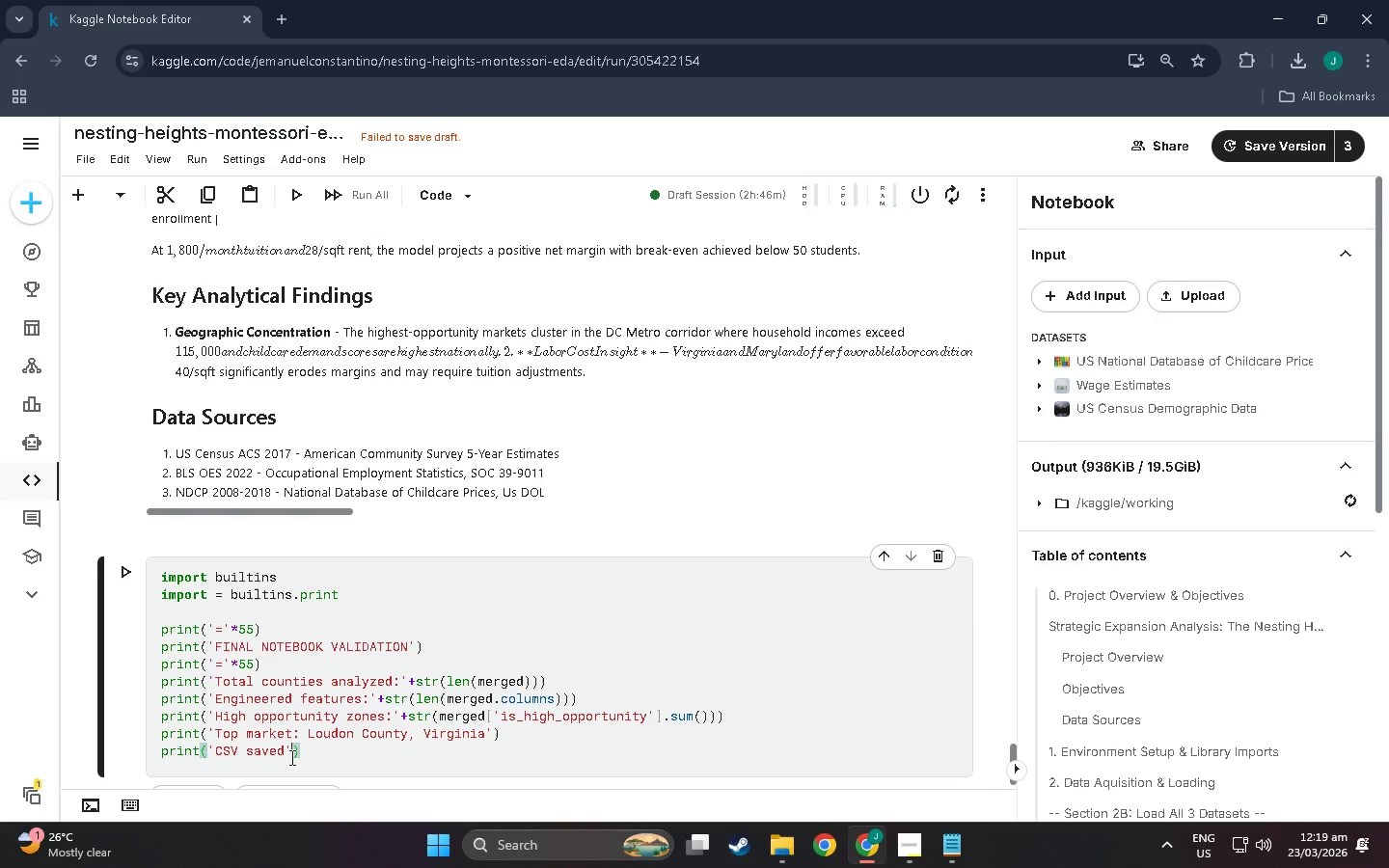 
key(Shift+ShiftLeft)
 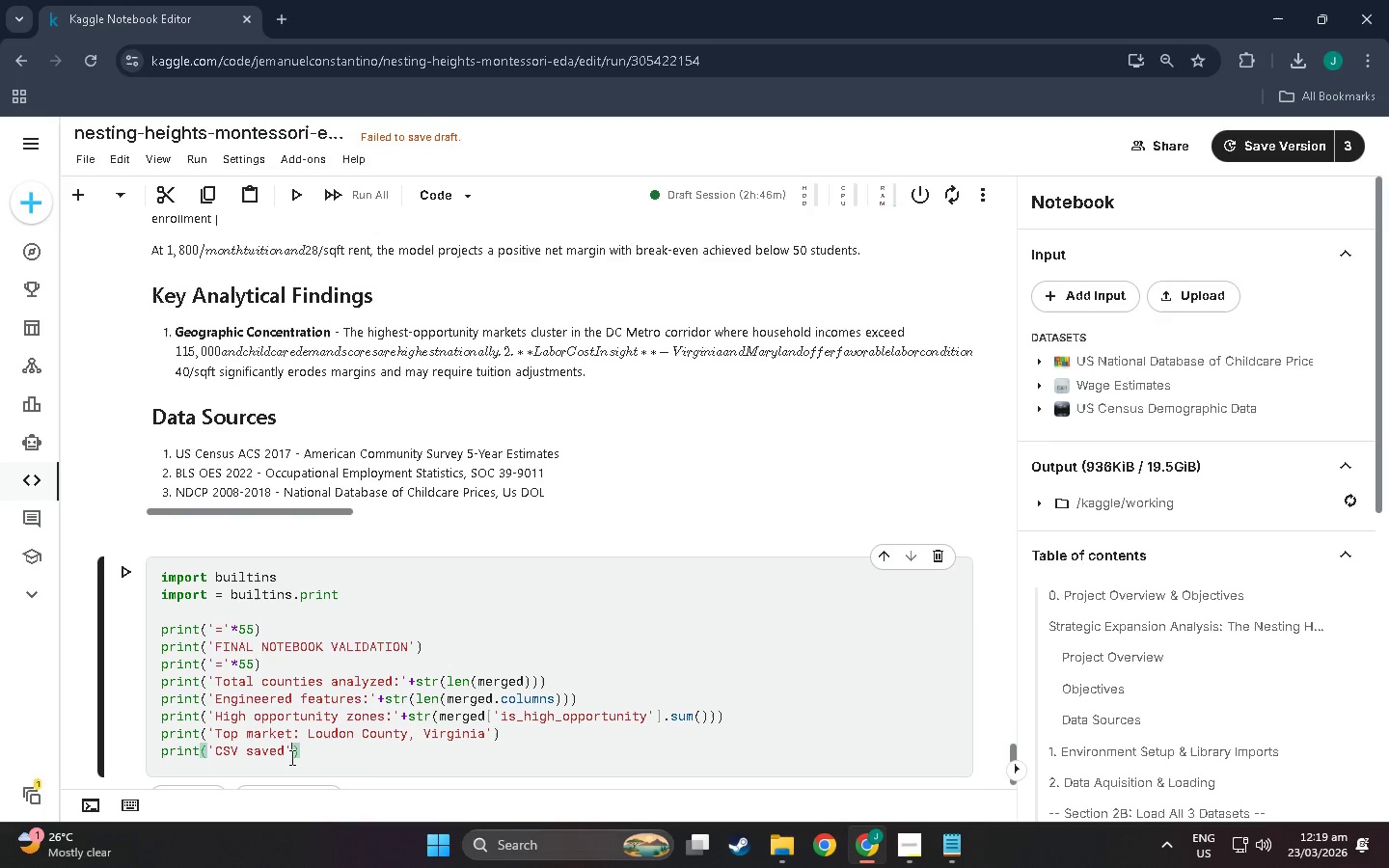 
key(Shift+ShiftLeft)
 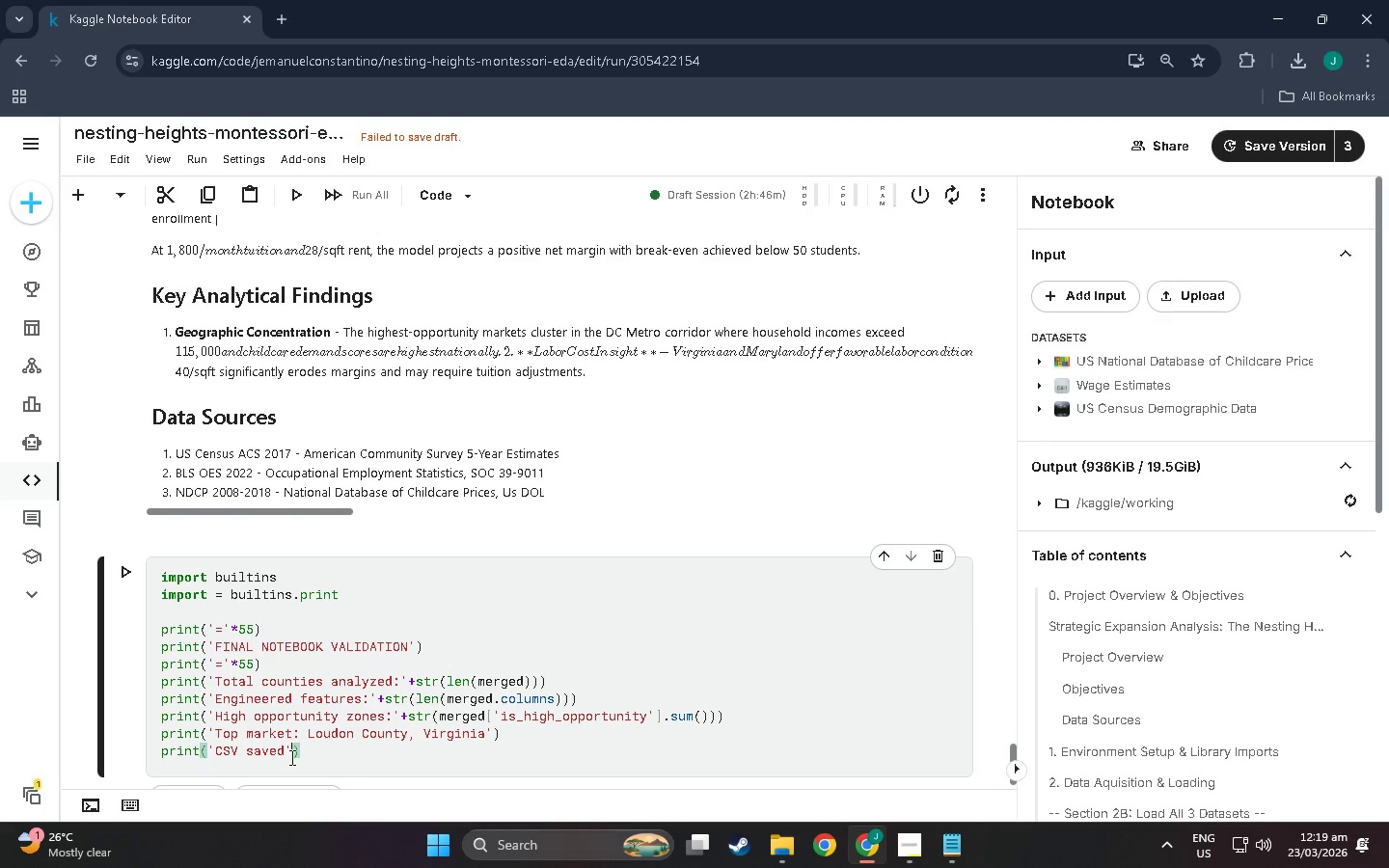 
key(Shift+ShiftLeft)
 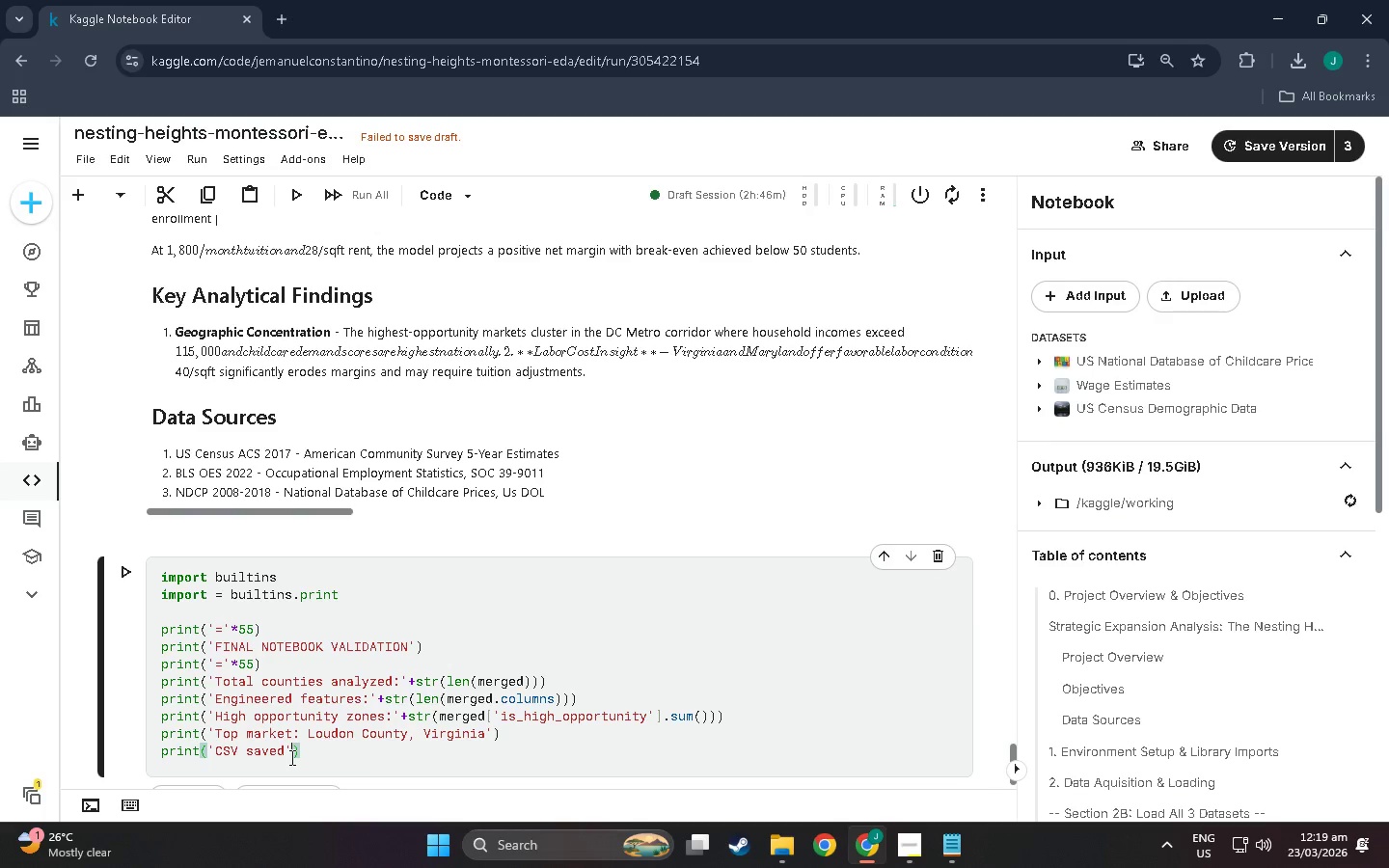 
key(Shift+ShiftLeft)
 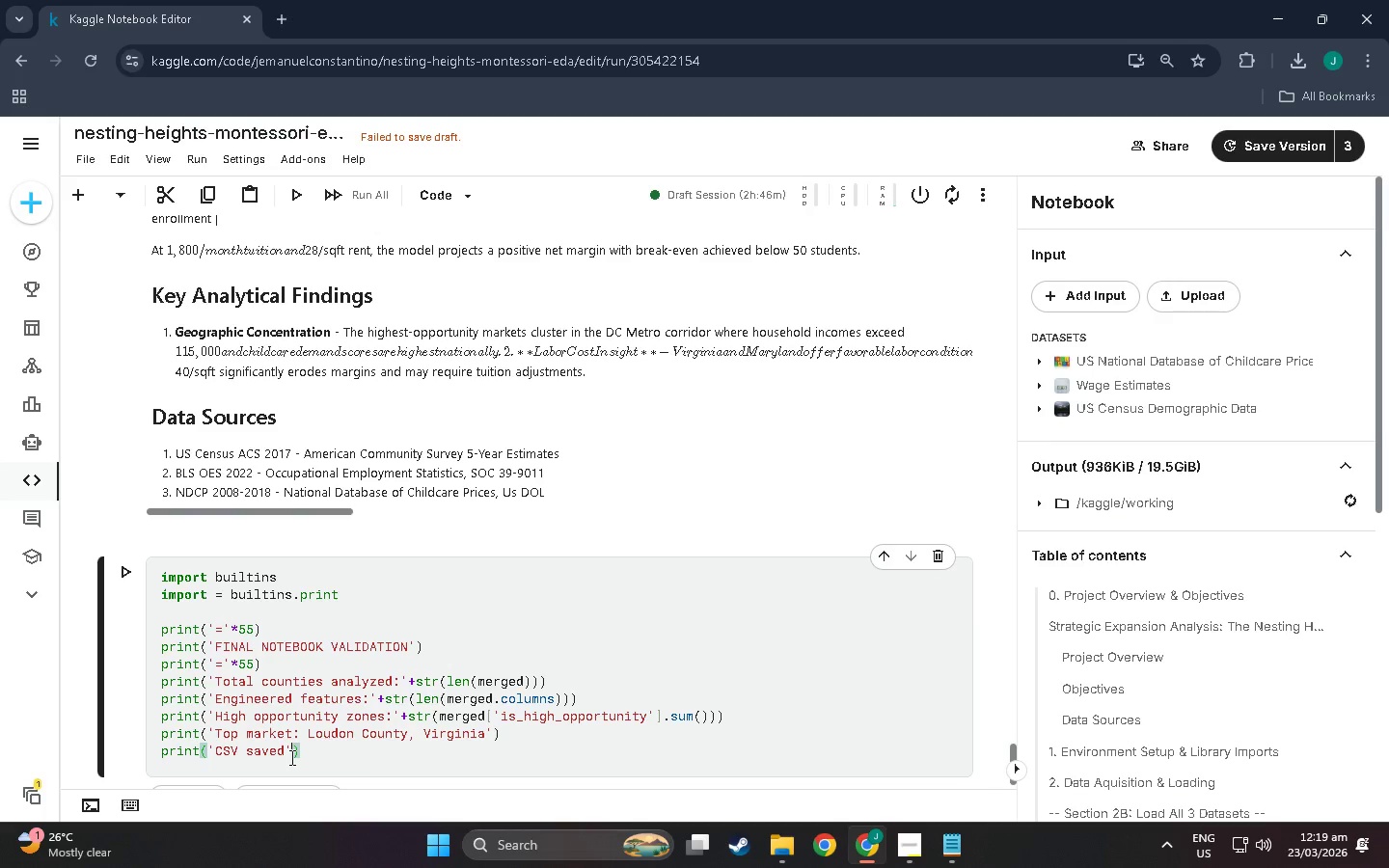 
key(Shift+ShiftLeft)
 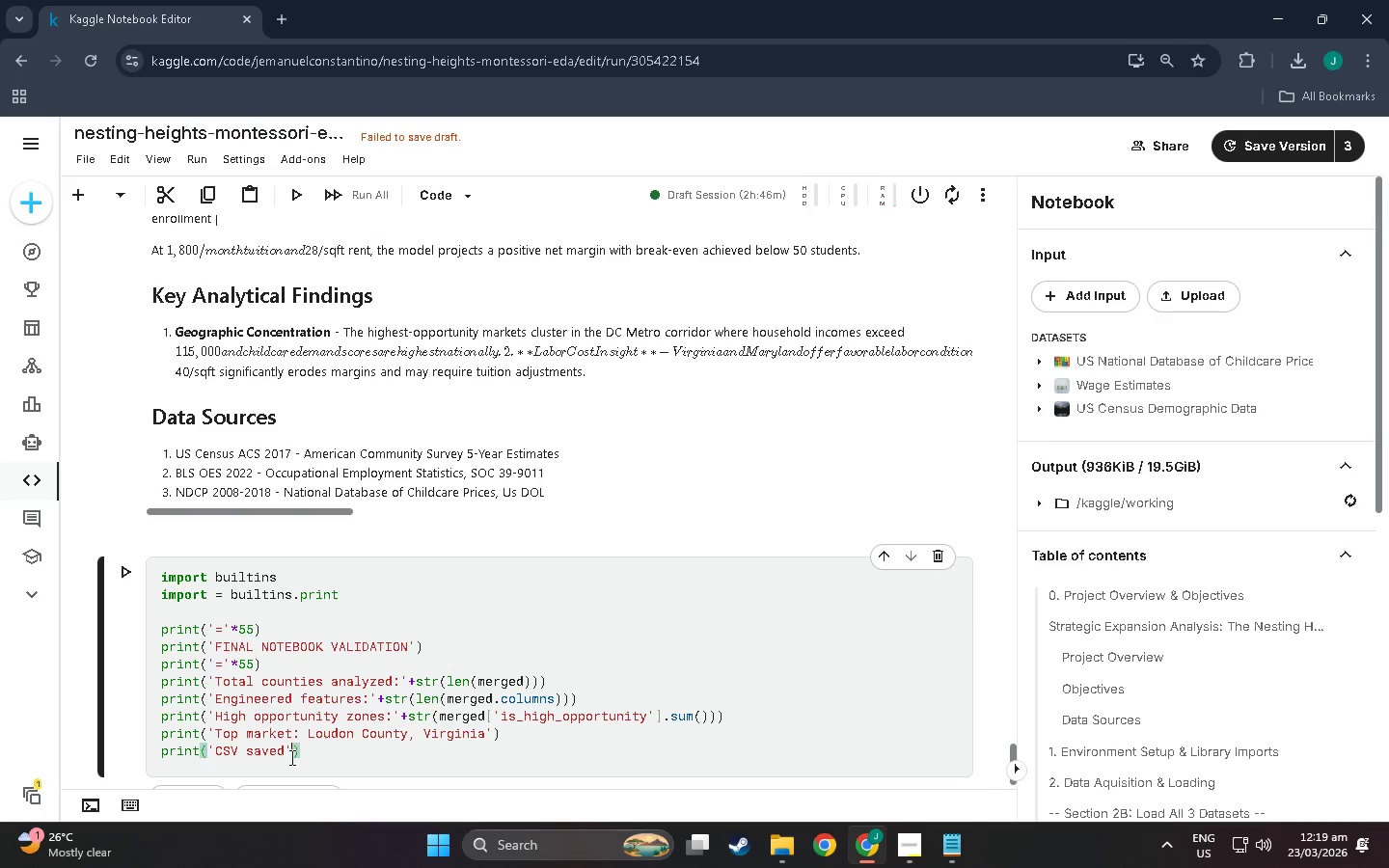 
key(Shift+ShiftLeft)
 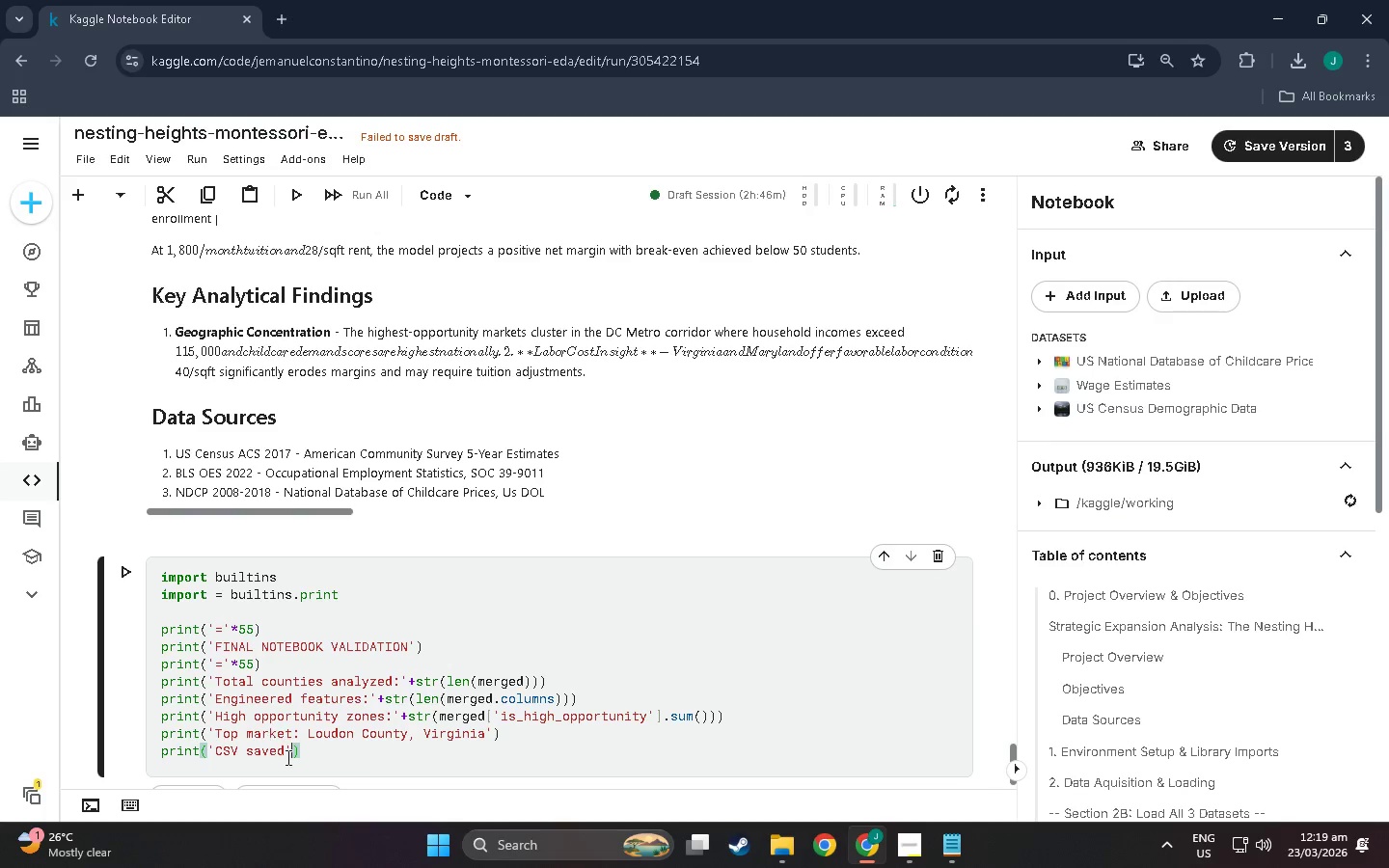 
left_click([287, 751])
 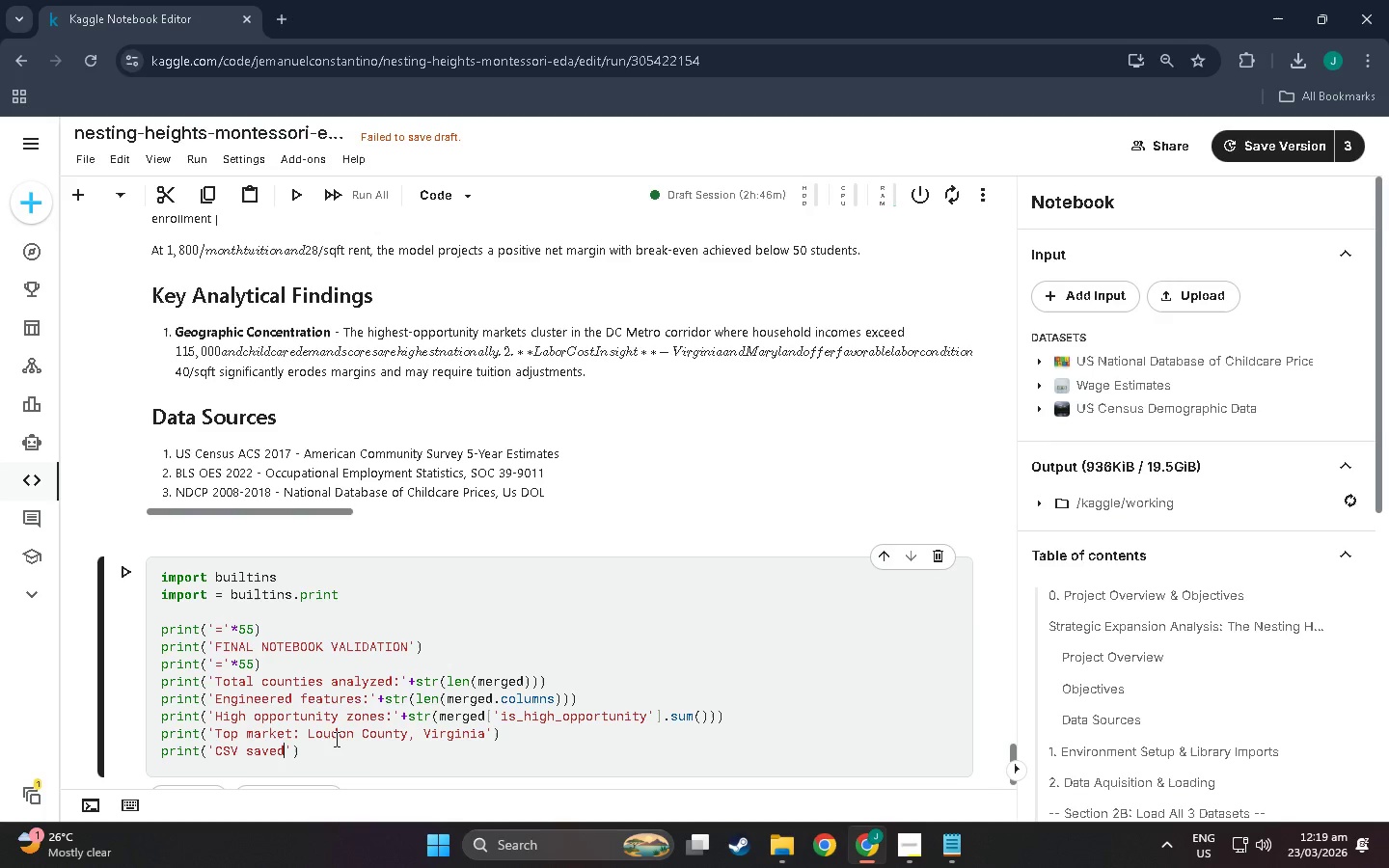 
type(: nesting_heights_cea)
key(Backspace)
key(Backspace)
type(leaned_csv)
key(Backspace)
key(Backspace)
key(Backspace)
key(Backspace)
type(.vs)
key(Backspace)
key(Backspace)
type(v)
key(Backspace)
type(csv)
 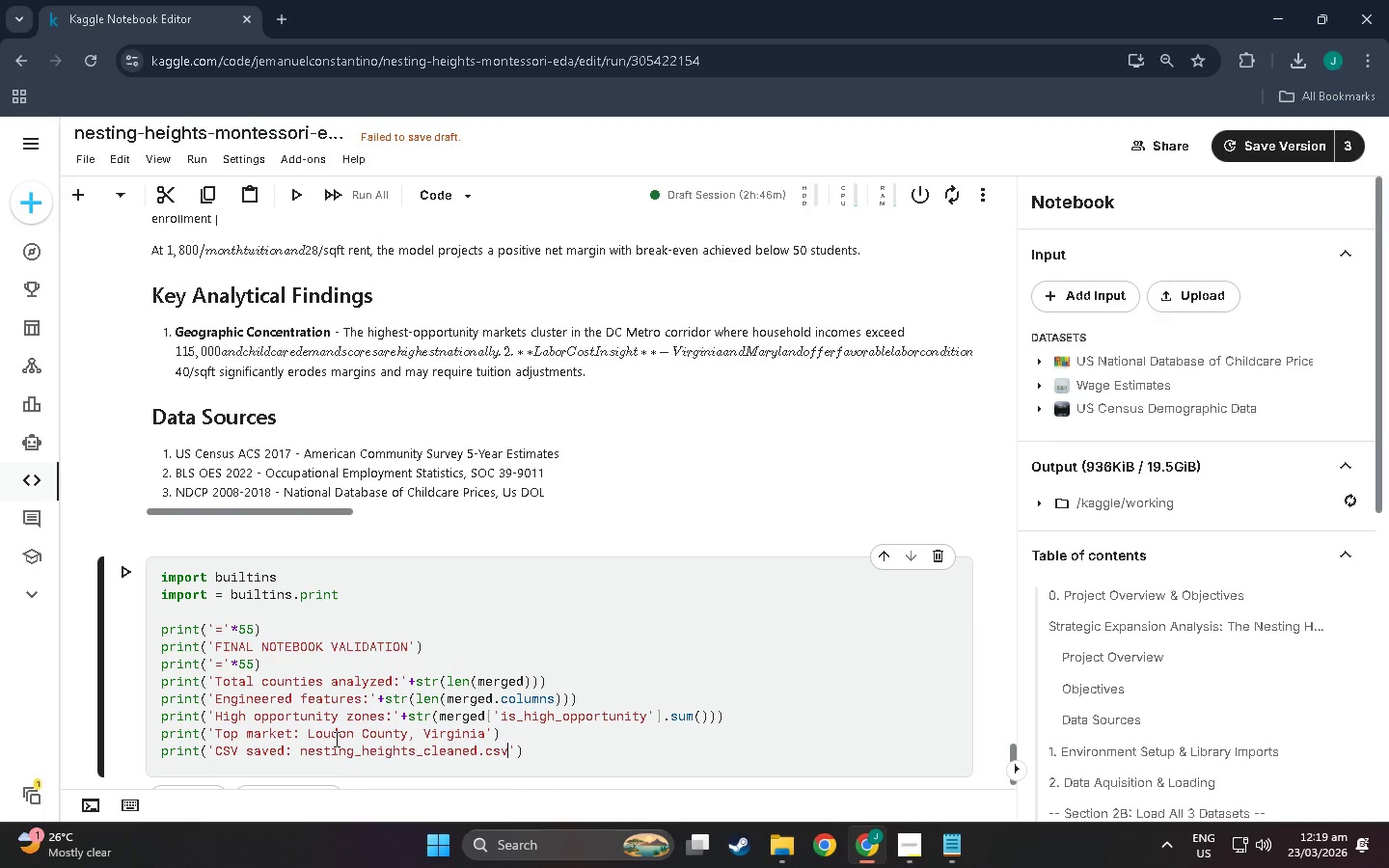 
key(ArrowRight)
 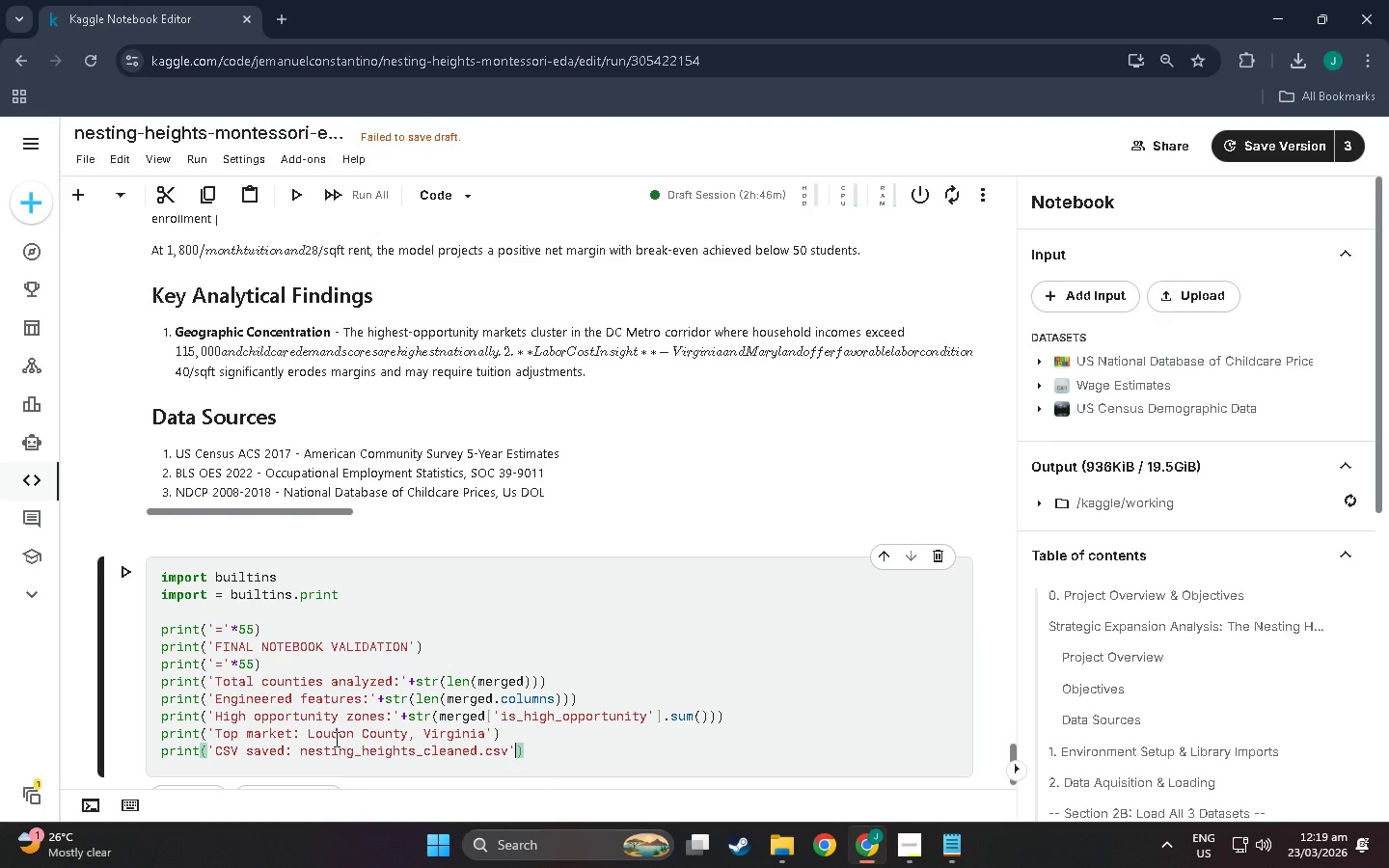 
key(ArrowRight)
 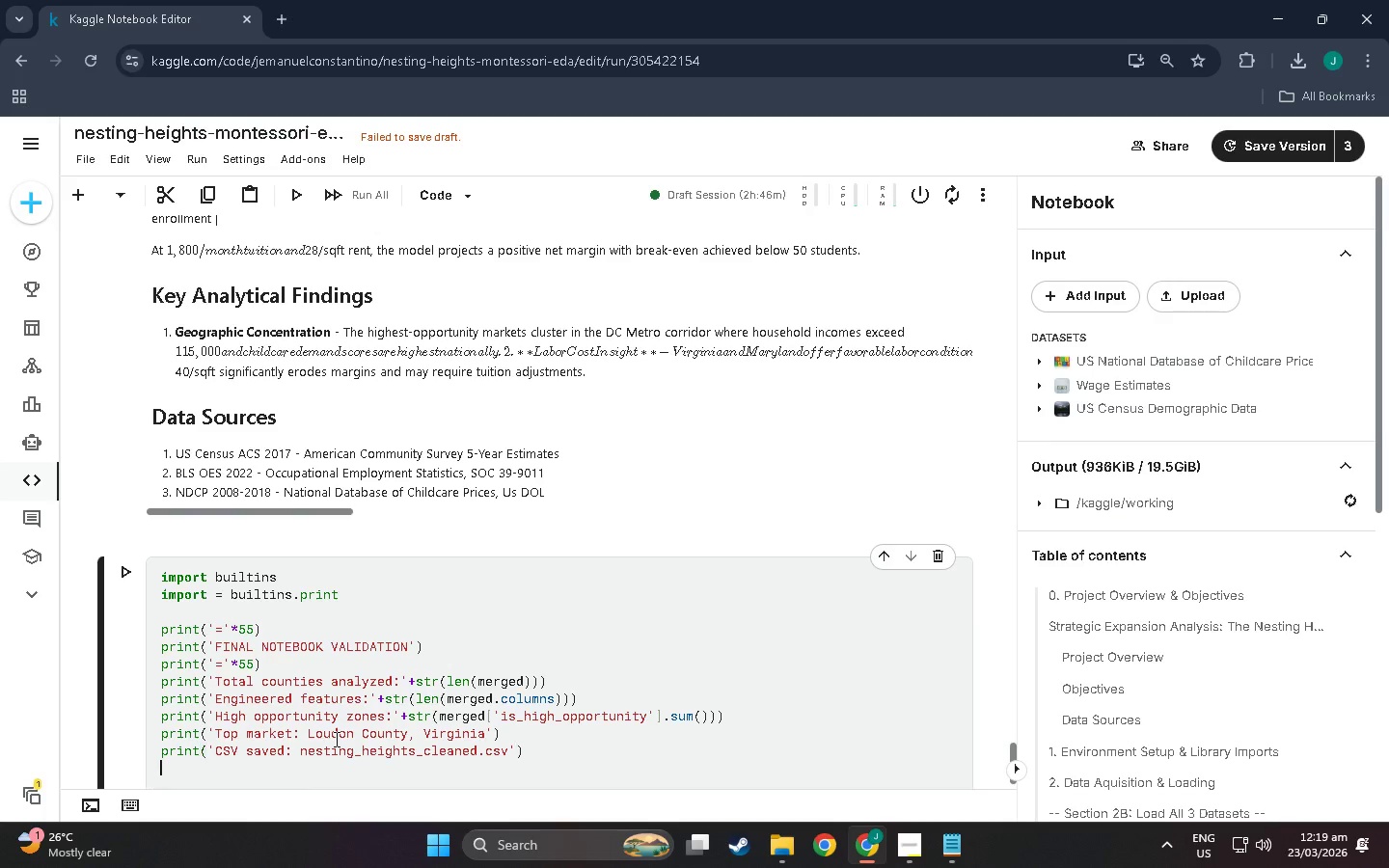 
key(Enter)
 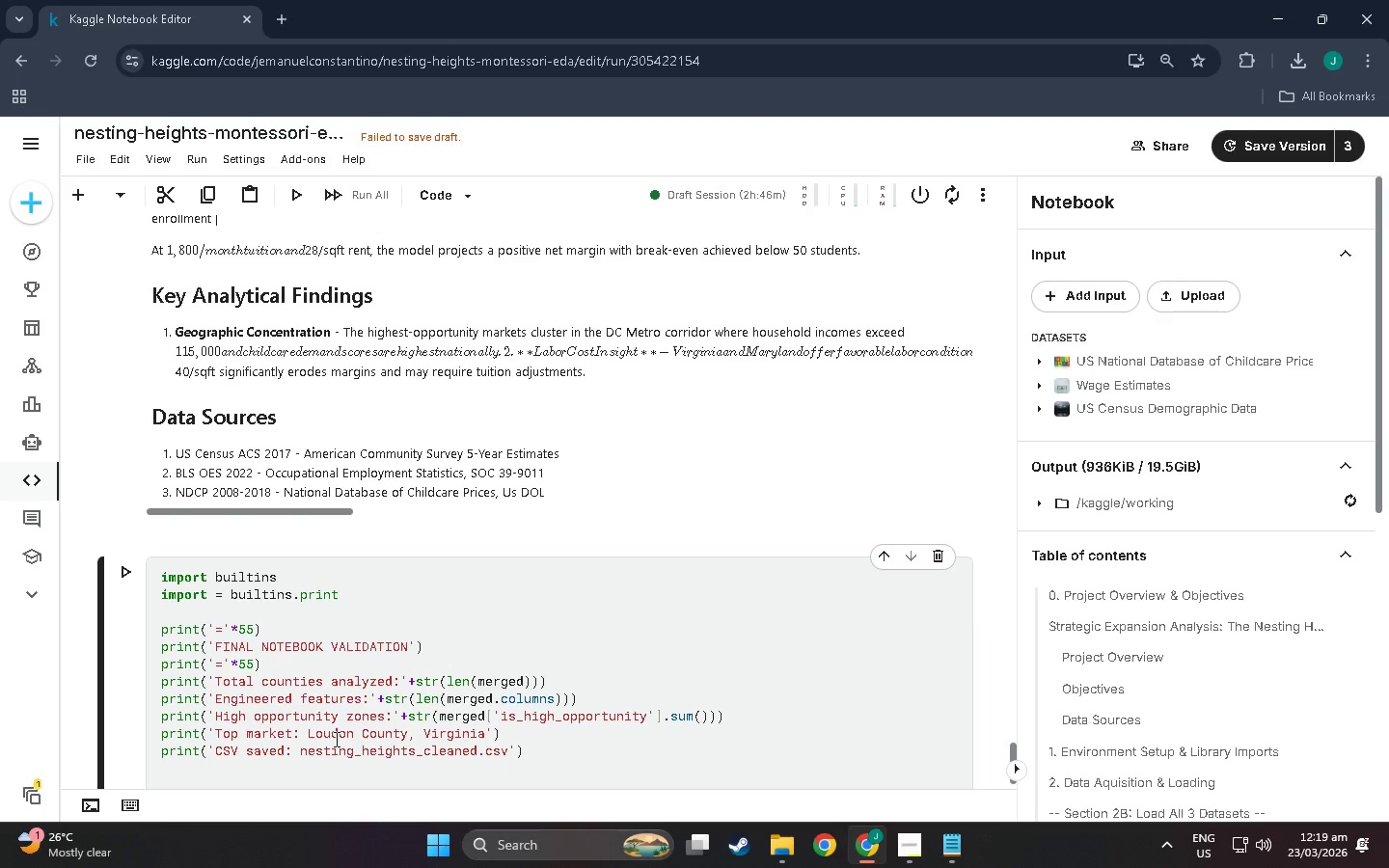 
type(print(')
 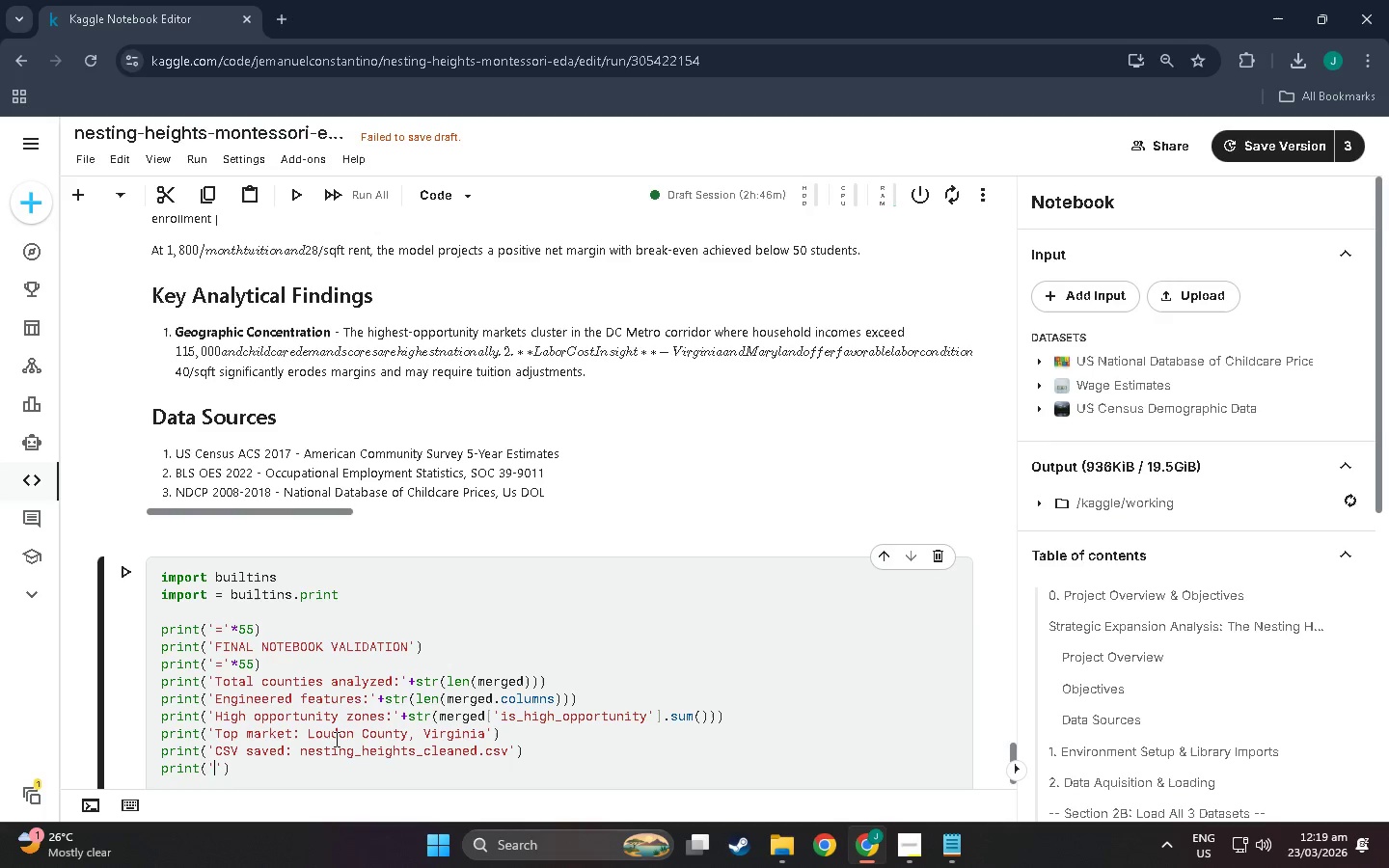 
key(Equal)
 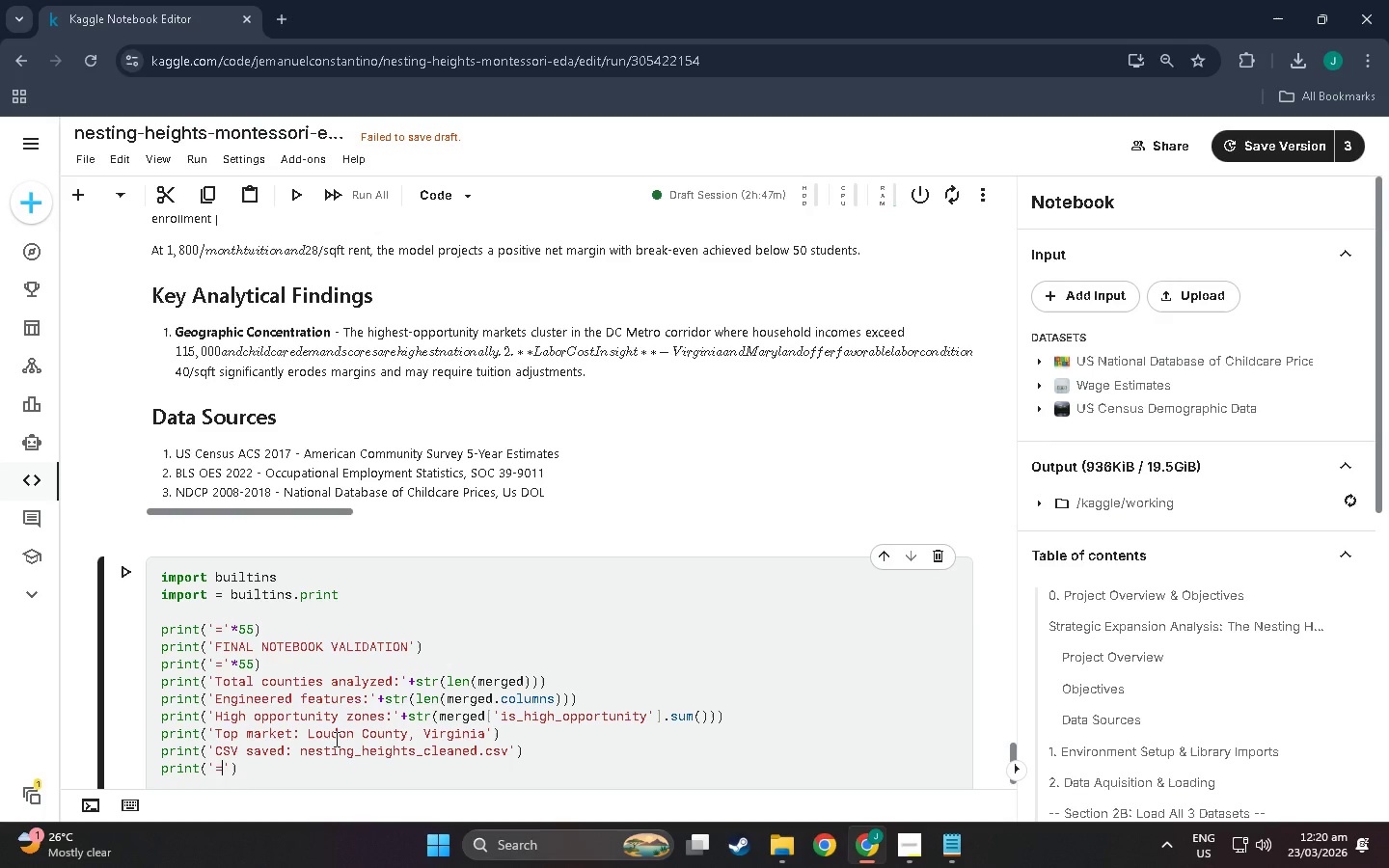 
key(ArrowRight)
 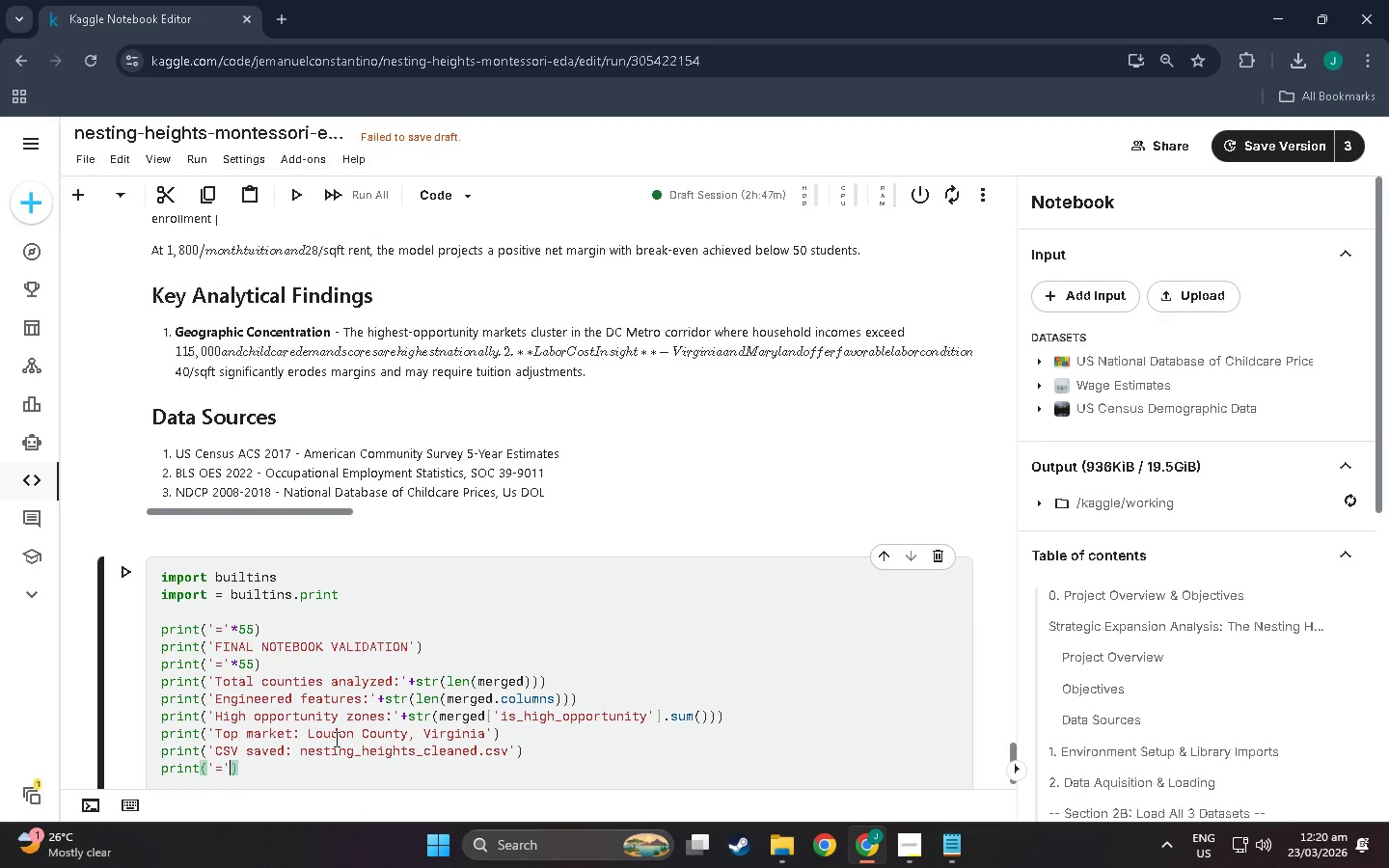 
type(&)
key(Backspace)
type(*55)
 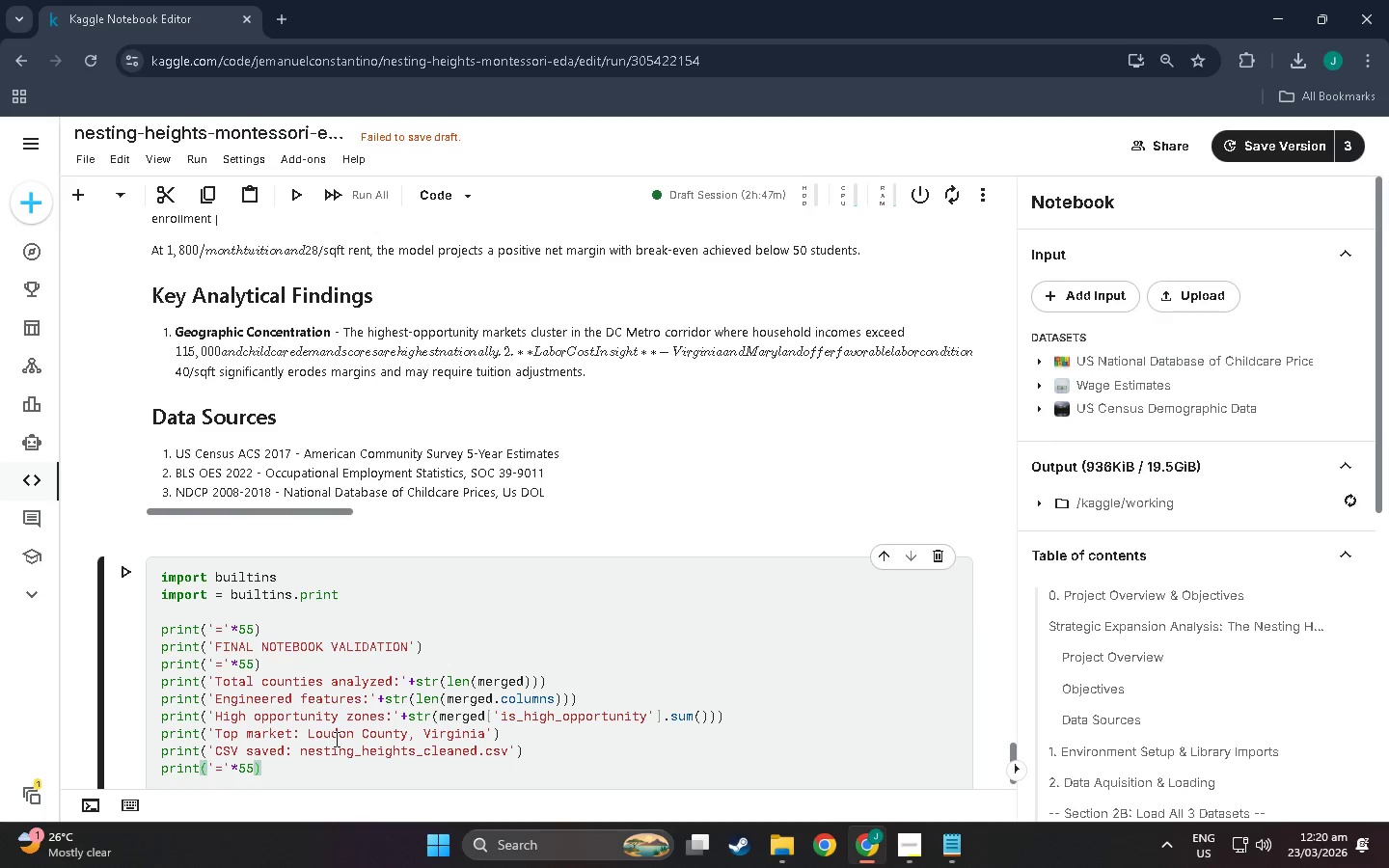 
key(ArrowRight)
 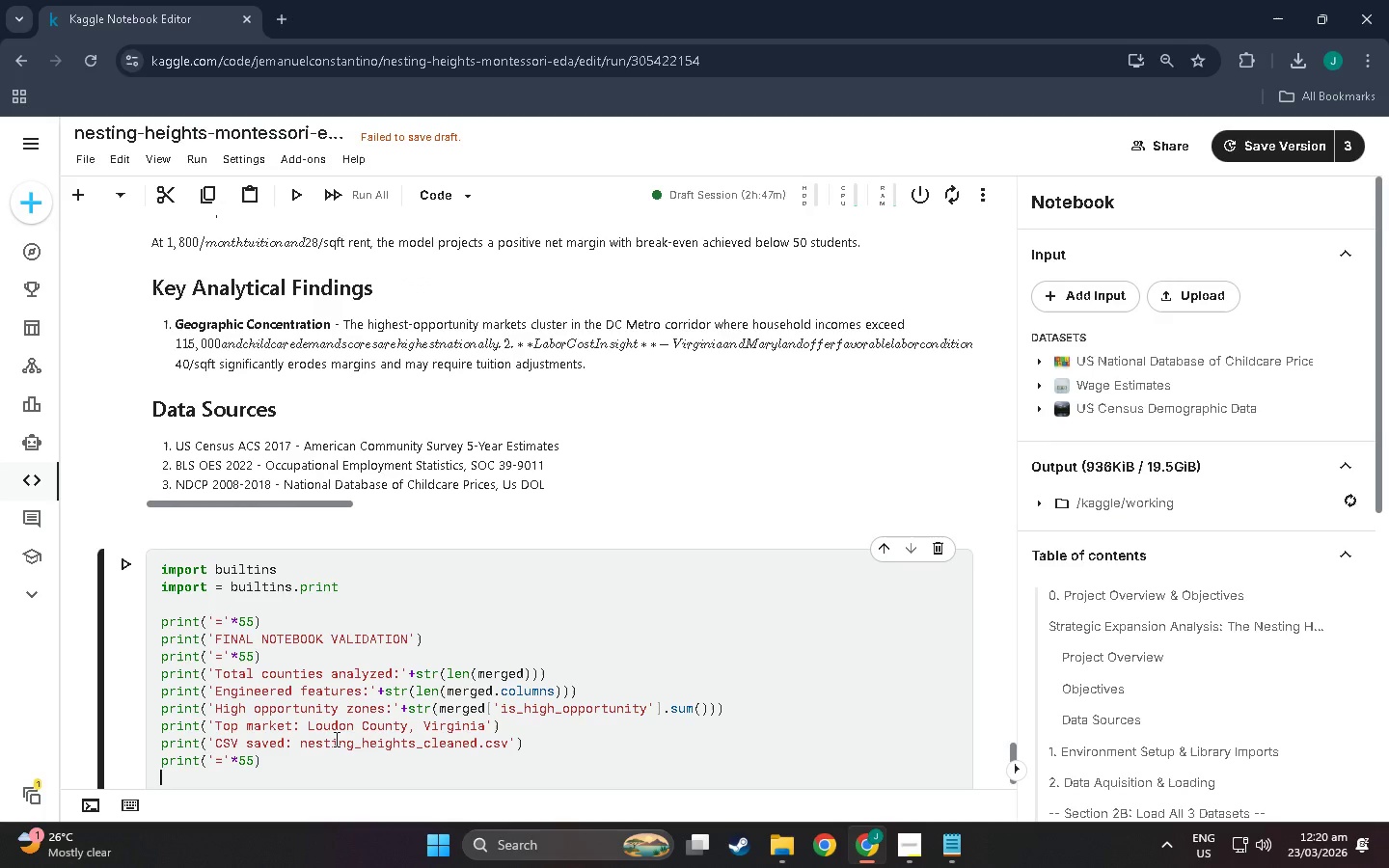 
key(Enter)
 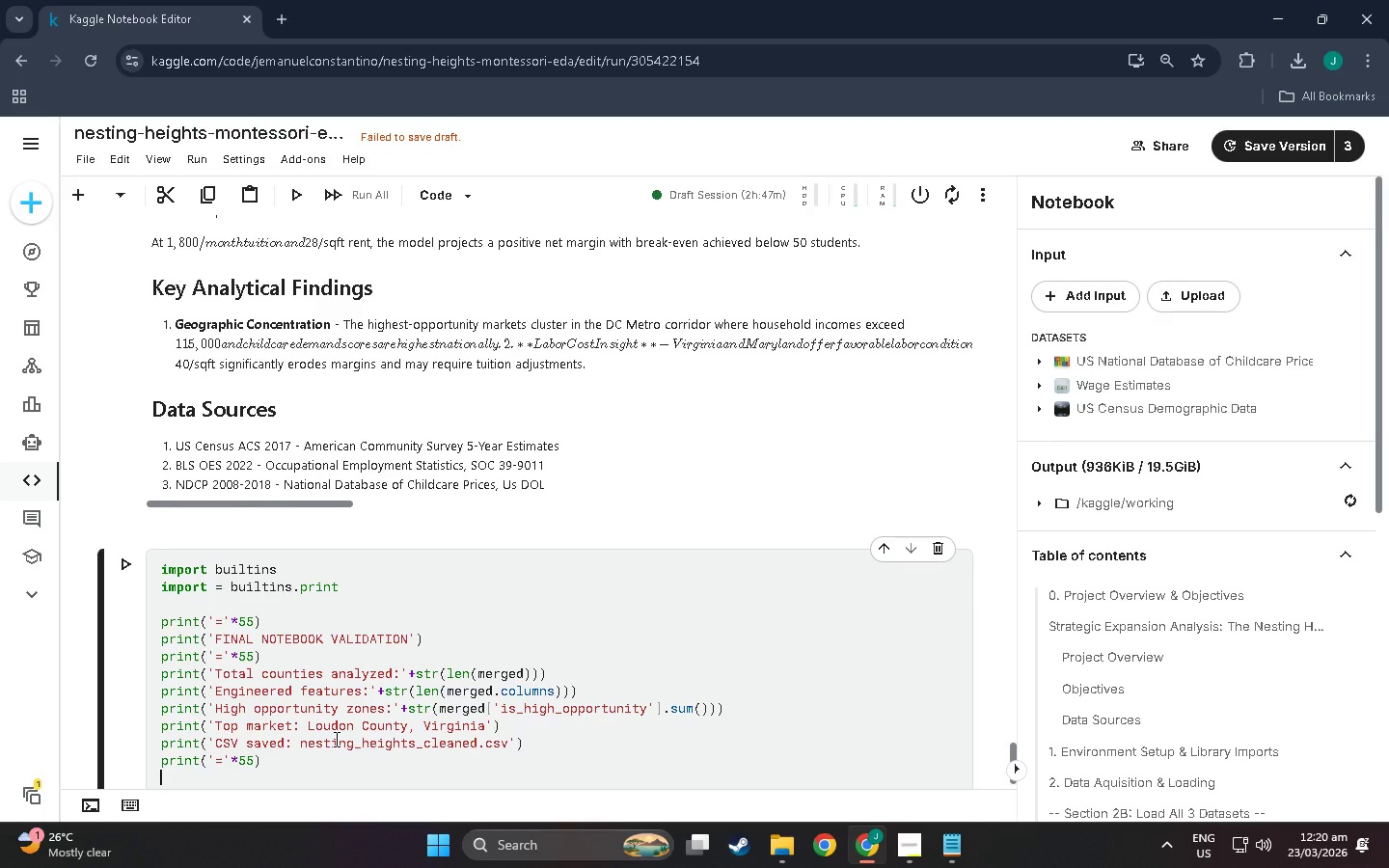 
type(P)
key(Backspace)
type(print(sec)
key(Backspace)
key(Backspace)
key(Backspace)
type('Section C)
key(Backspace)
type(co)
key(Backspace)
key(Backspace)
type(Com)
 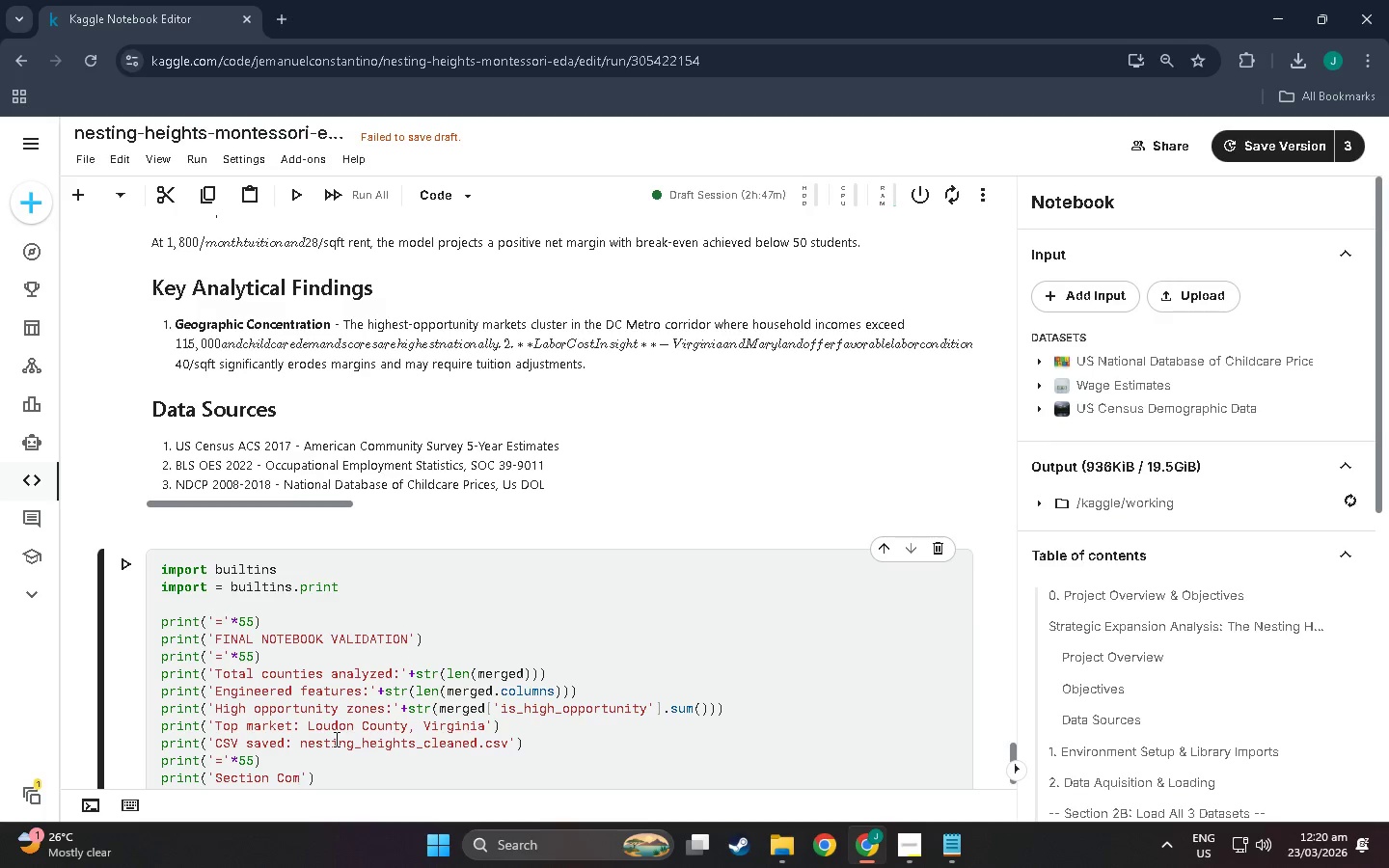 
left_click([268, 776])
 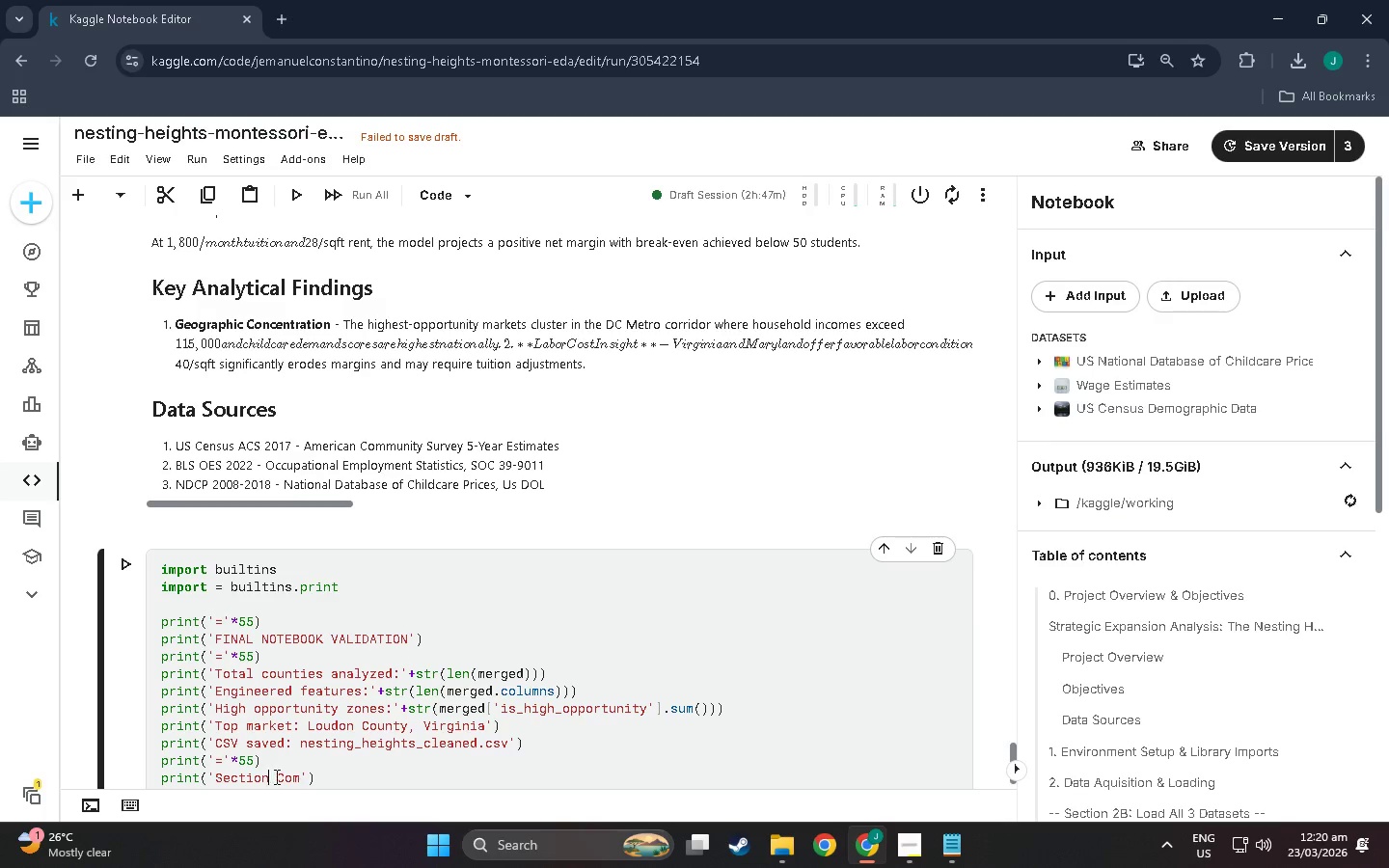 
type(splete)
key(Backspace)
key(Backspace)
key(Backspace)
key(Backspace)
key(Backspace)
key(Backspace)
key(Backspace)
key(Backspace)
type(complete:)
 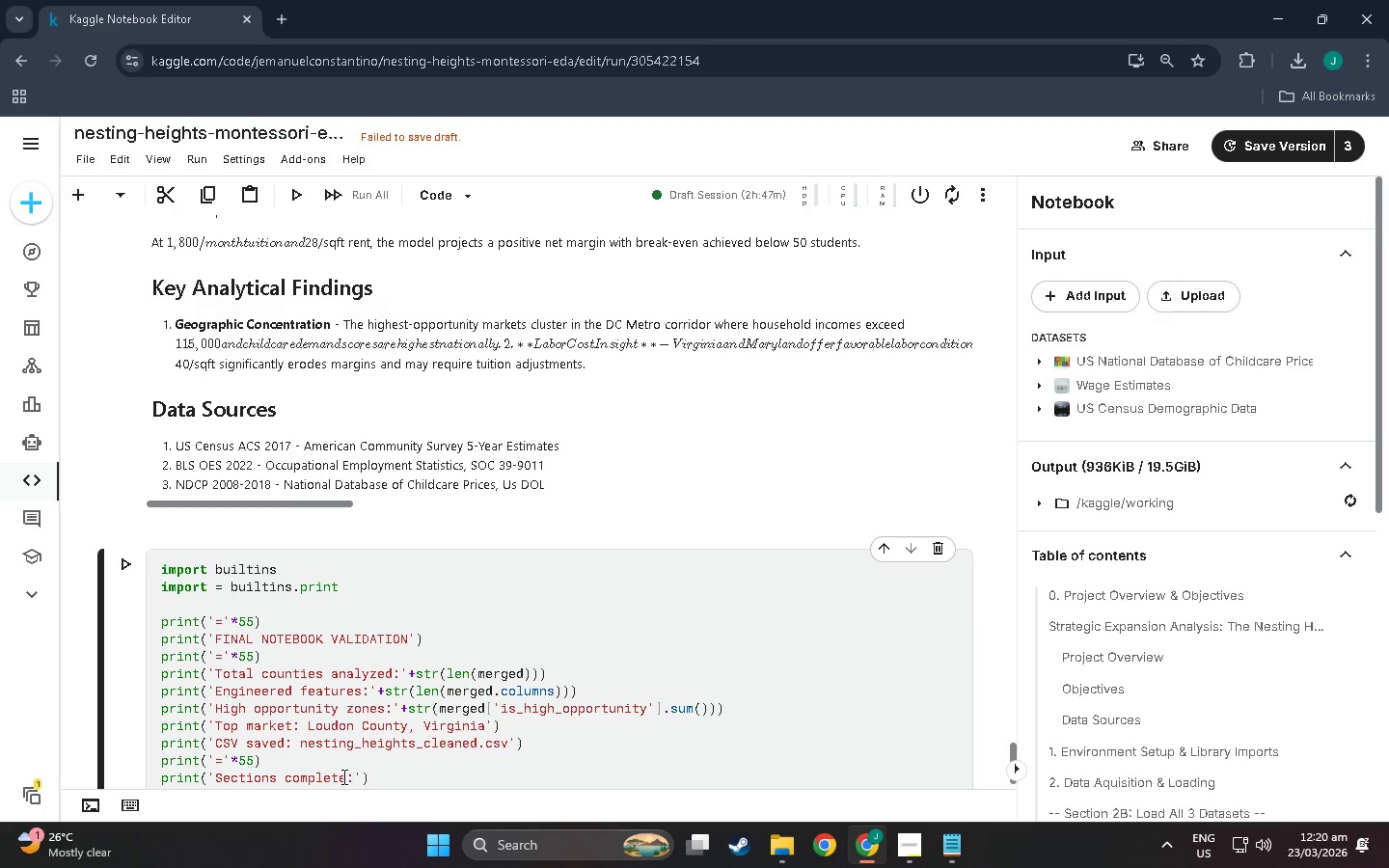 
key(ArrowRight)
 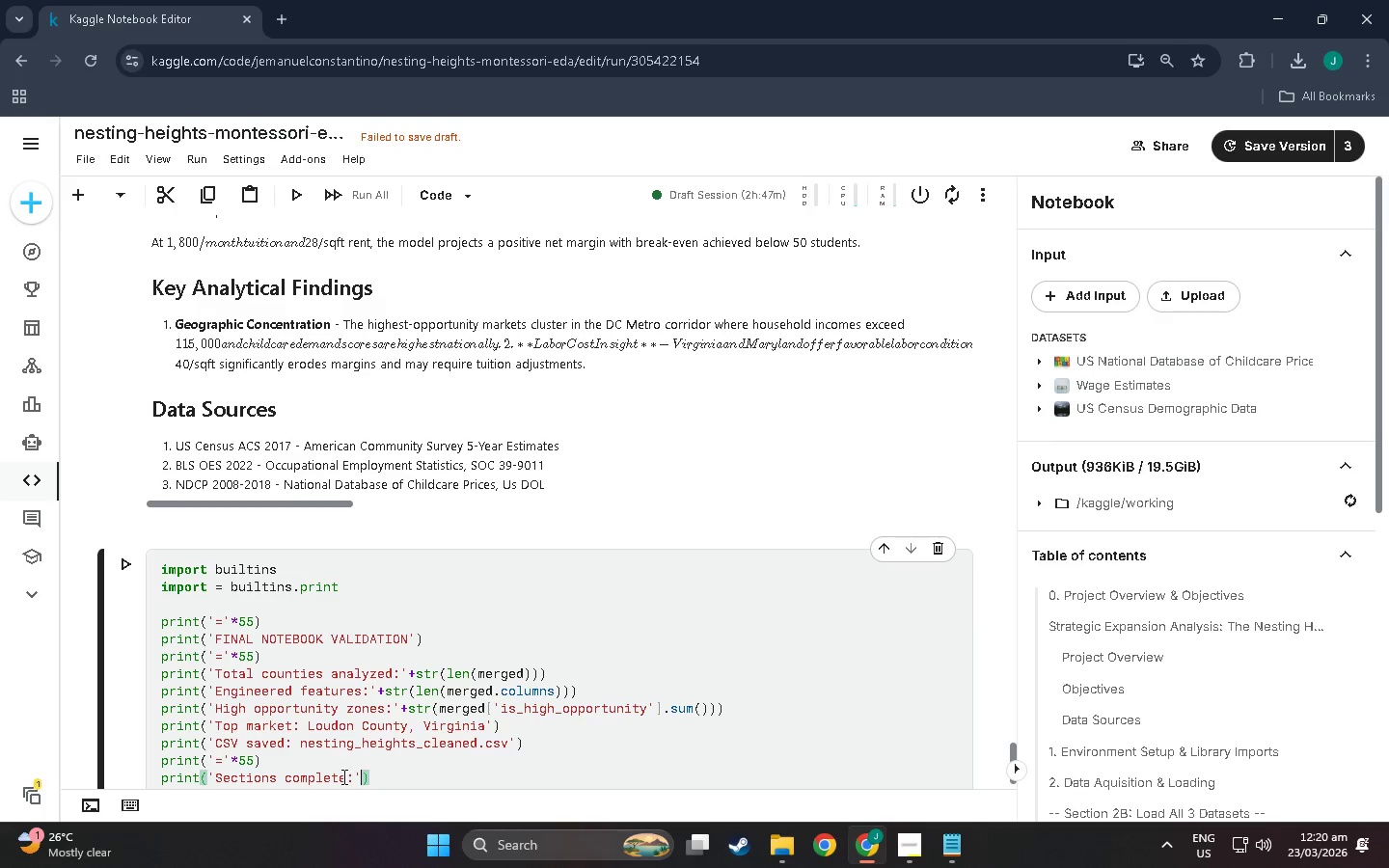 
key(ArrowRight)
 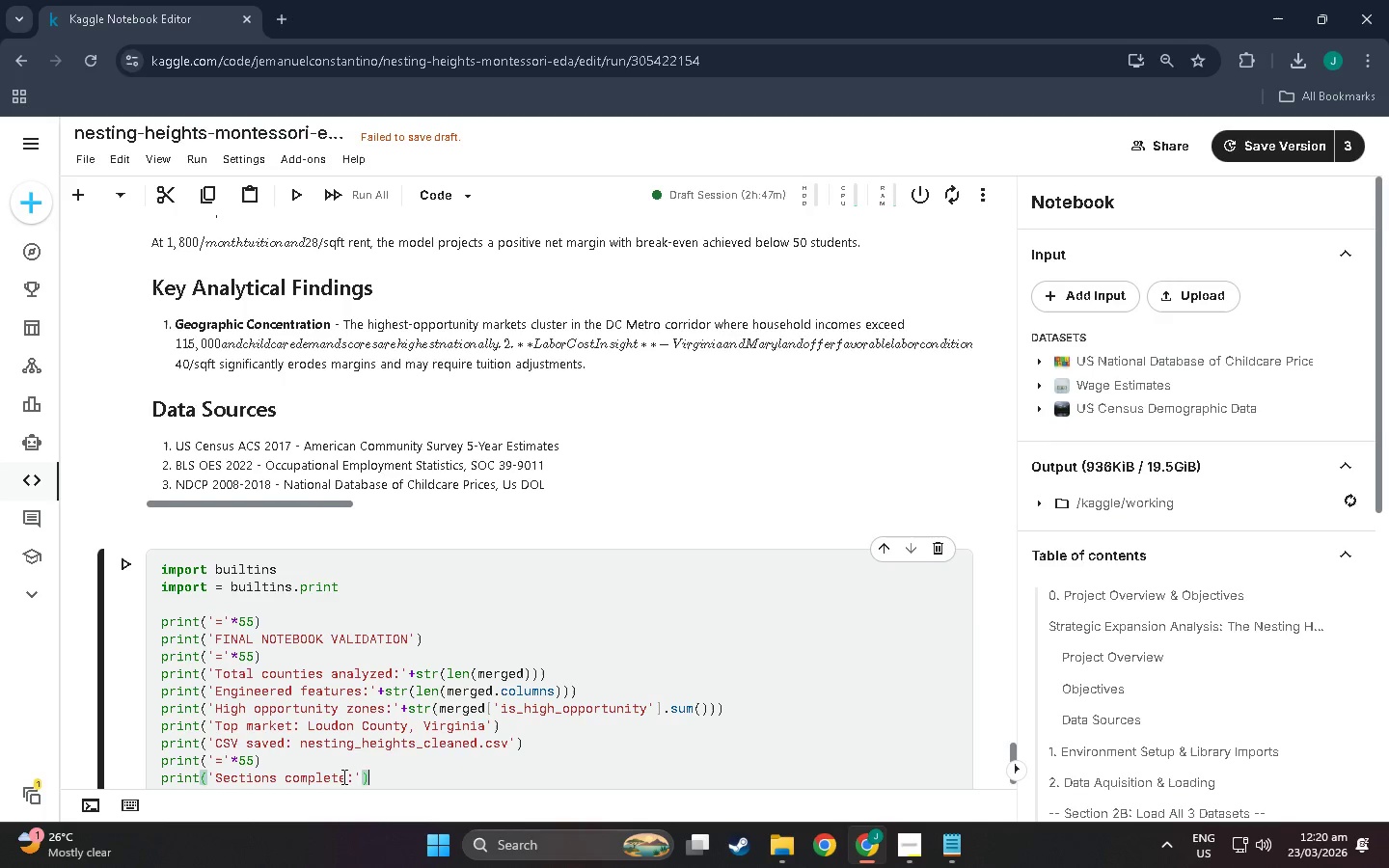 
key(Enter)
 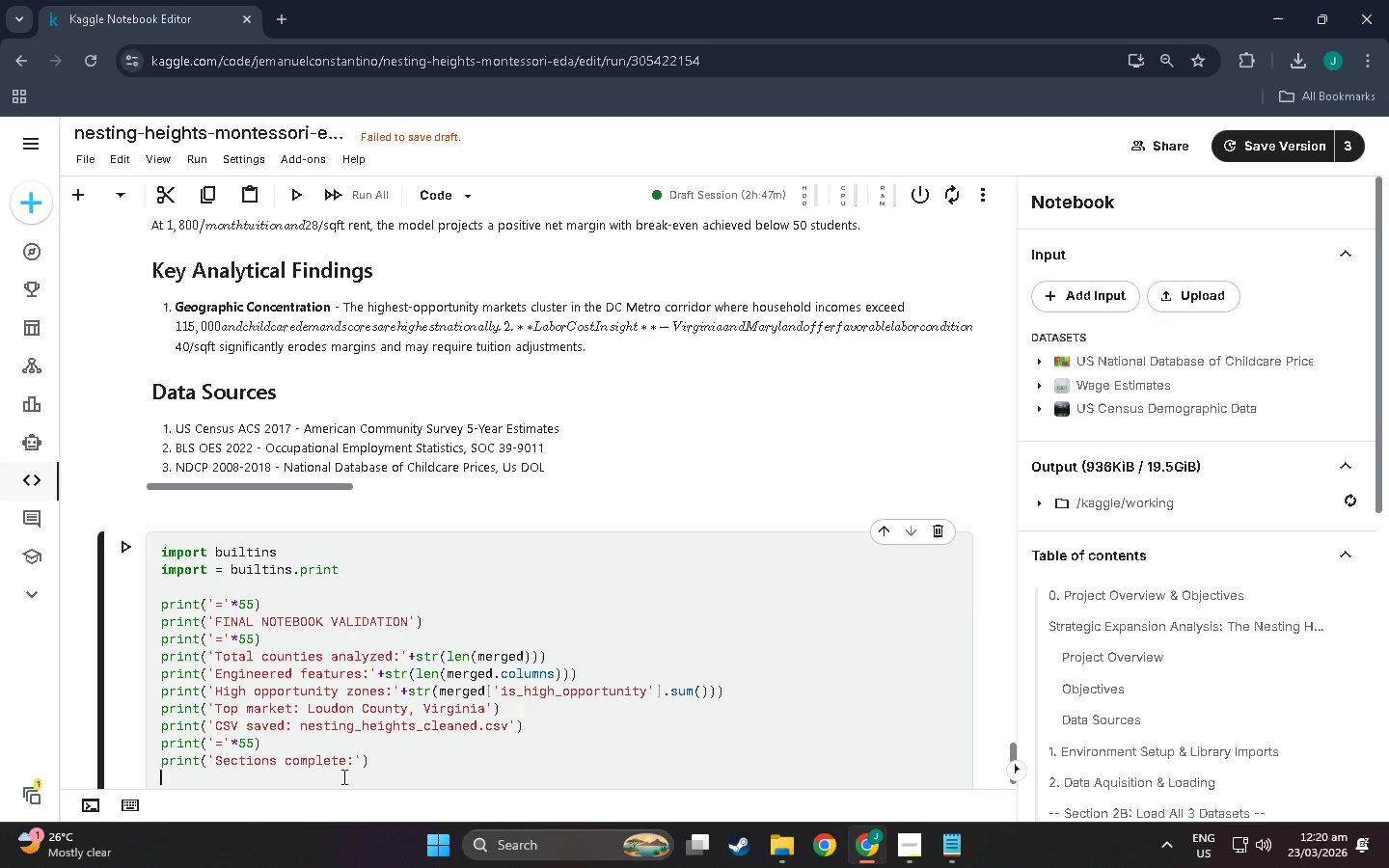 
type(print('0.Project Overview YES)
 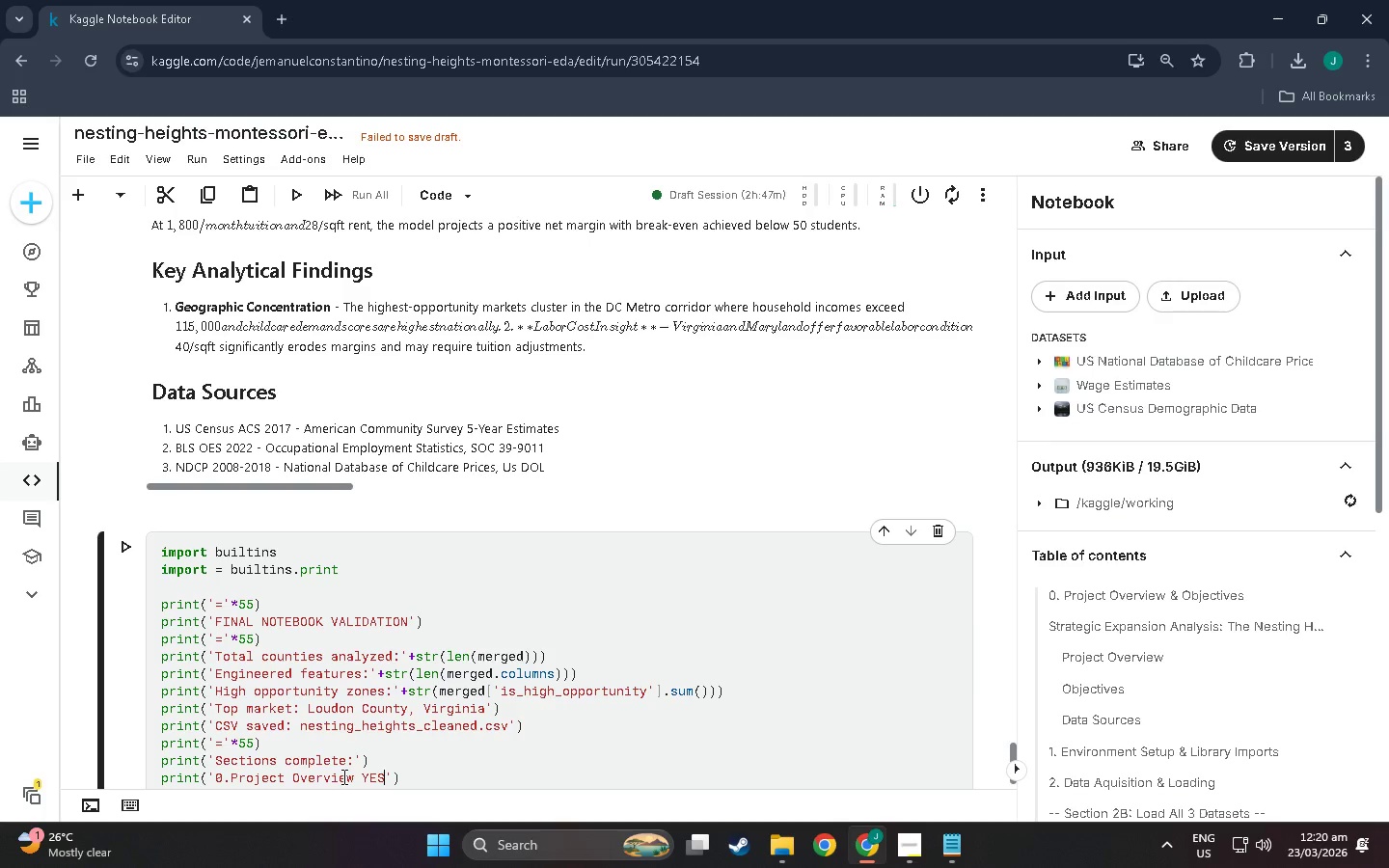 
key(ArrowRight)
 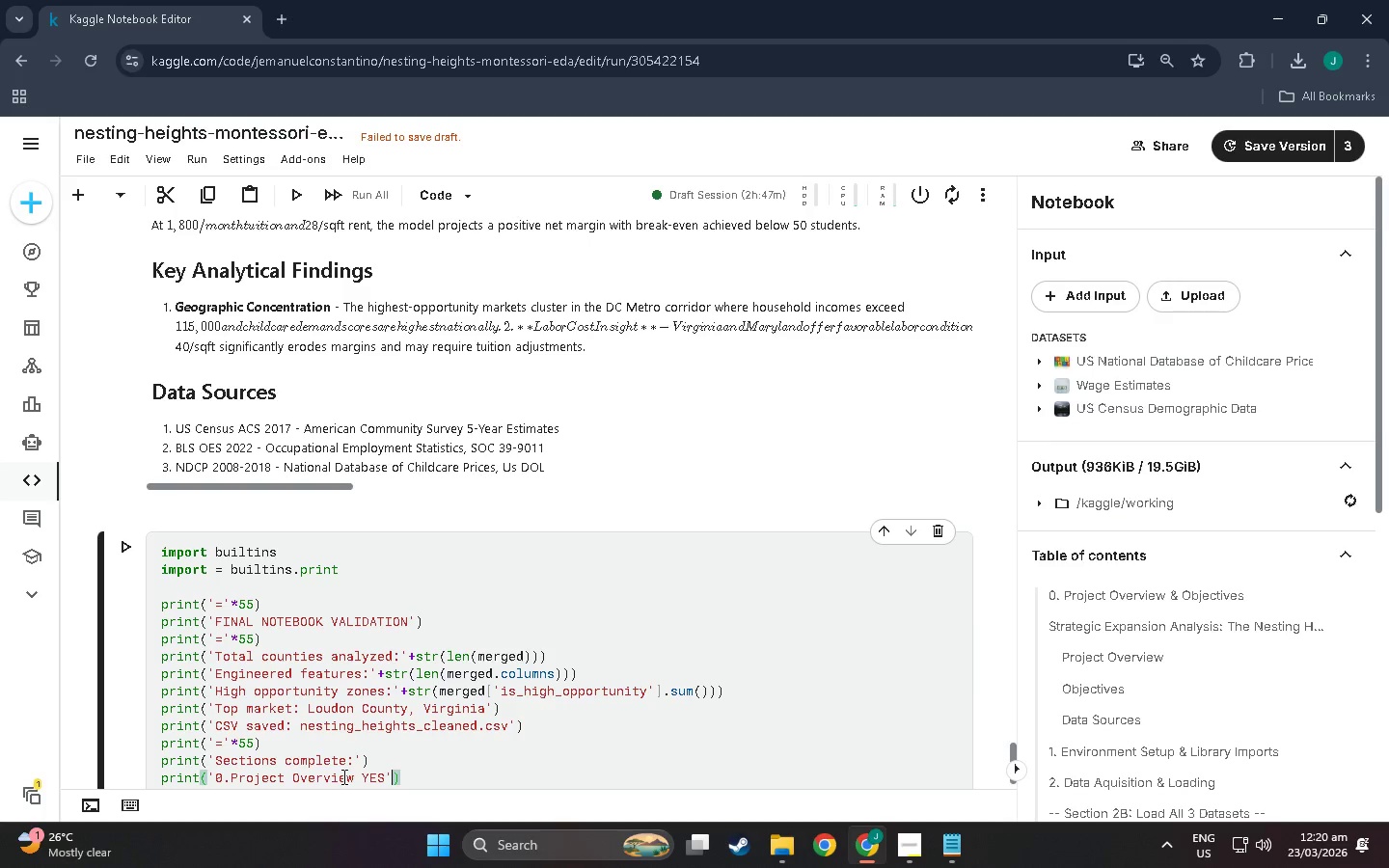 
key(ArrowRight)
 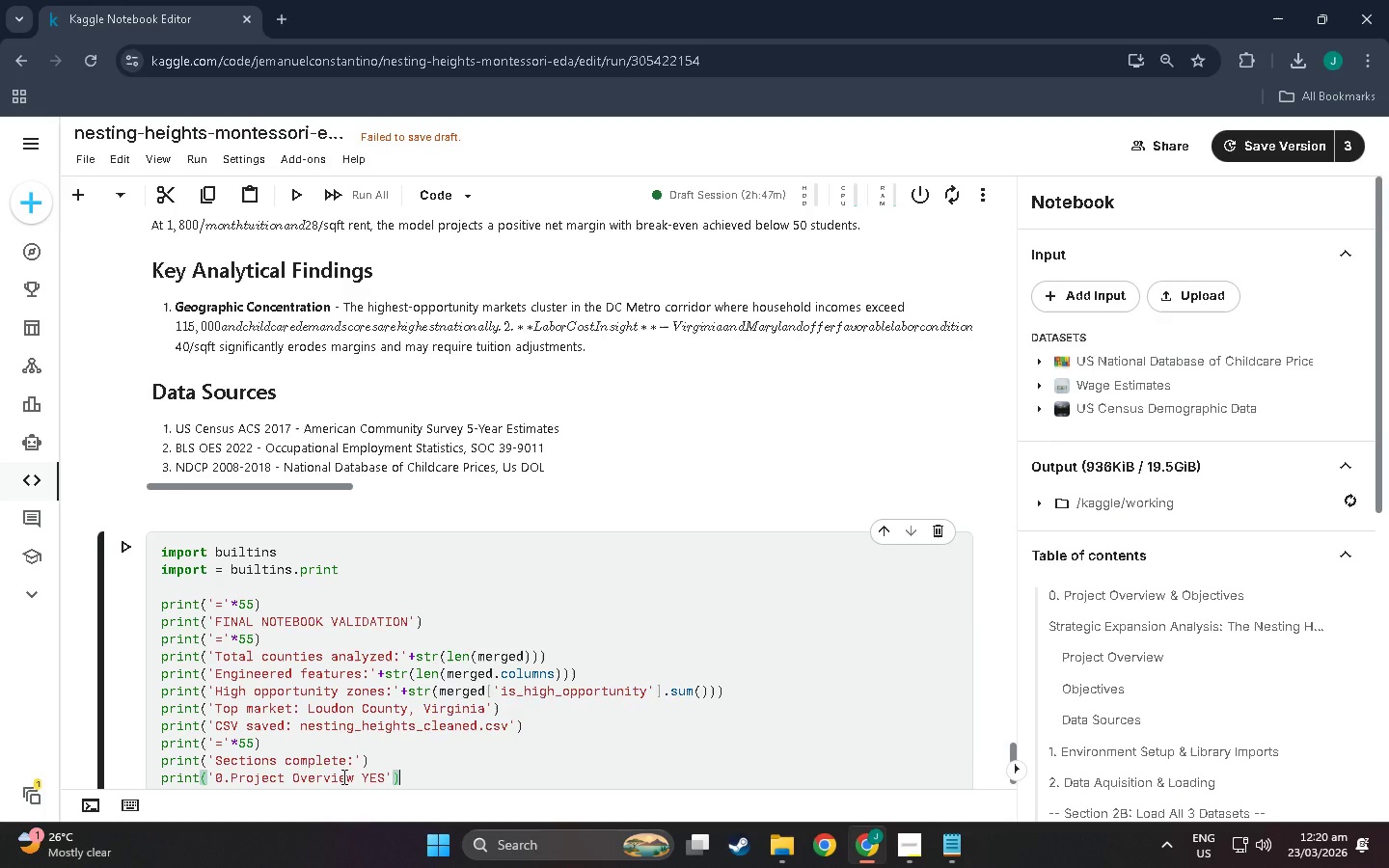 
key(Enter)
 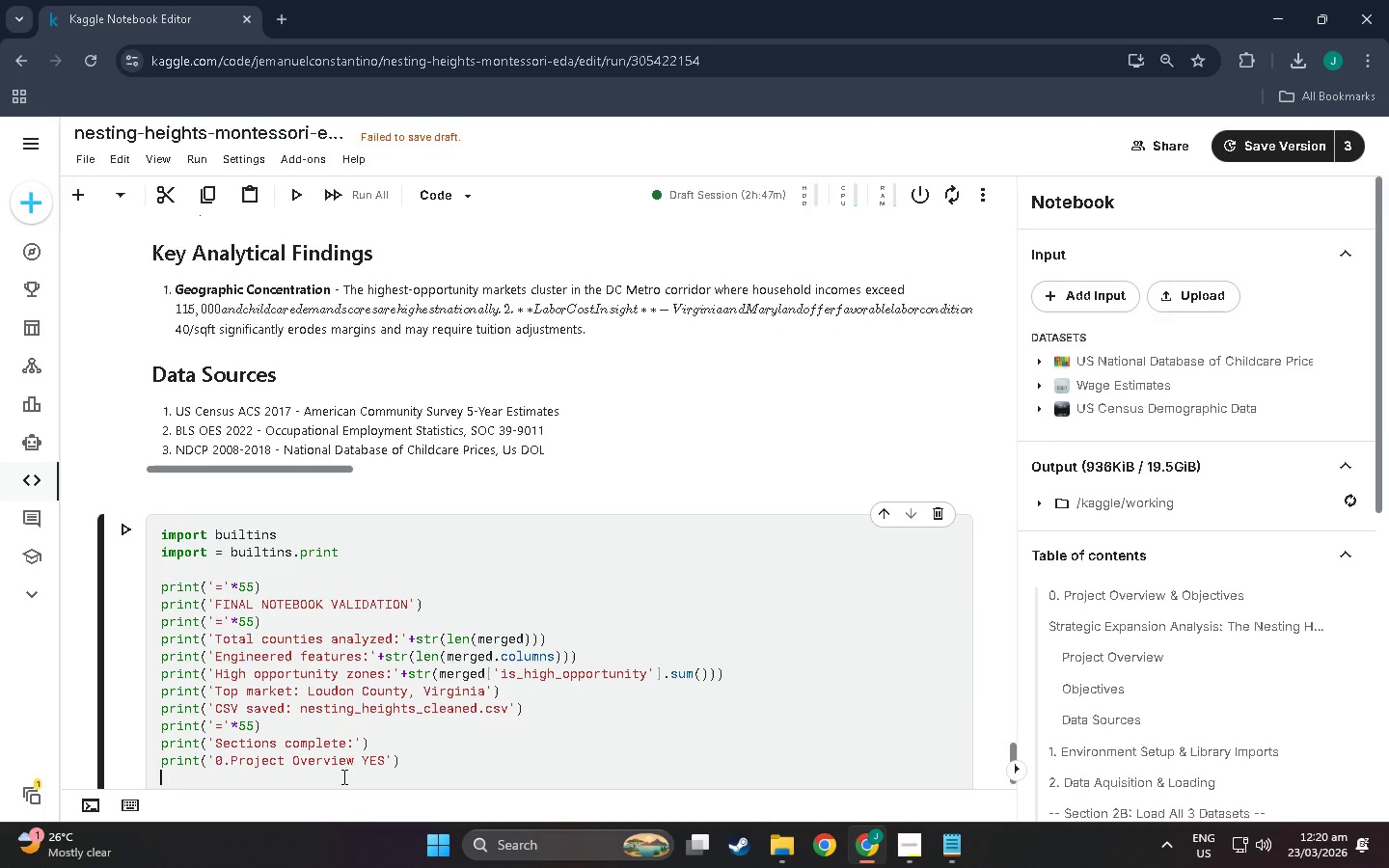 
type(print('1.Environment Setur)
key(Backspace)
type(p YES)
 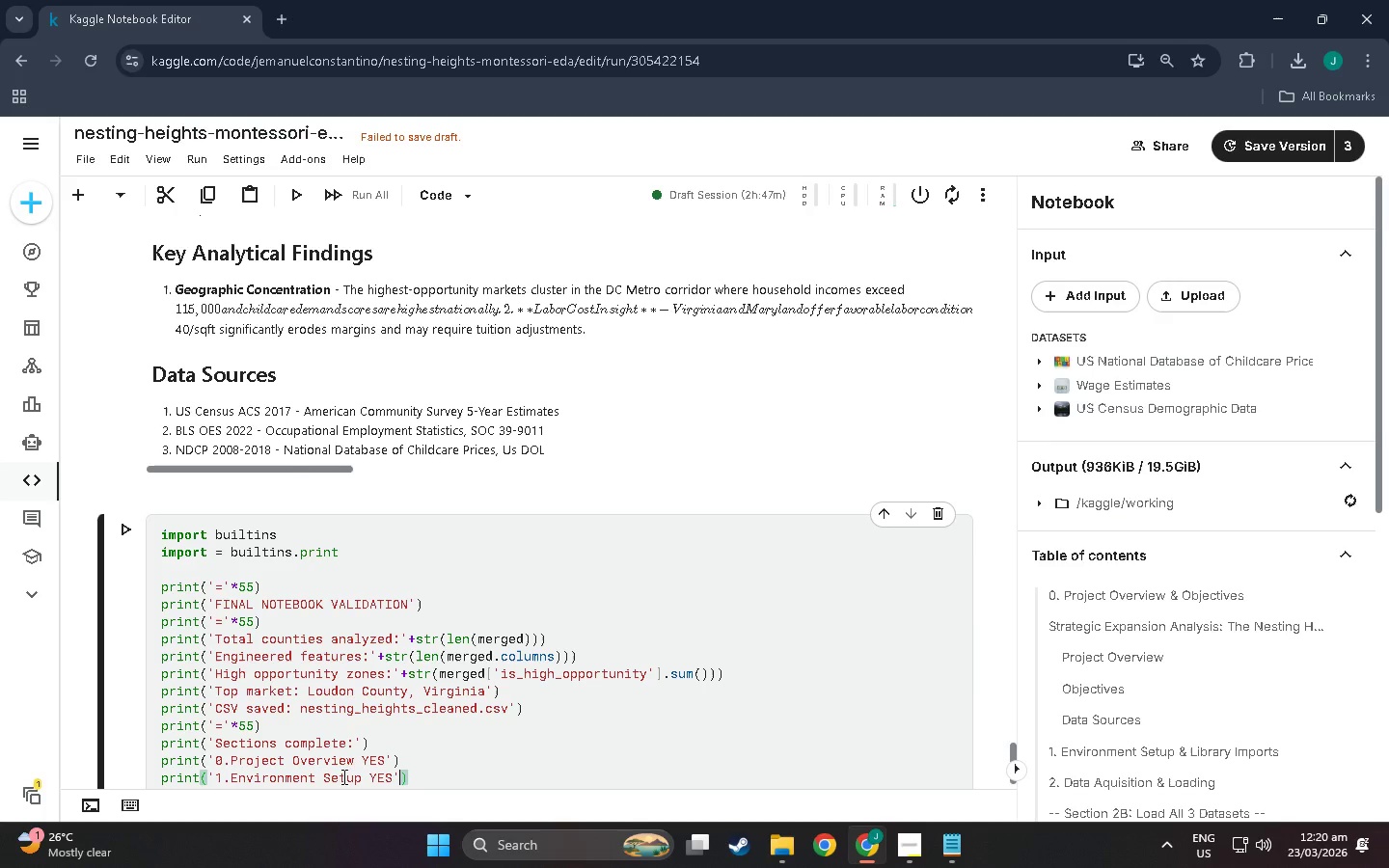 
 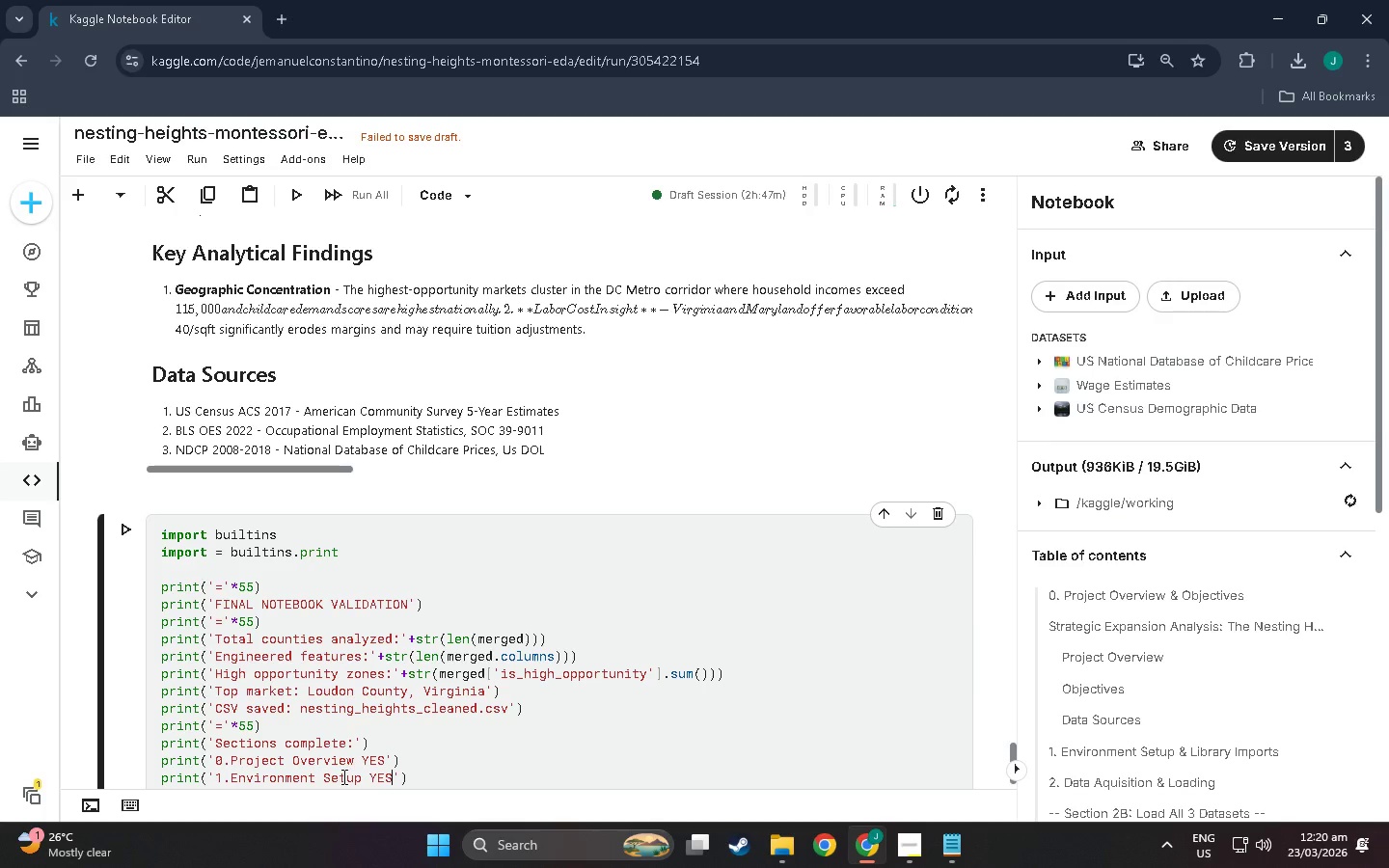 
key(ArrowRight)
 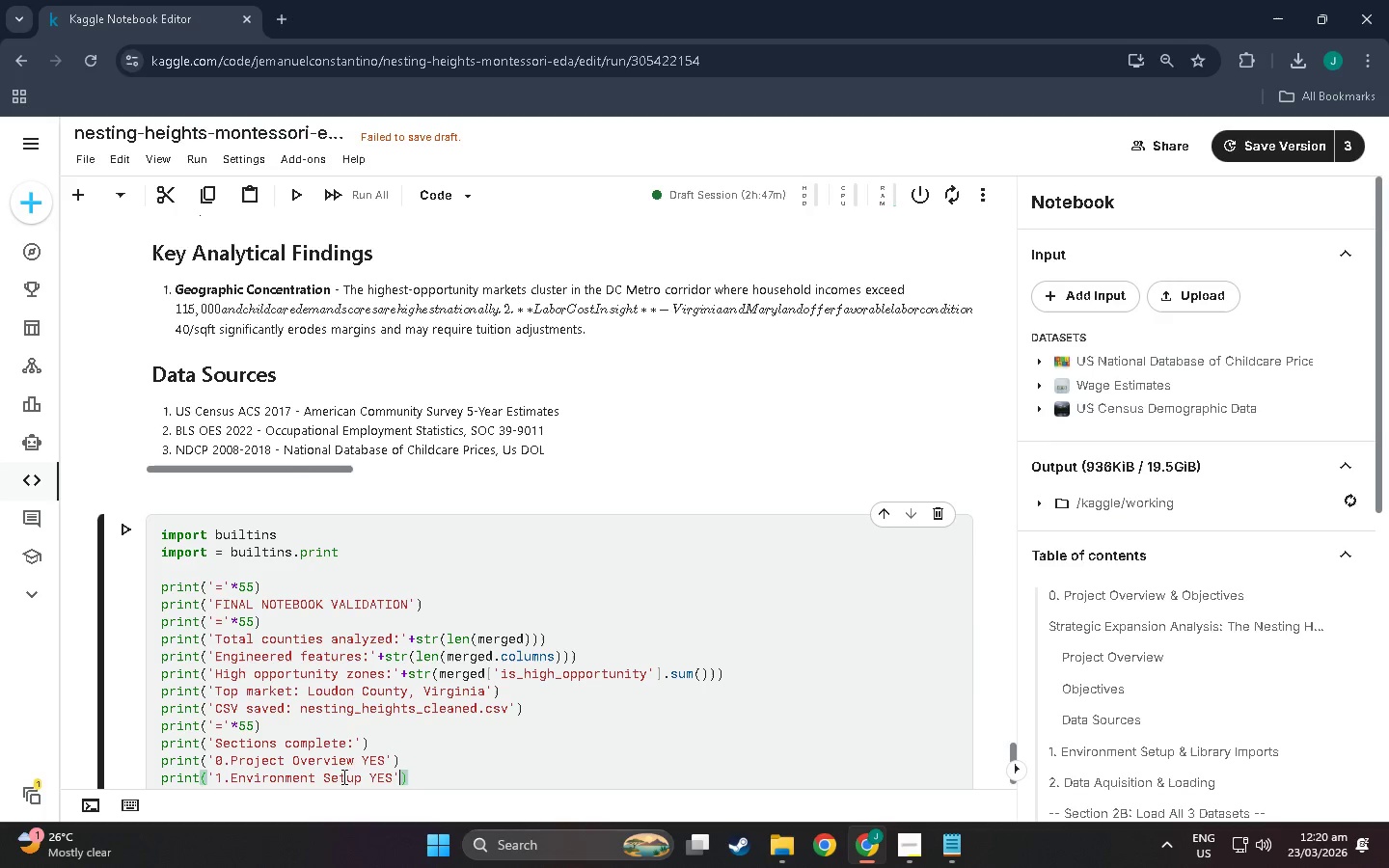 
key(ArrowRight)
 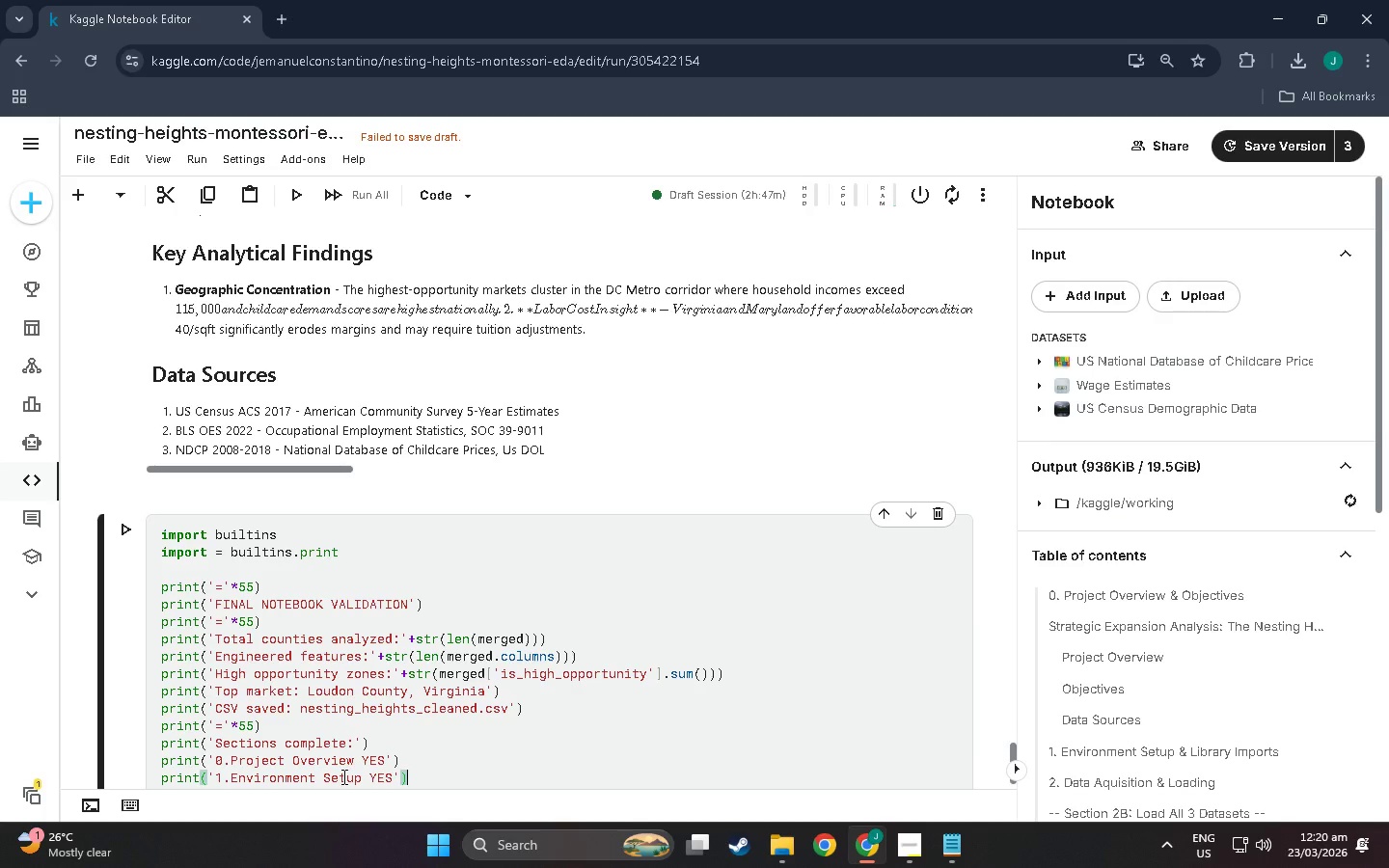 
key(Enter)
 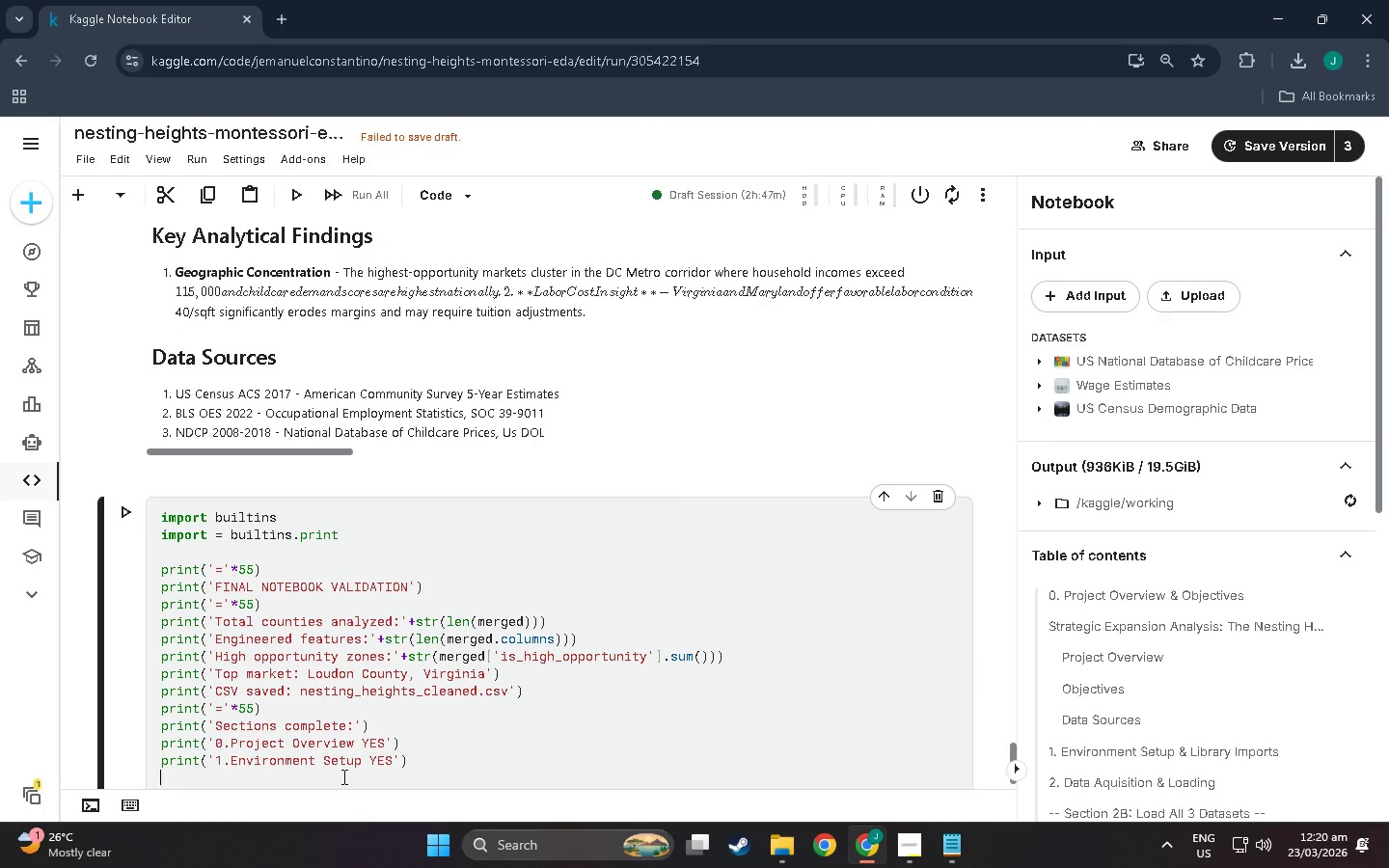 
type(print))
key(Backspace)
type(('2.DF)
key(Backspace)
type(ata Q)
key(Backspace)
type(Acquisi)
key(Backspace)
key(Backspace)
key(Backspace)
type(isition YES)
 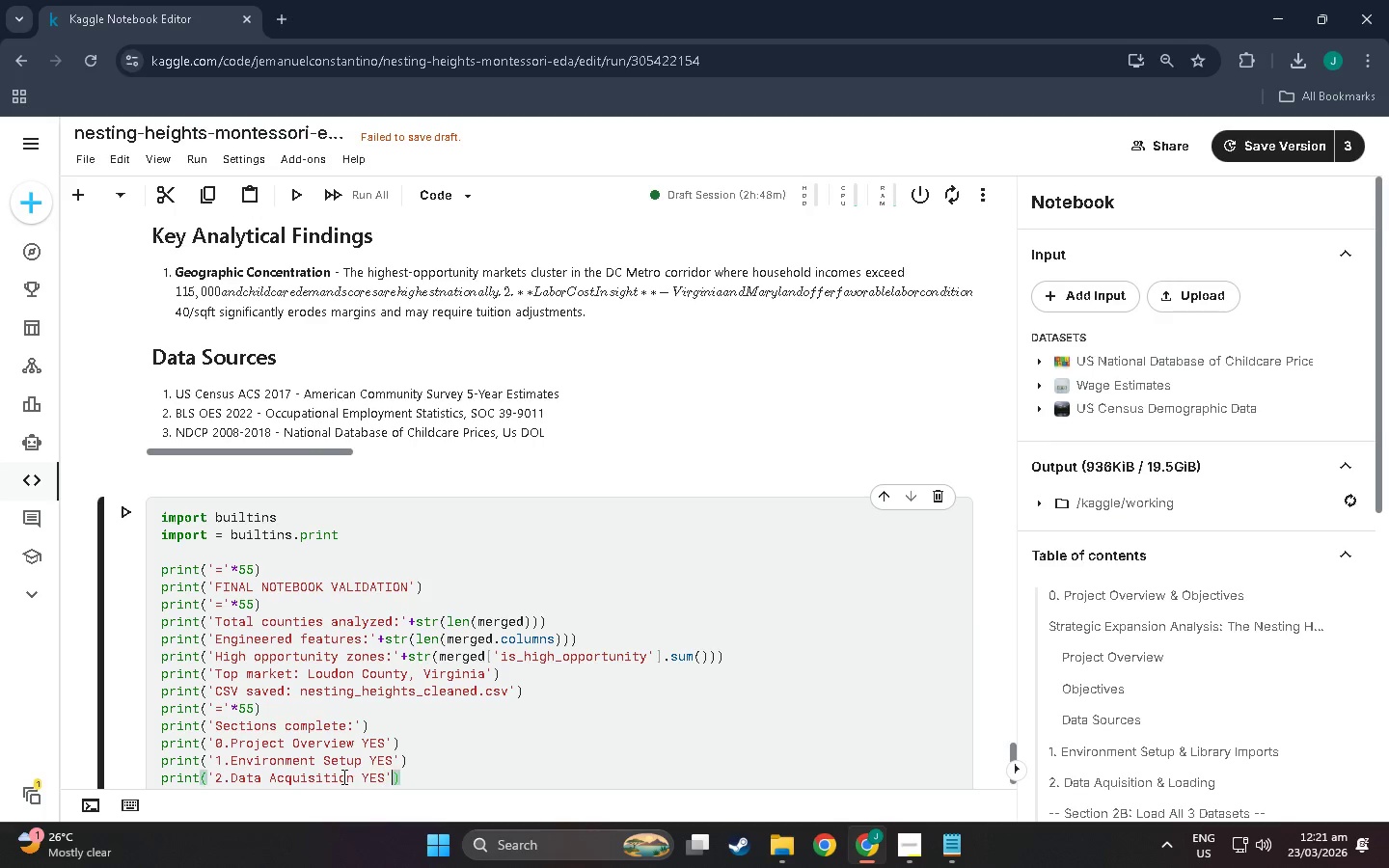 
 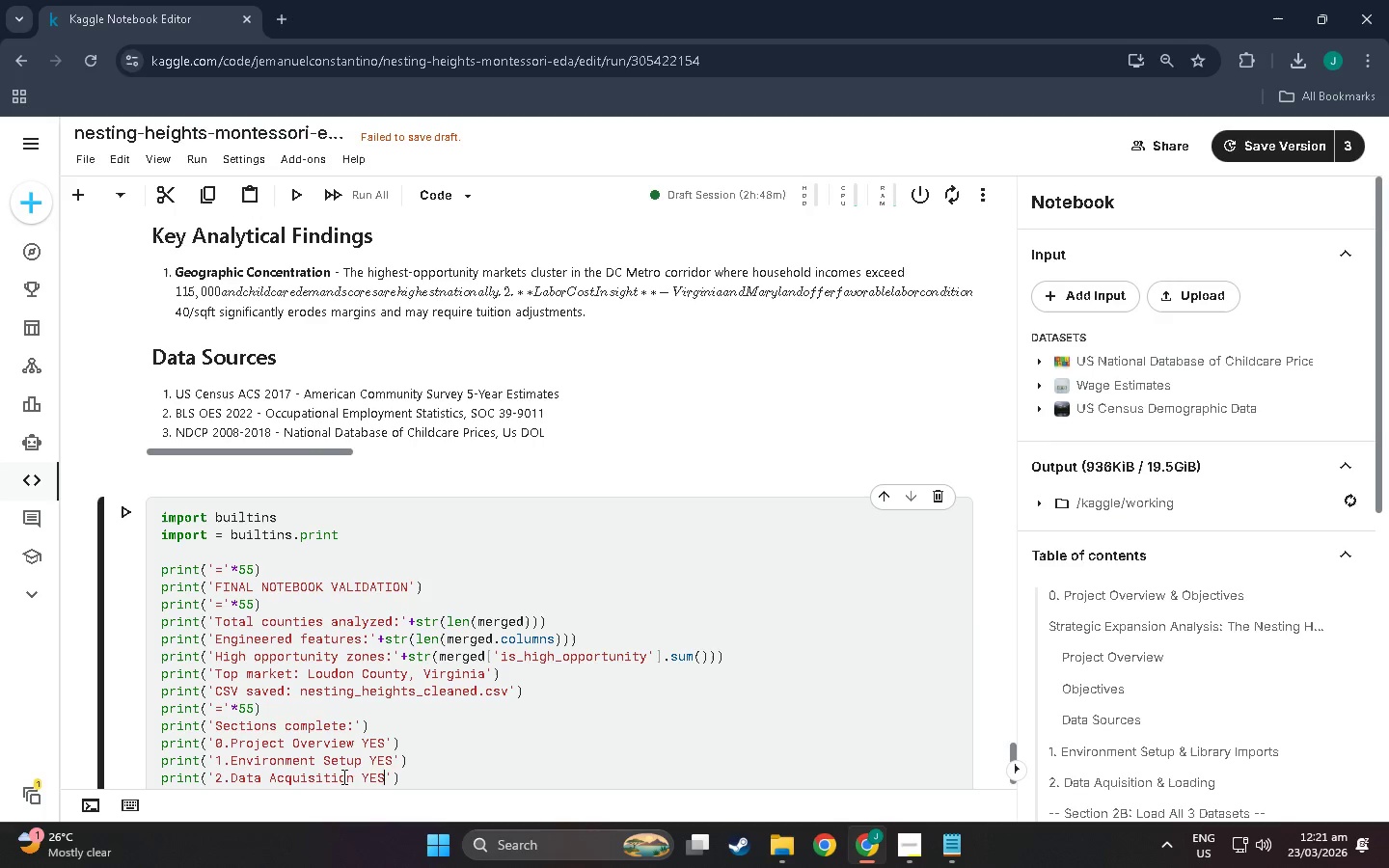 
key(ArrowRight)
 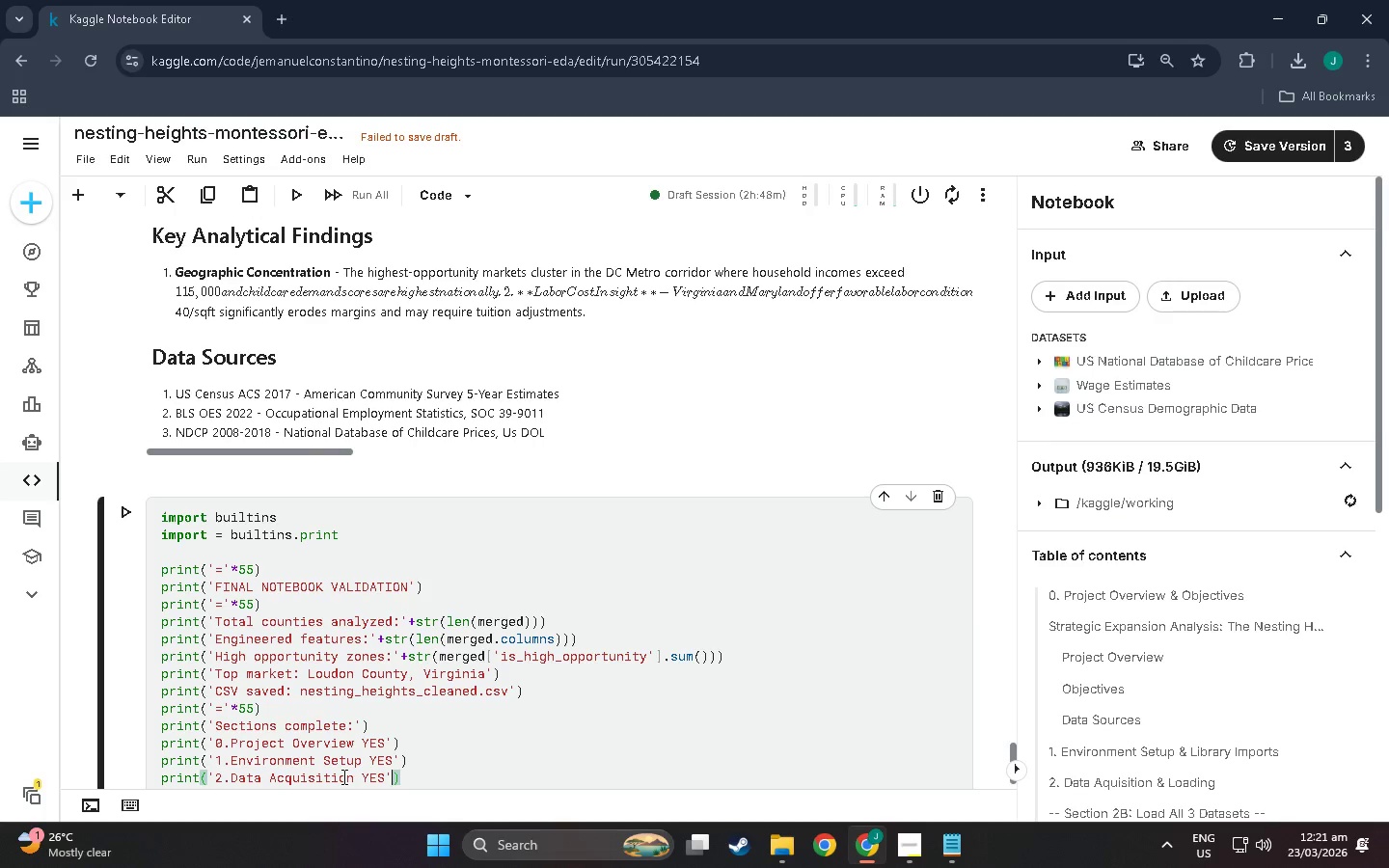 
key(ArrowRight)
 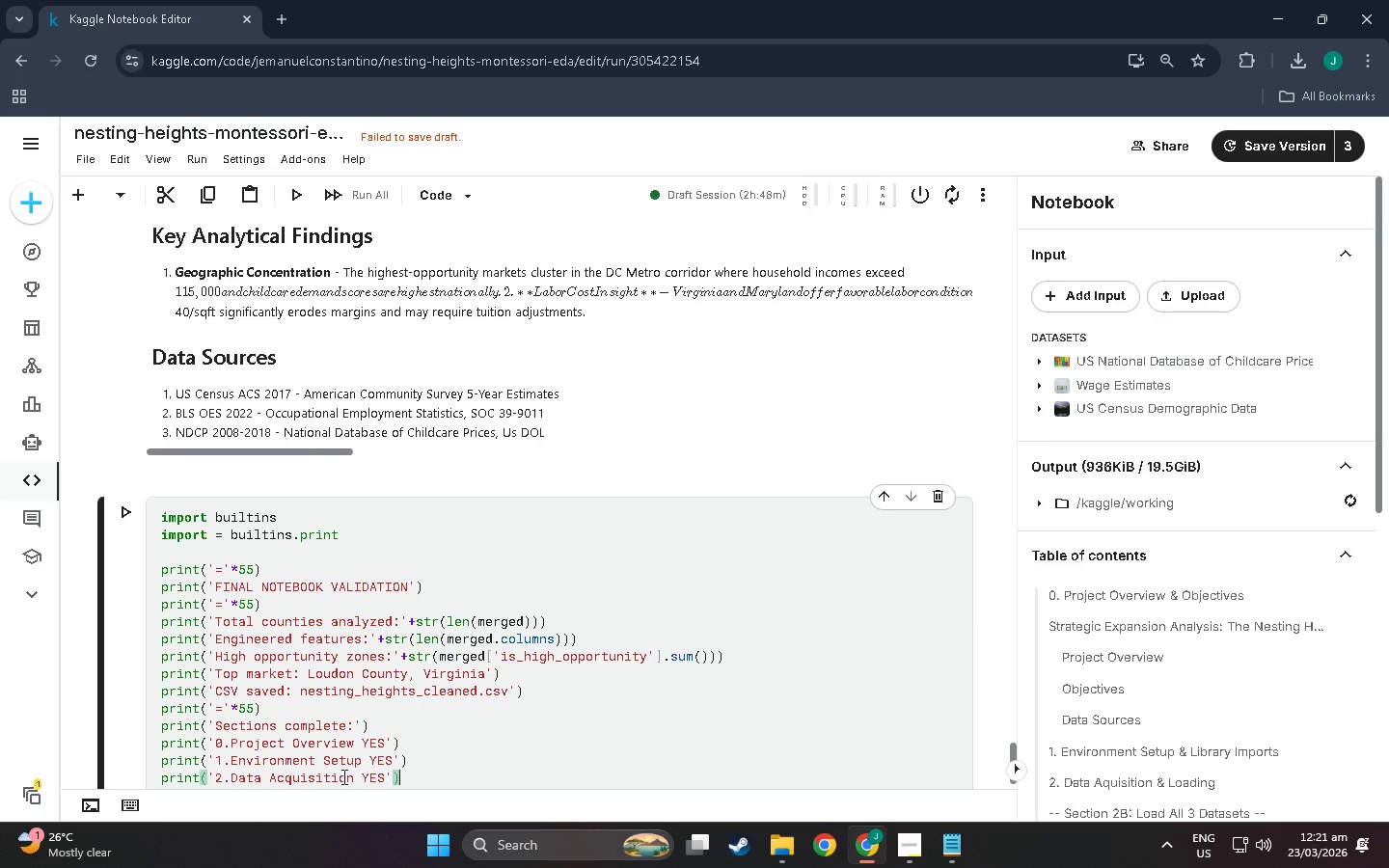 
key(Enter)
 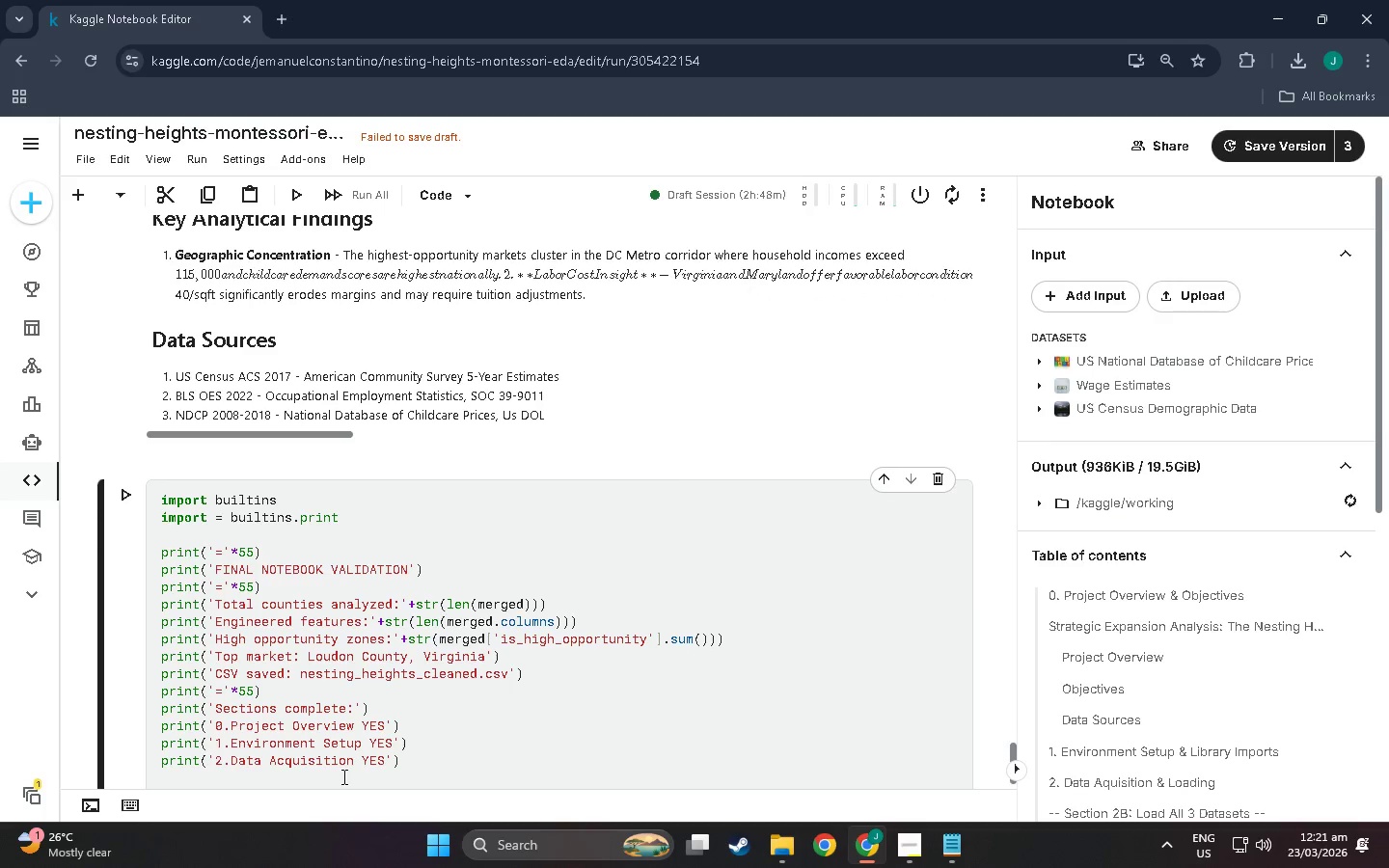 
type(print('3.Data Cleaning YES)
 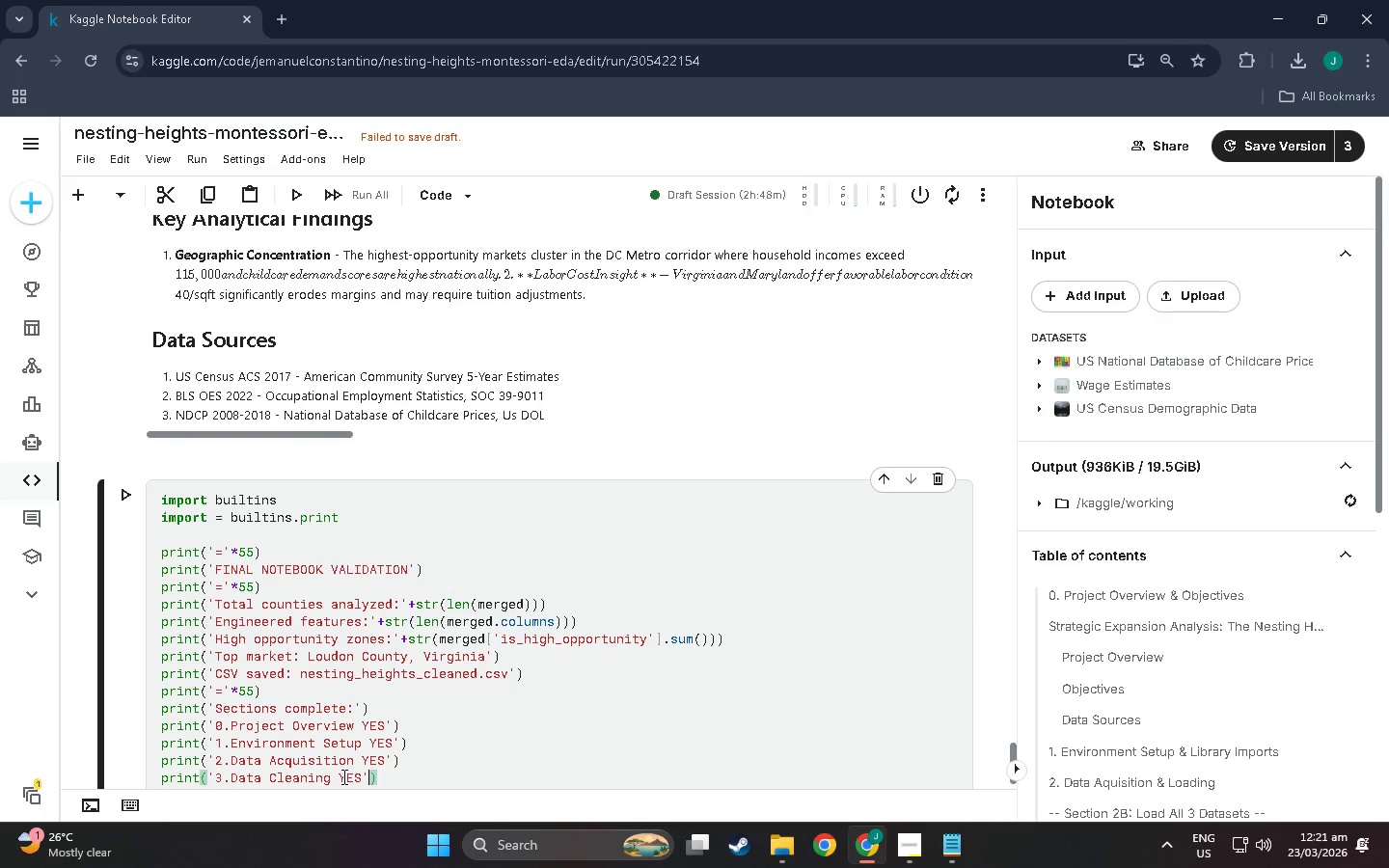 
 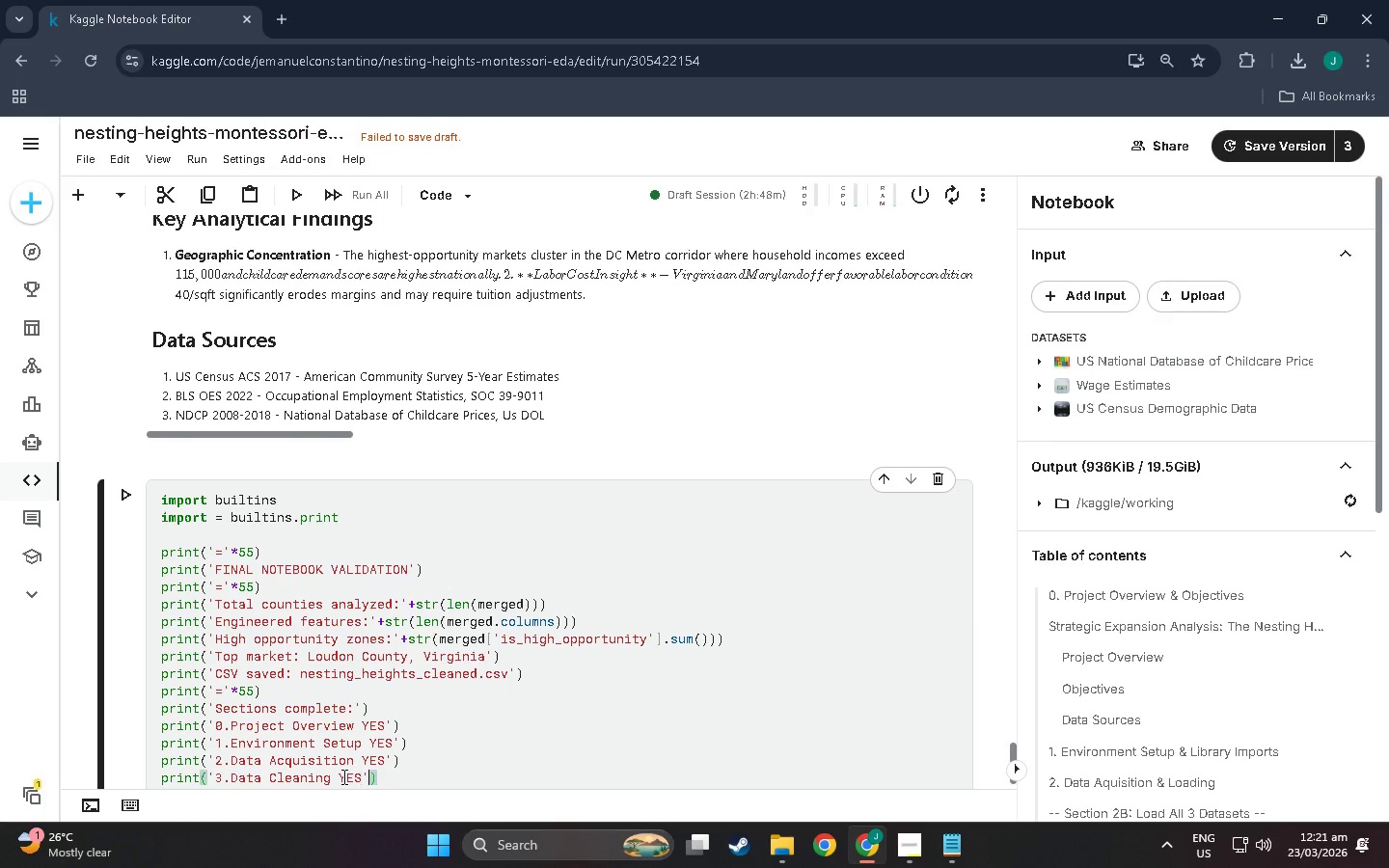 
key(ArrowRight)
 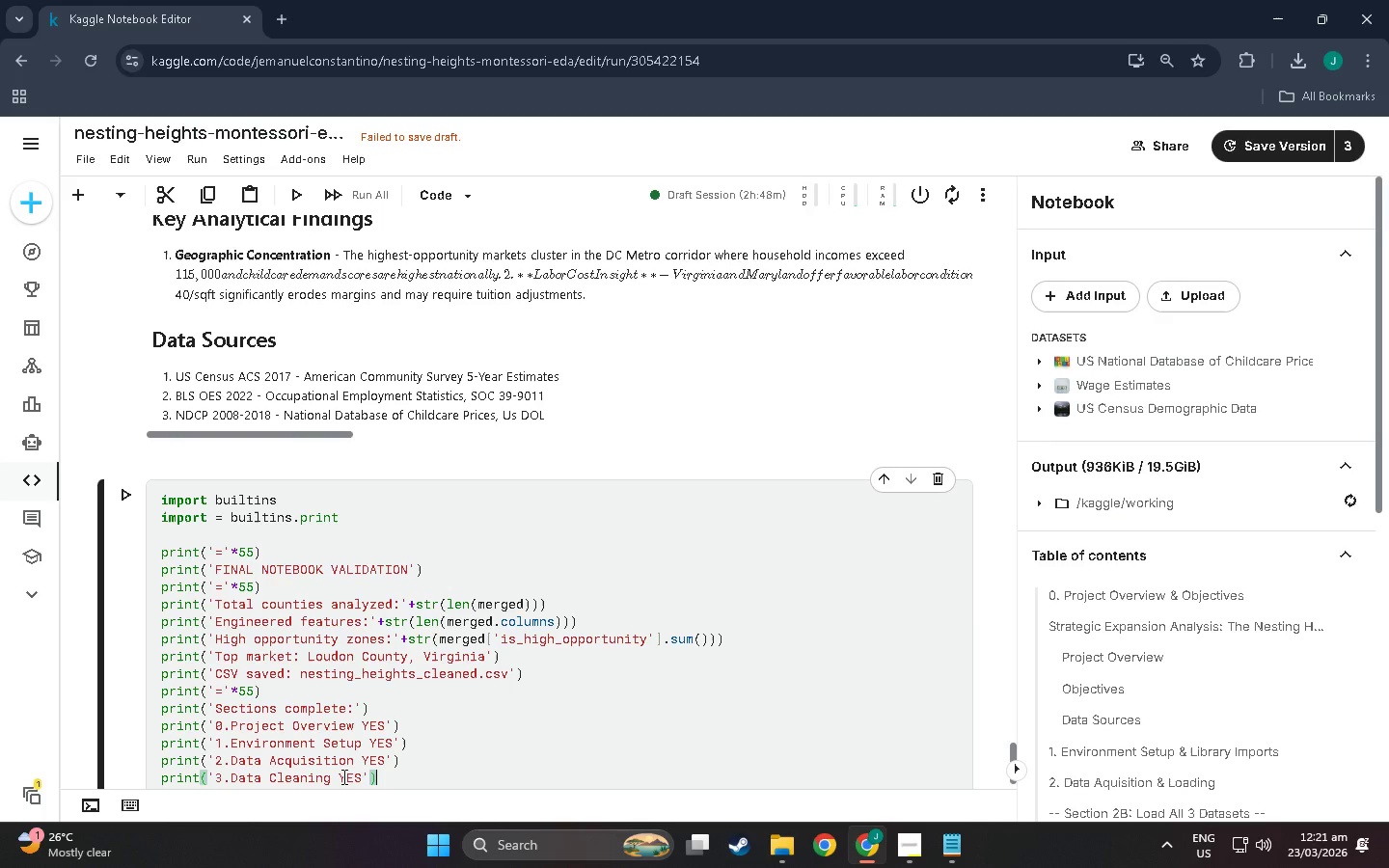 
key(ArrowRight)
 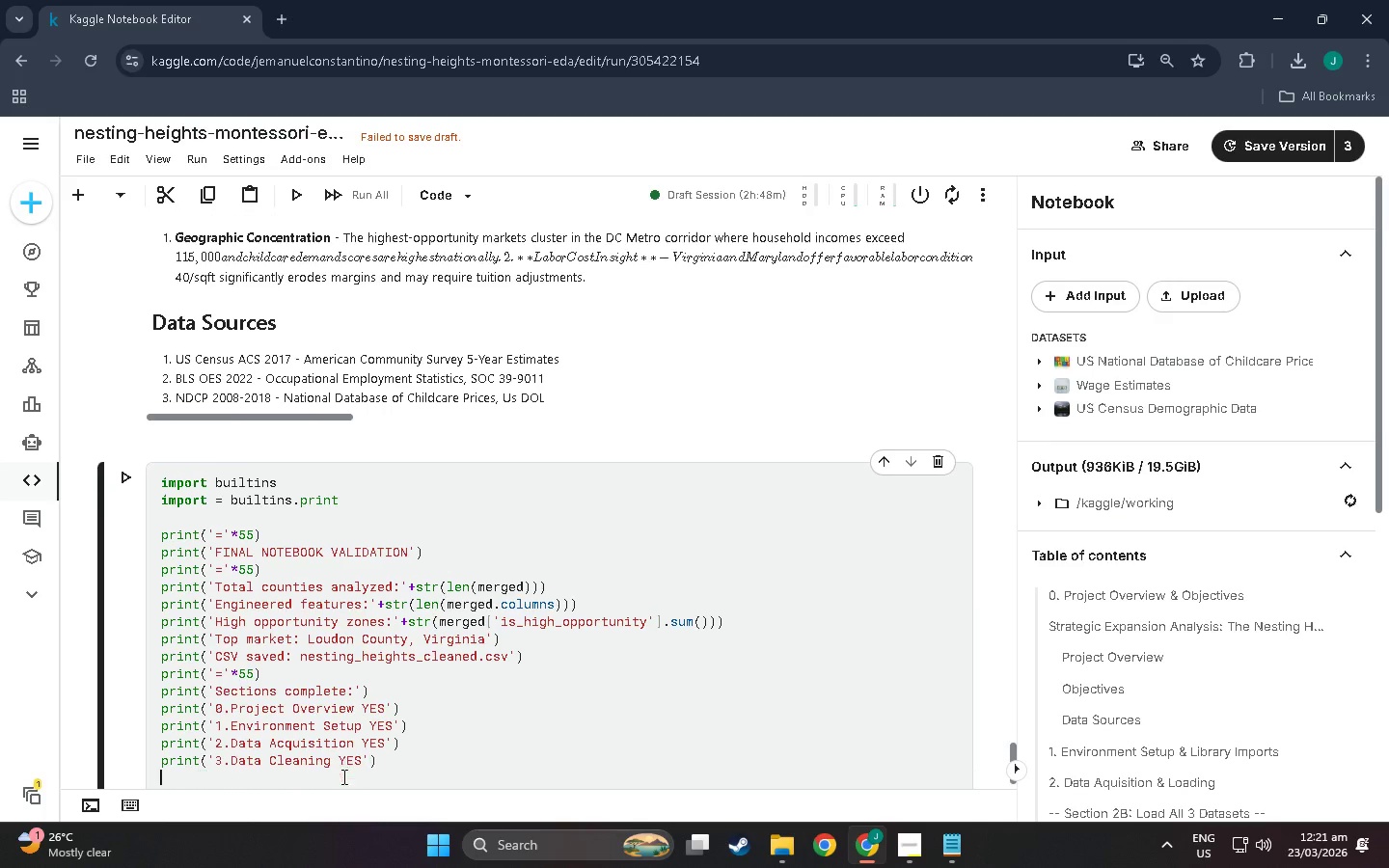 
key(Enter)
 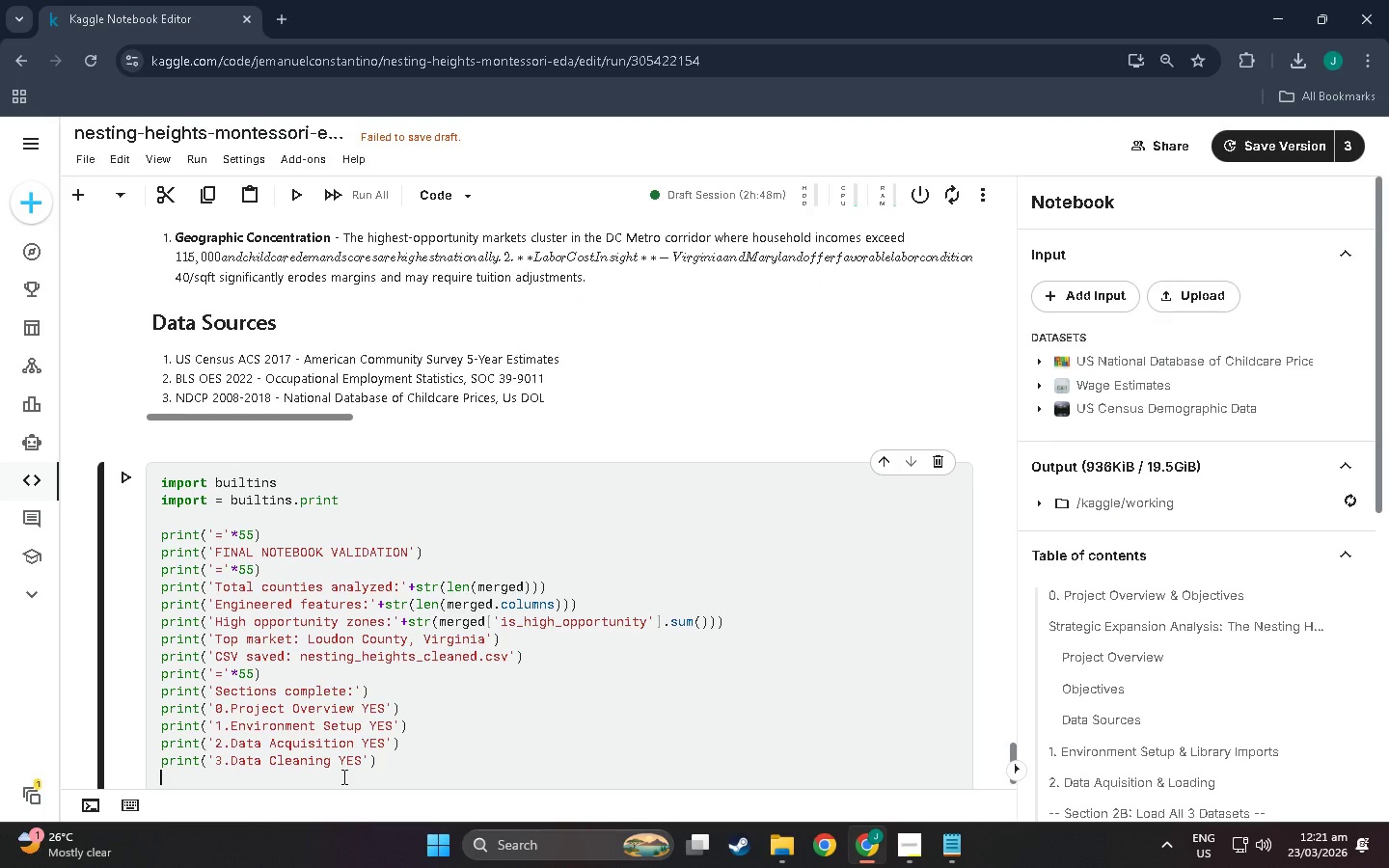 
type(priun)
key(Backspace)
key(Backspace)
key(Backspace)
type(int(4)
key(Backspace)
type(''4)
key(Backspace)
key(Backspace)
type(4')
key(Backspace)
type( )
key(Backspace)
type(.EDA Visualizations YES')
 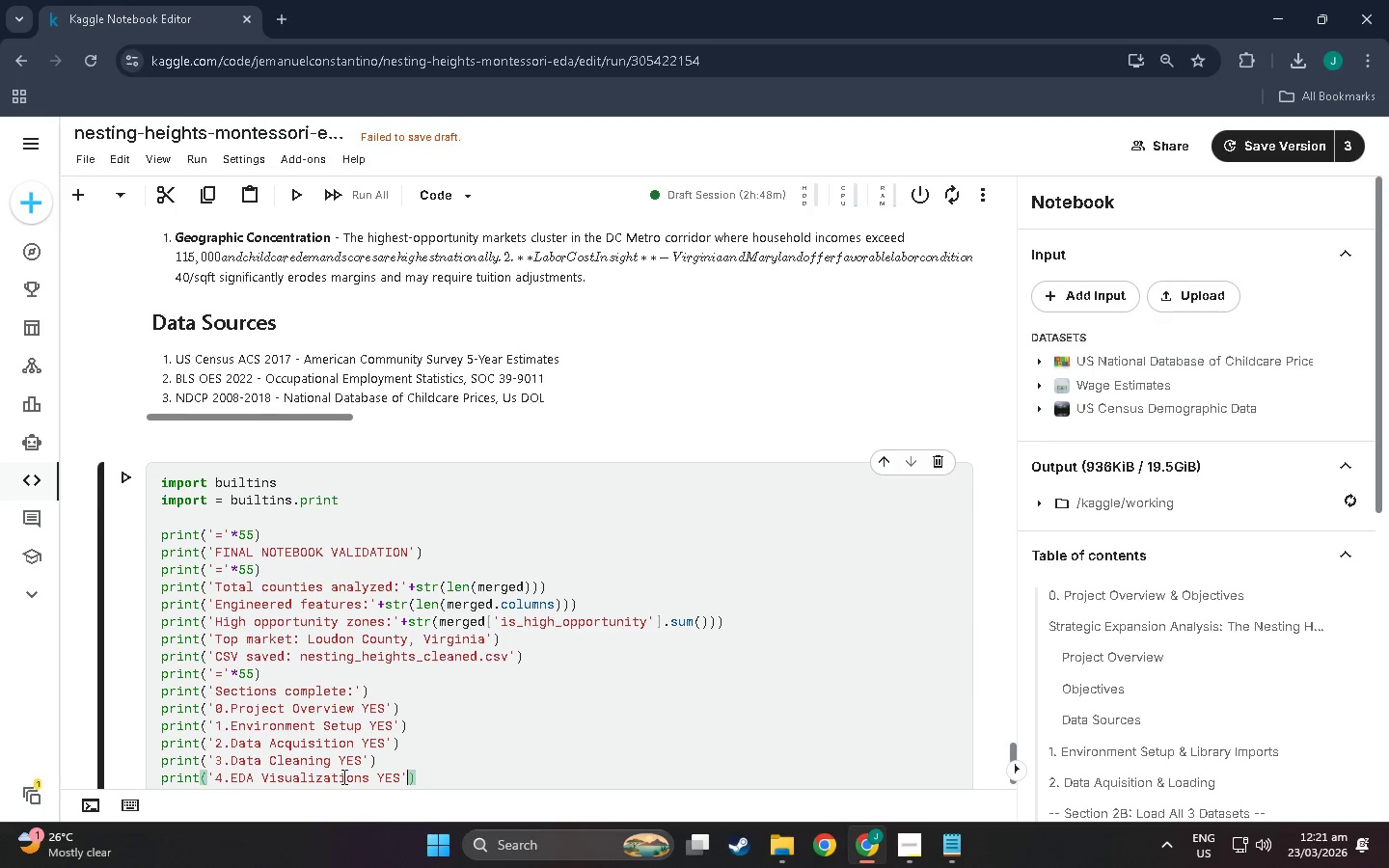 
key(ArrowRight)
 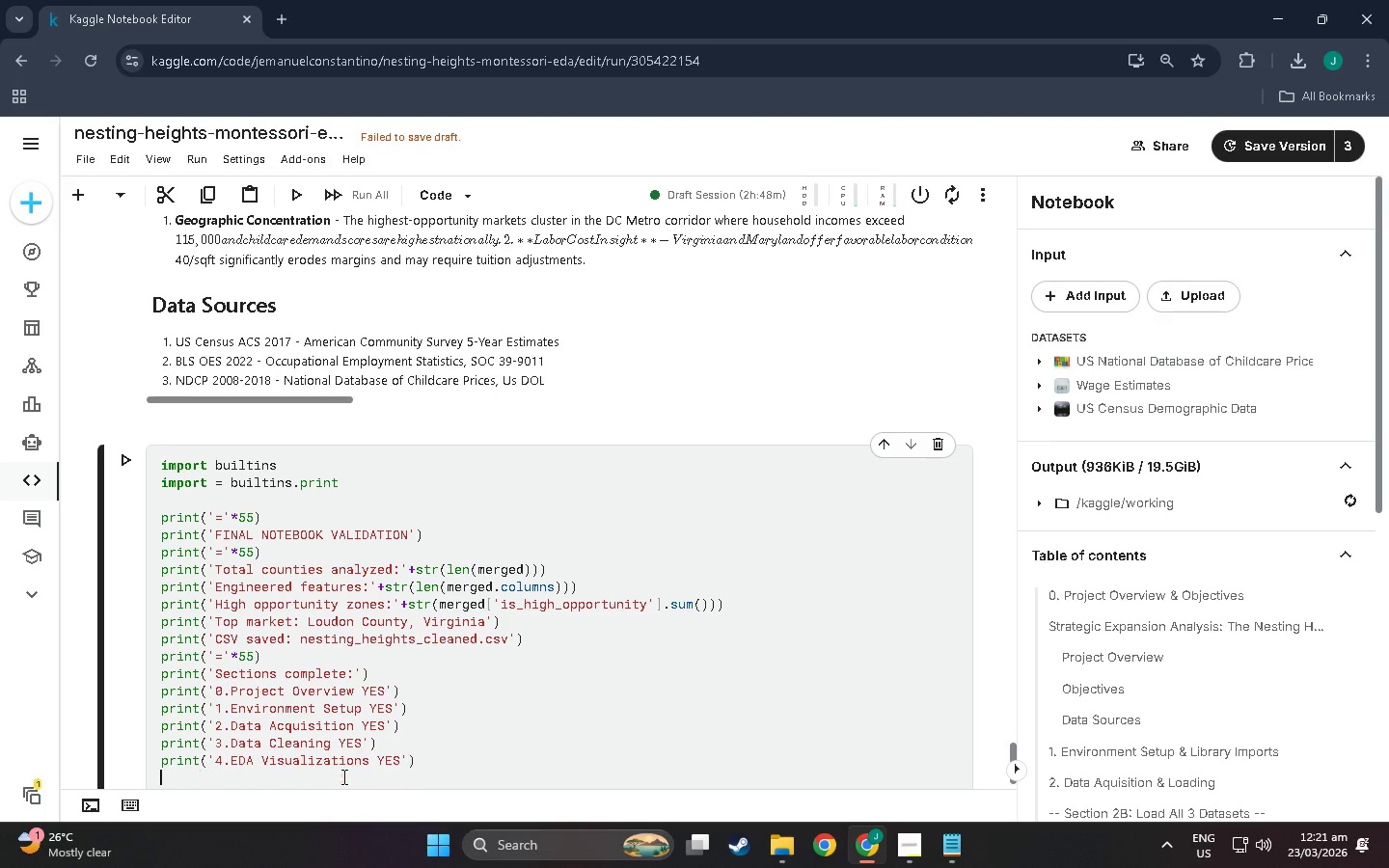 
key(Enter)
 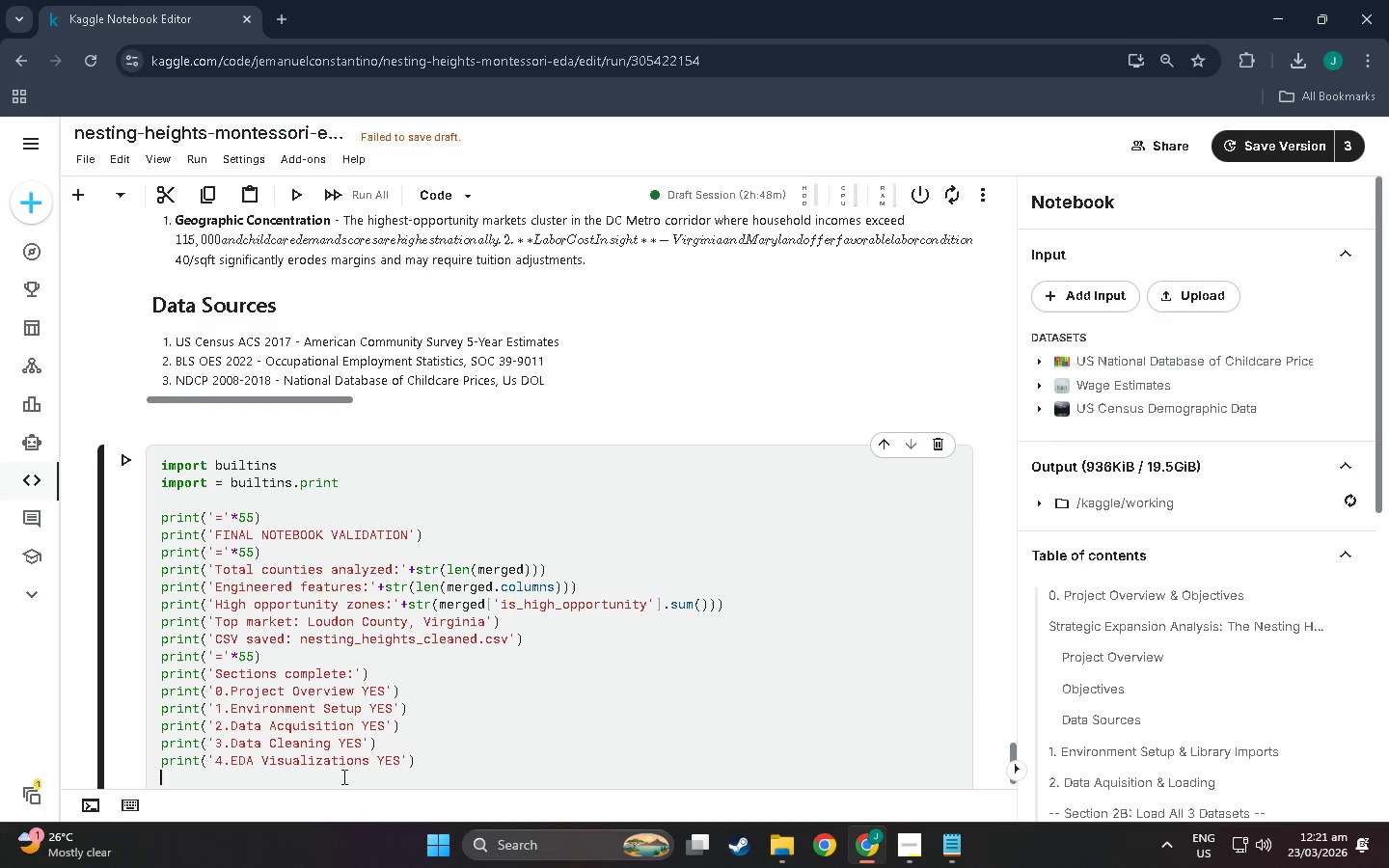 
type(print')
key(Backspace)
type(('5.Childcare Deserts YES)
 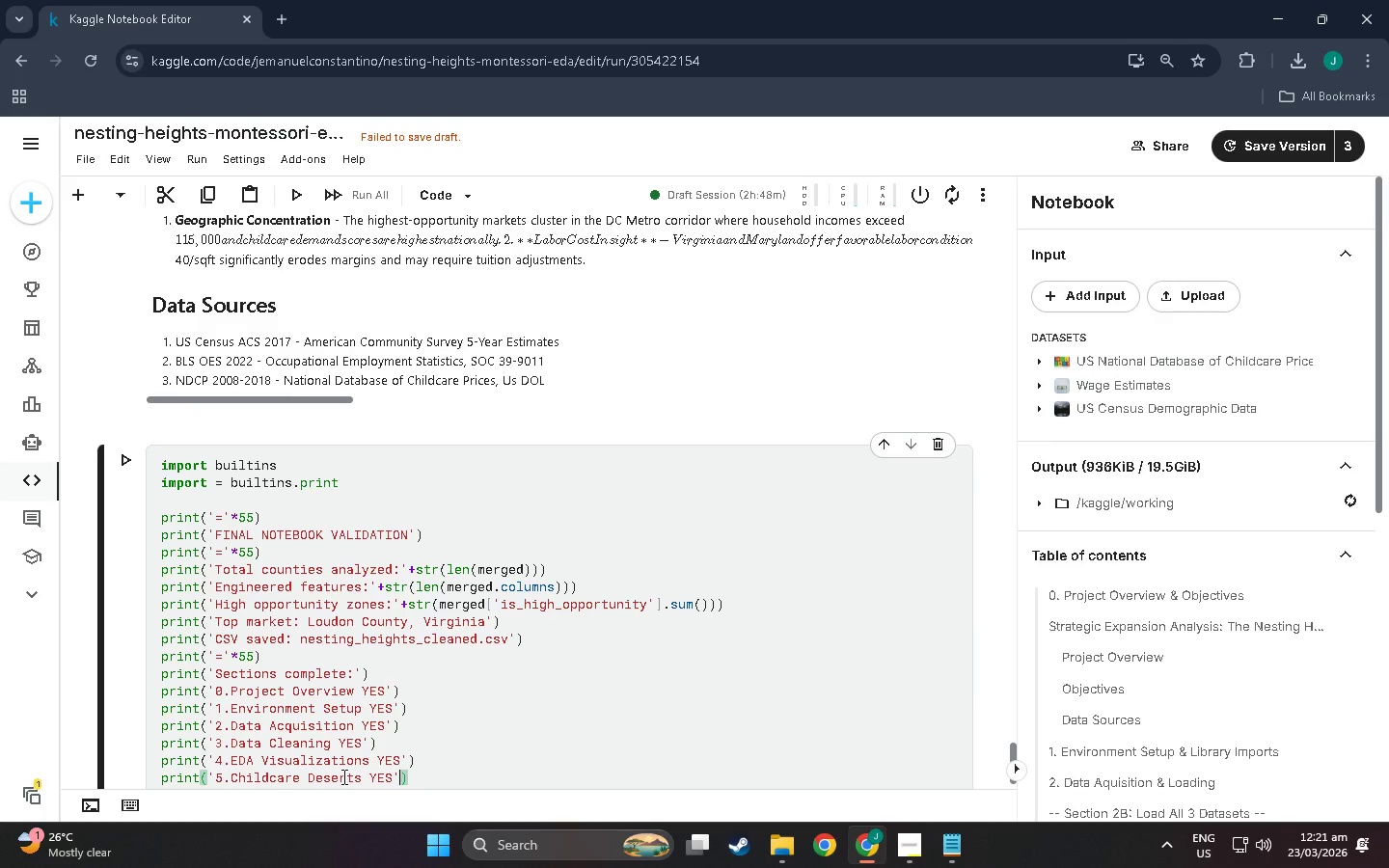 
 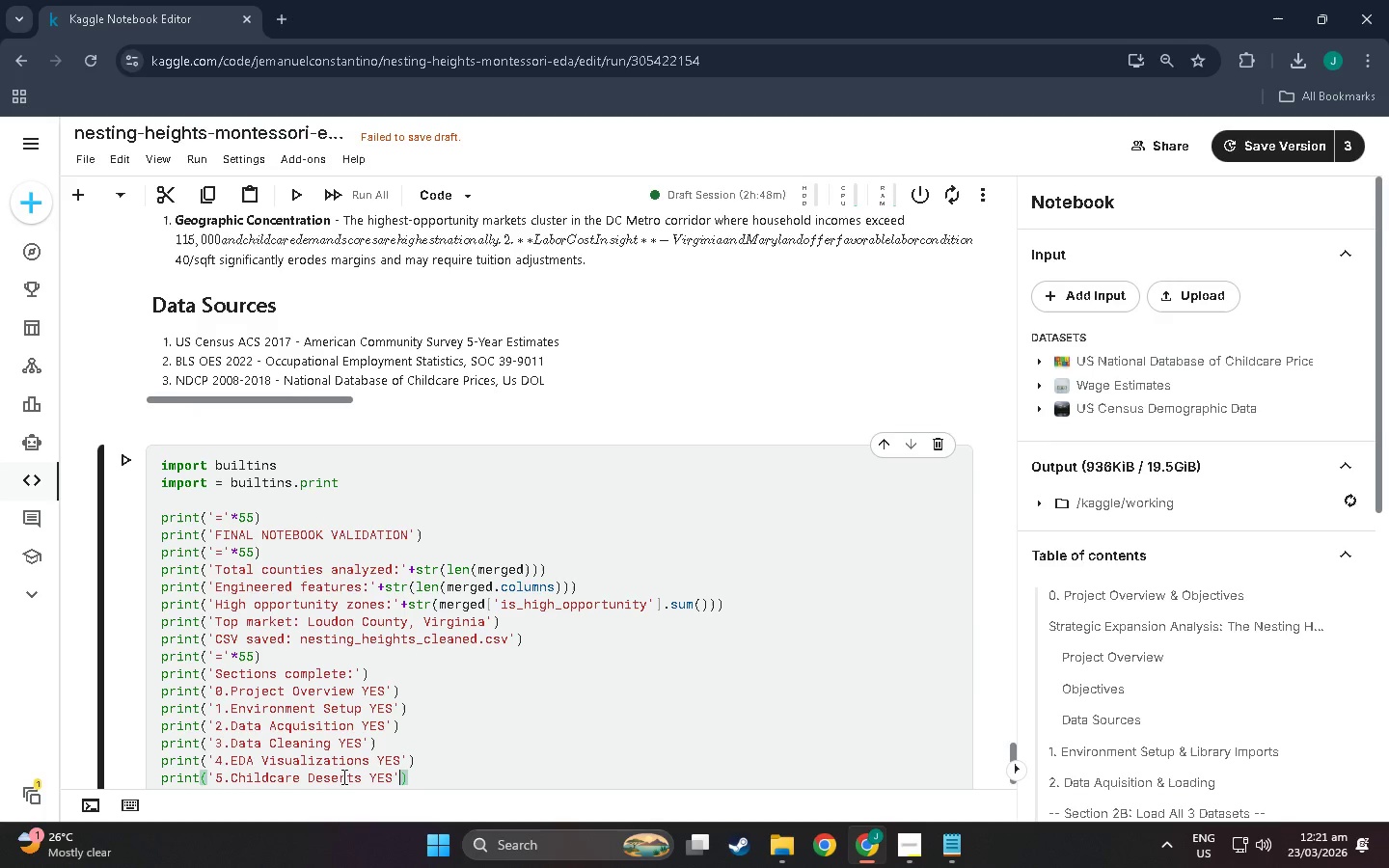 
key(ArrowRight)
 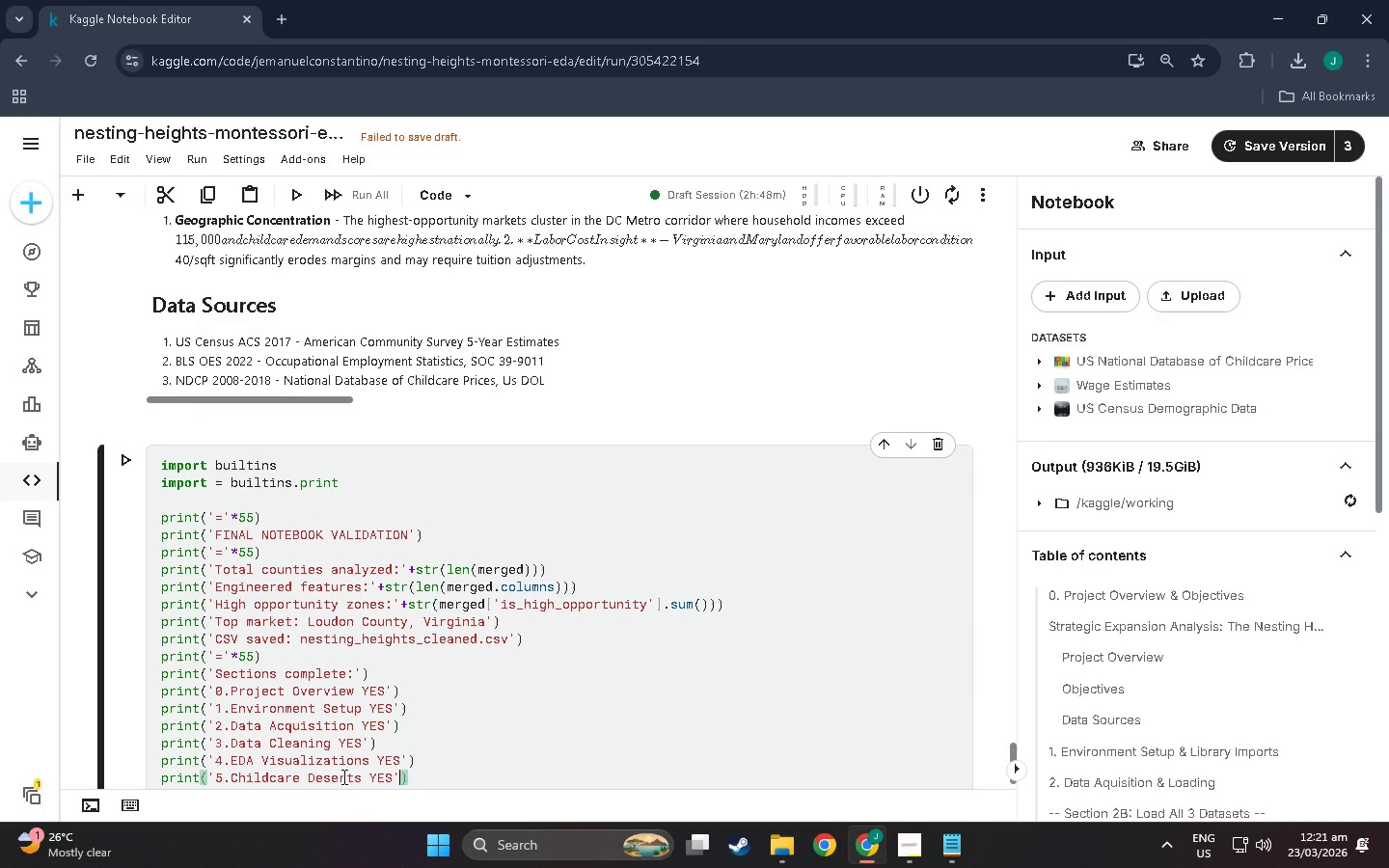 
key(ArrowRight)
 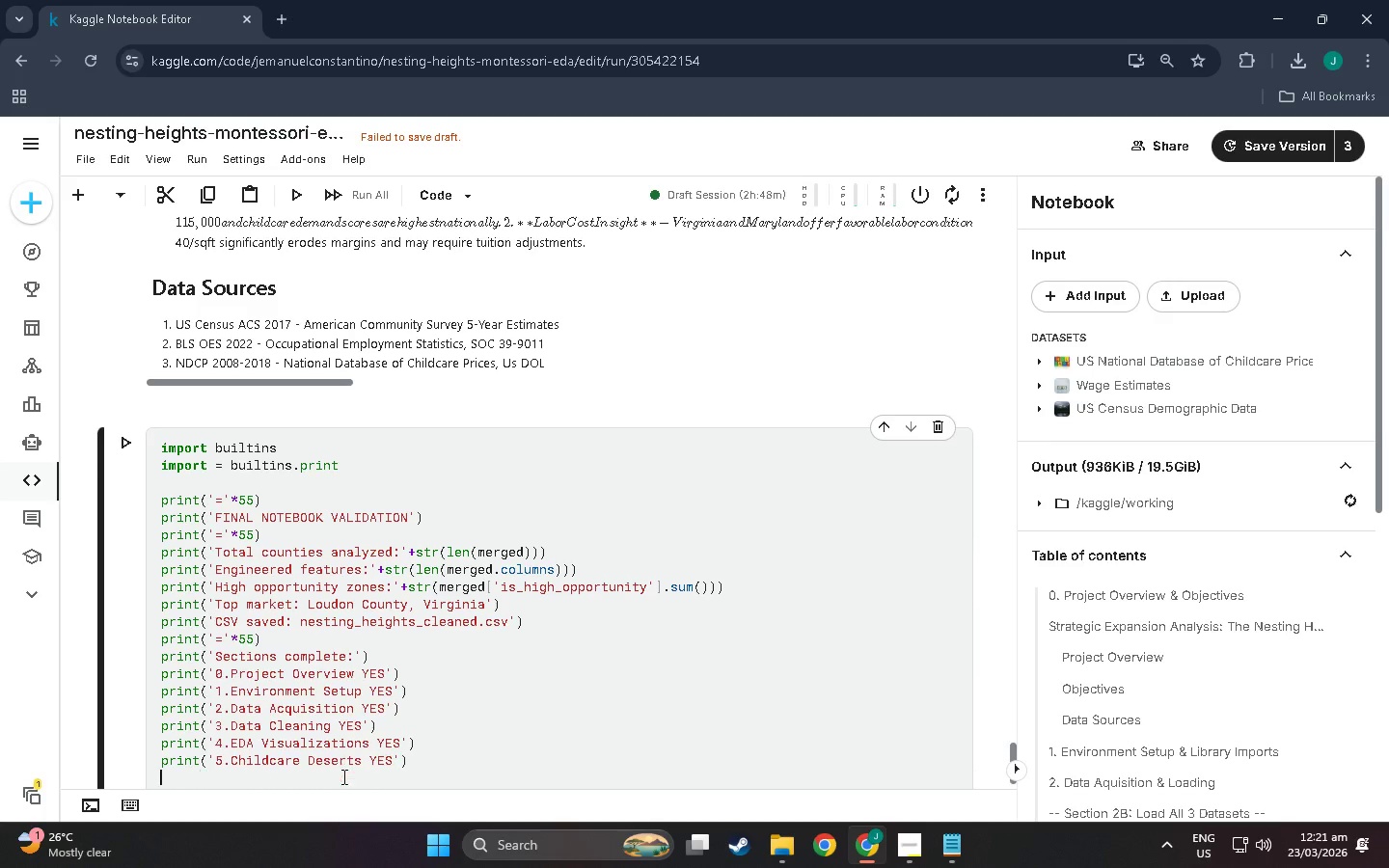 
key(Enter)
 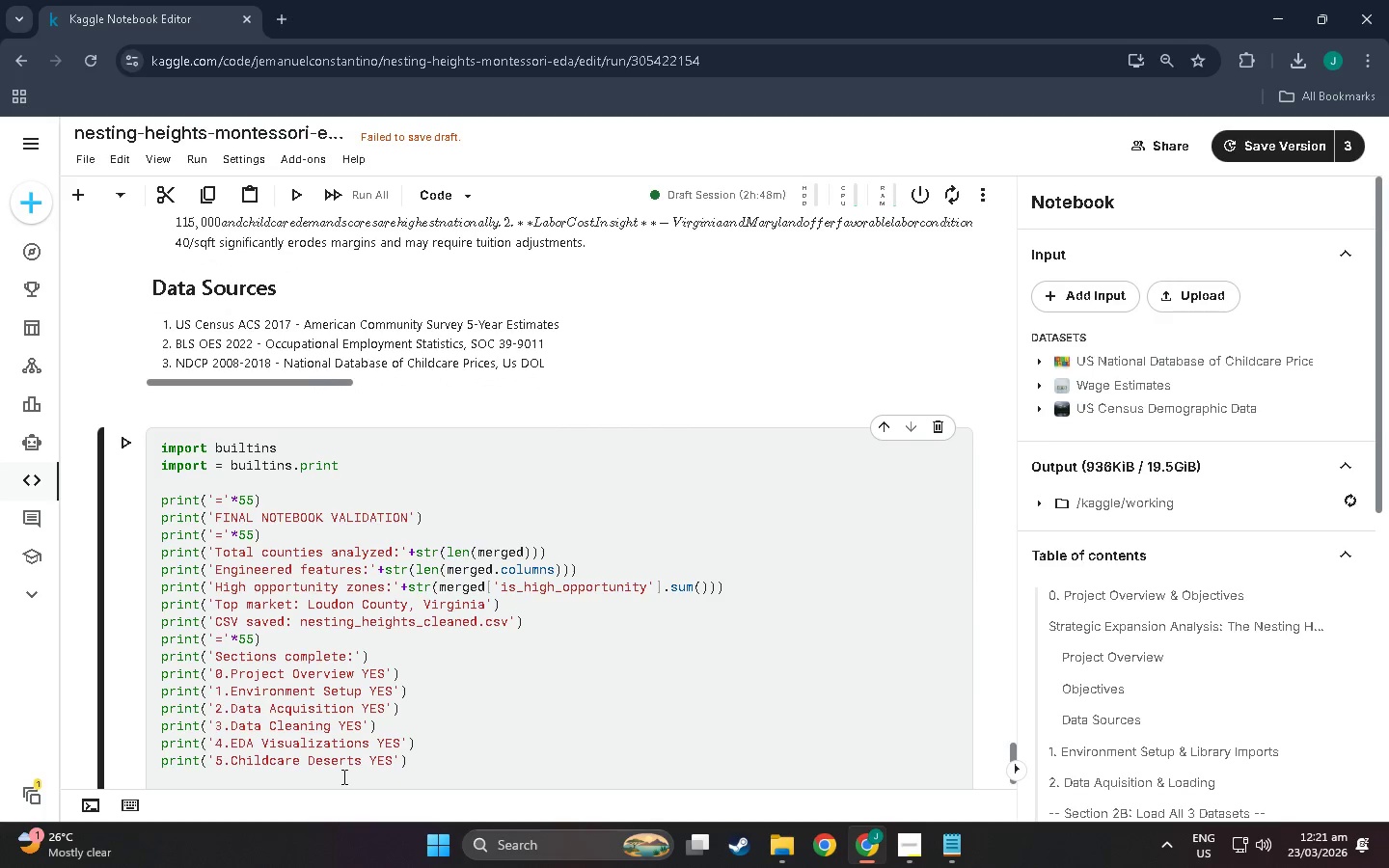 
type(print('7.)
key(Backspace)
key(Backspace)
type(6.AL)
key(Backspace)
key(Backspace)
type(Labor Cost Analysis Yes)
key(Backspace)
key(Backspace)
type(ES)
 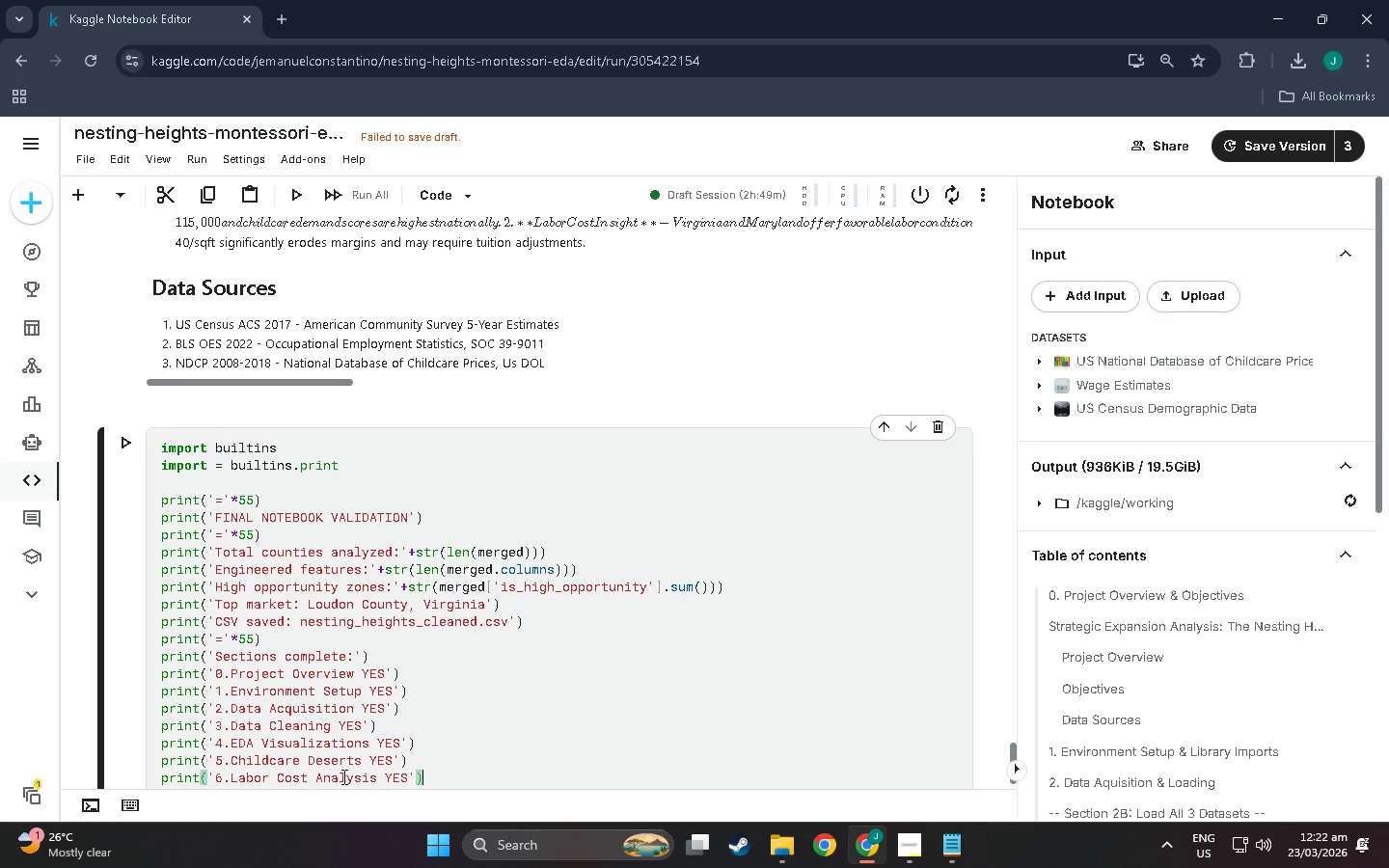 
 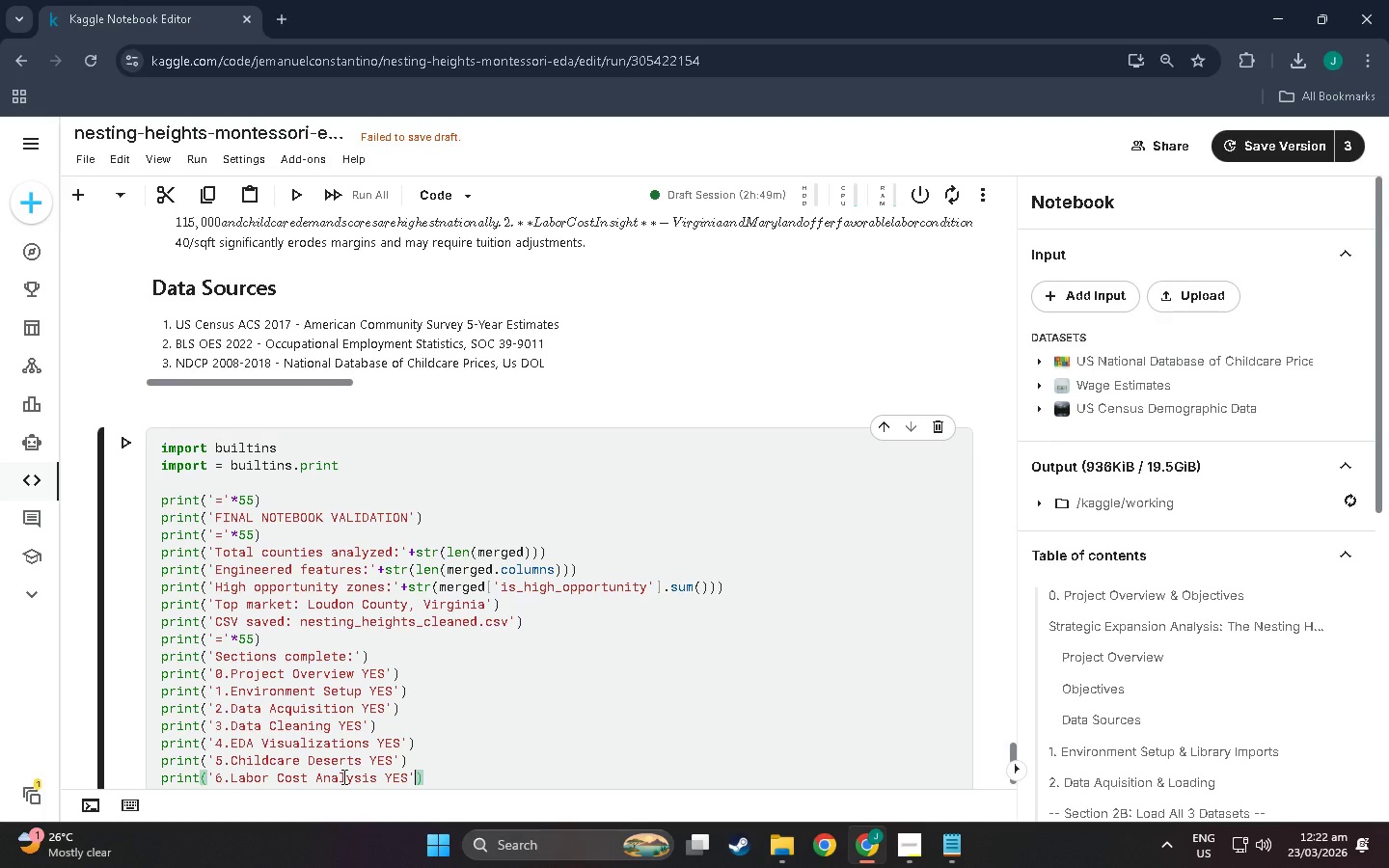 
key(ArrowRight)
 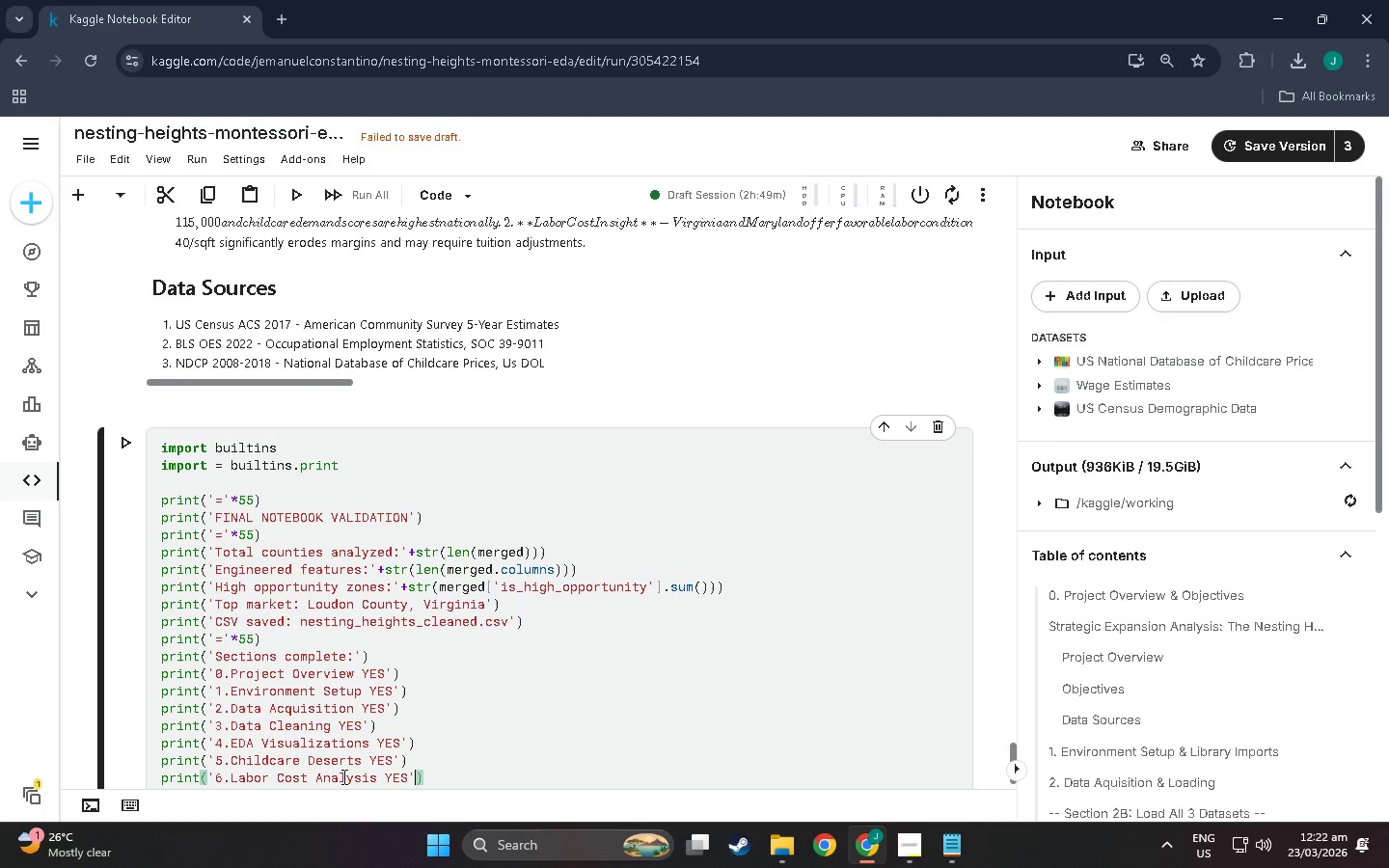 
key(ArrowRight)
 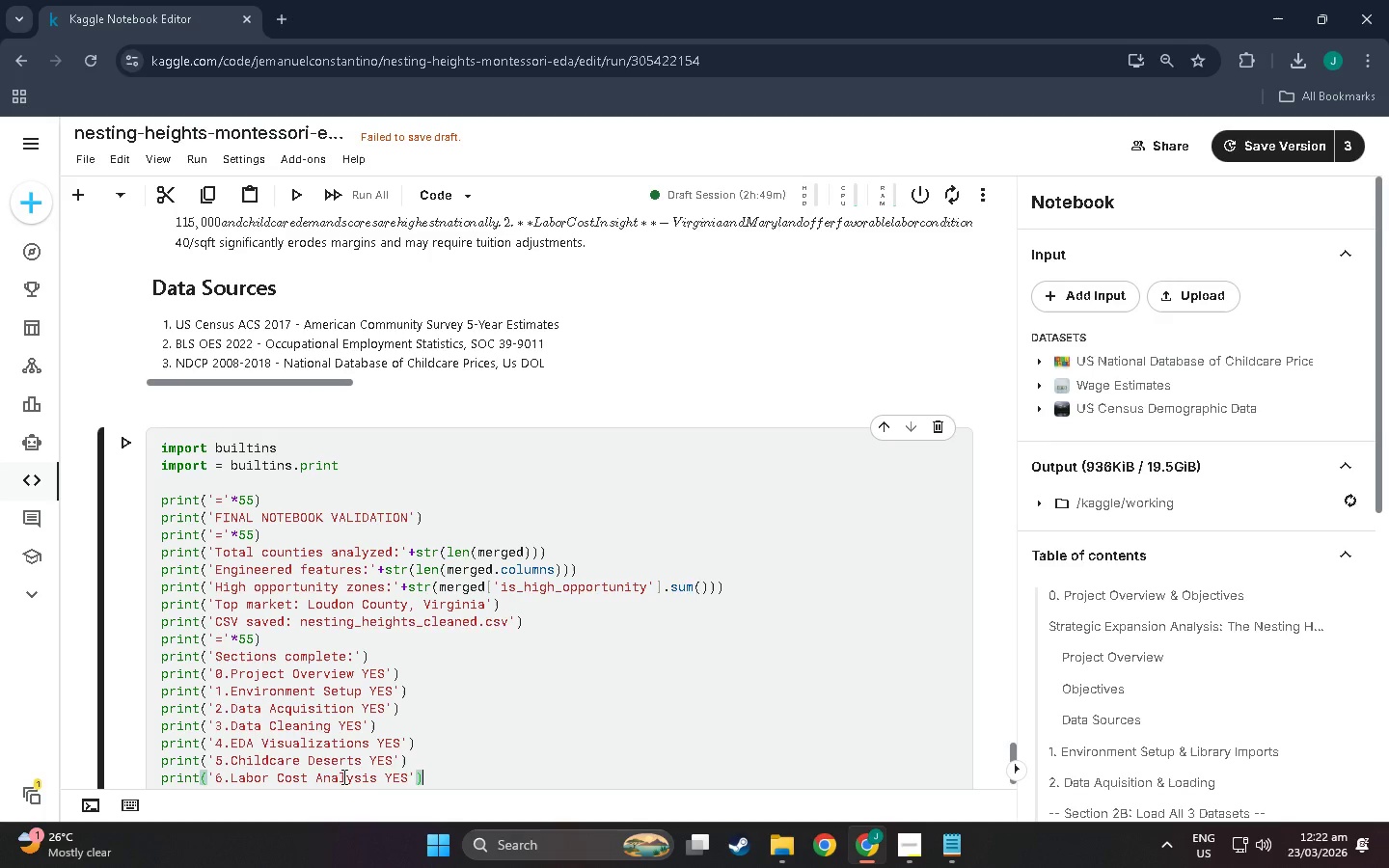 
key(Enter)
 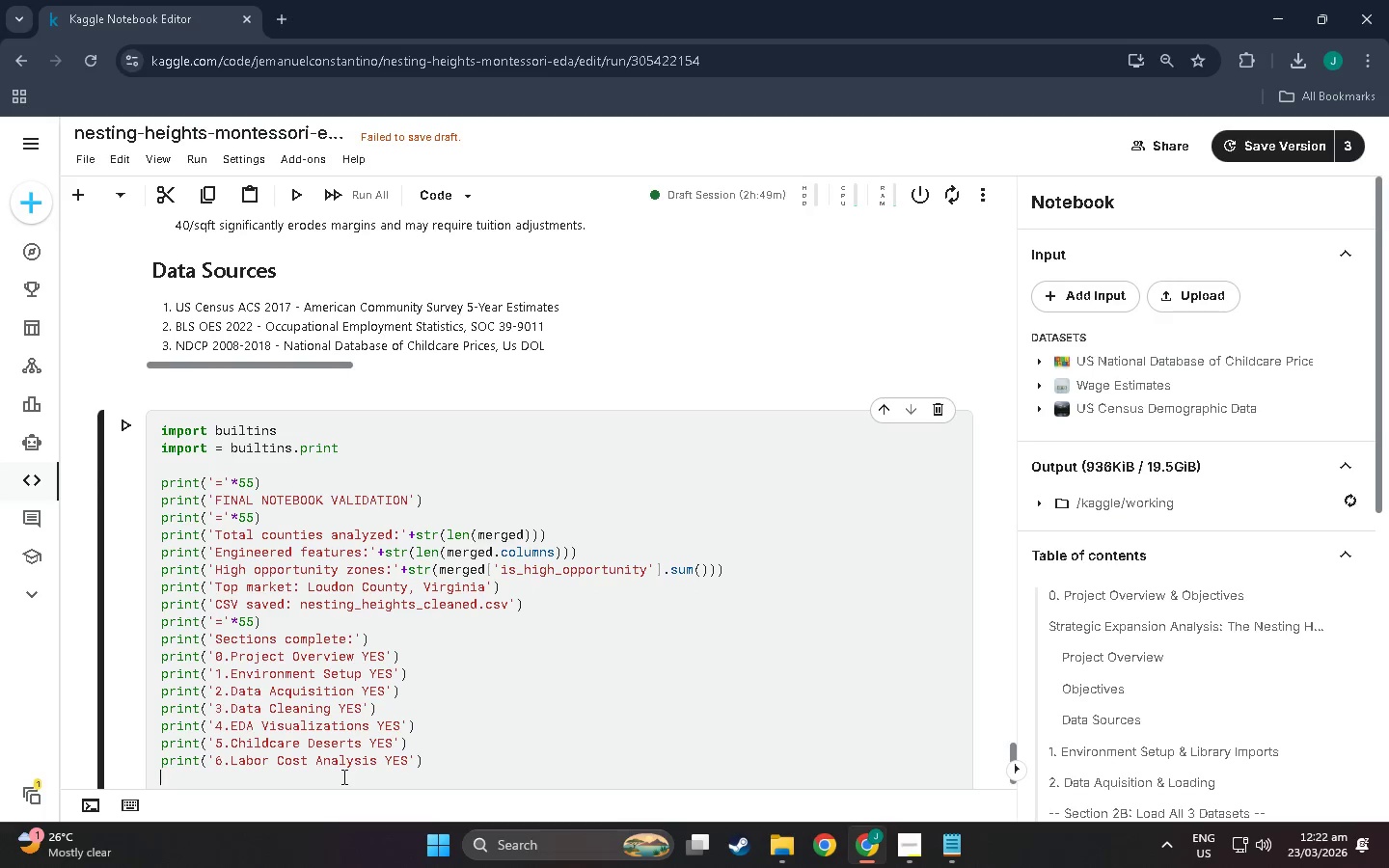 
type(')
key(Backspace)
type(priu)
key(Backspace)
key(Backspace)
type(int('7,)
key(Backspace)
type(./)
key(Backspace)
type(Market Recommendations)
 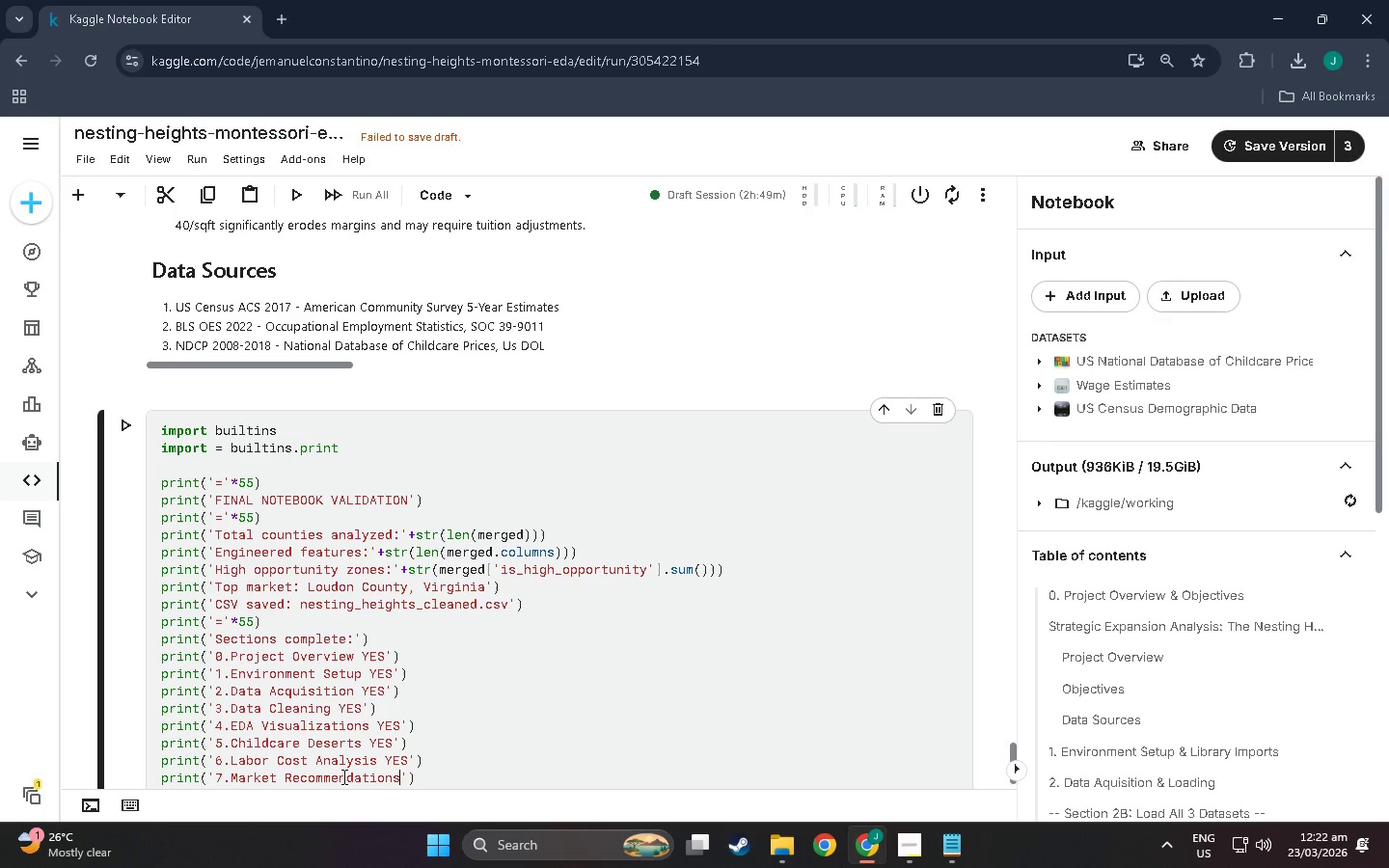 
key(ArrowRight)
 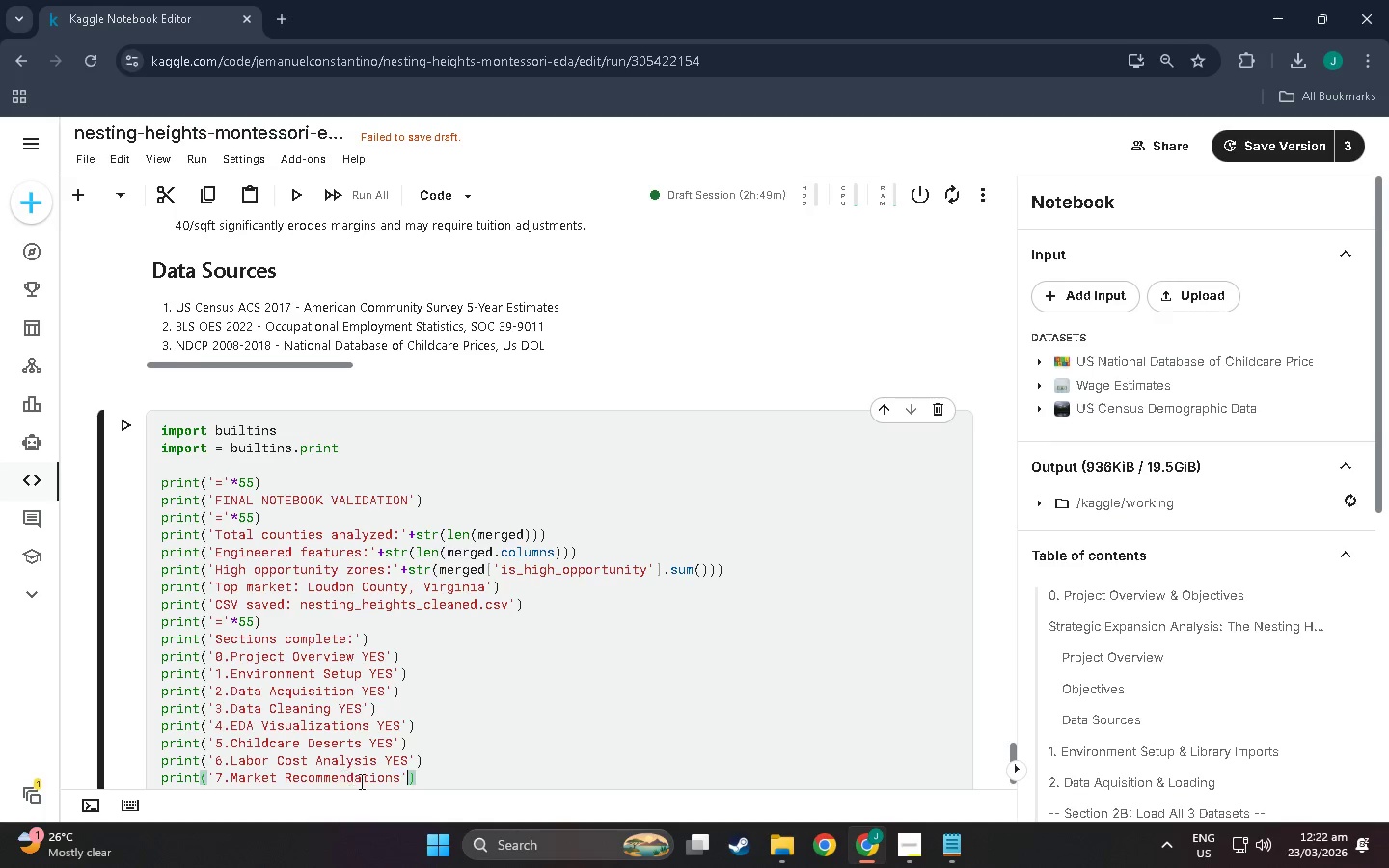 
left_click([399, 775])
 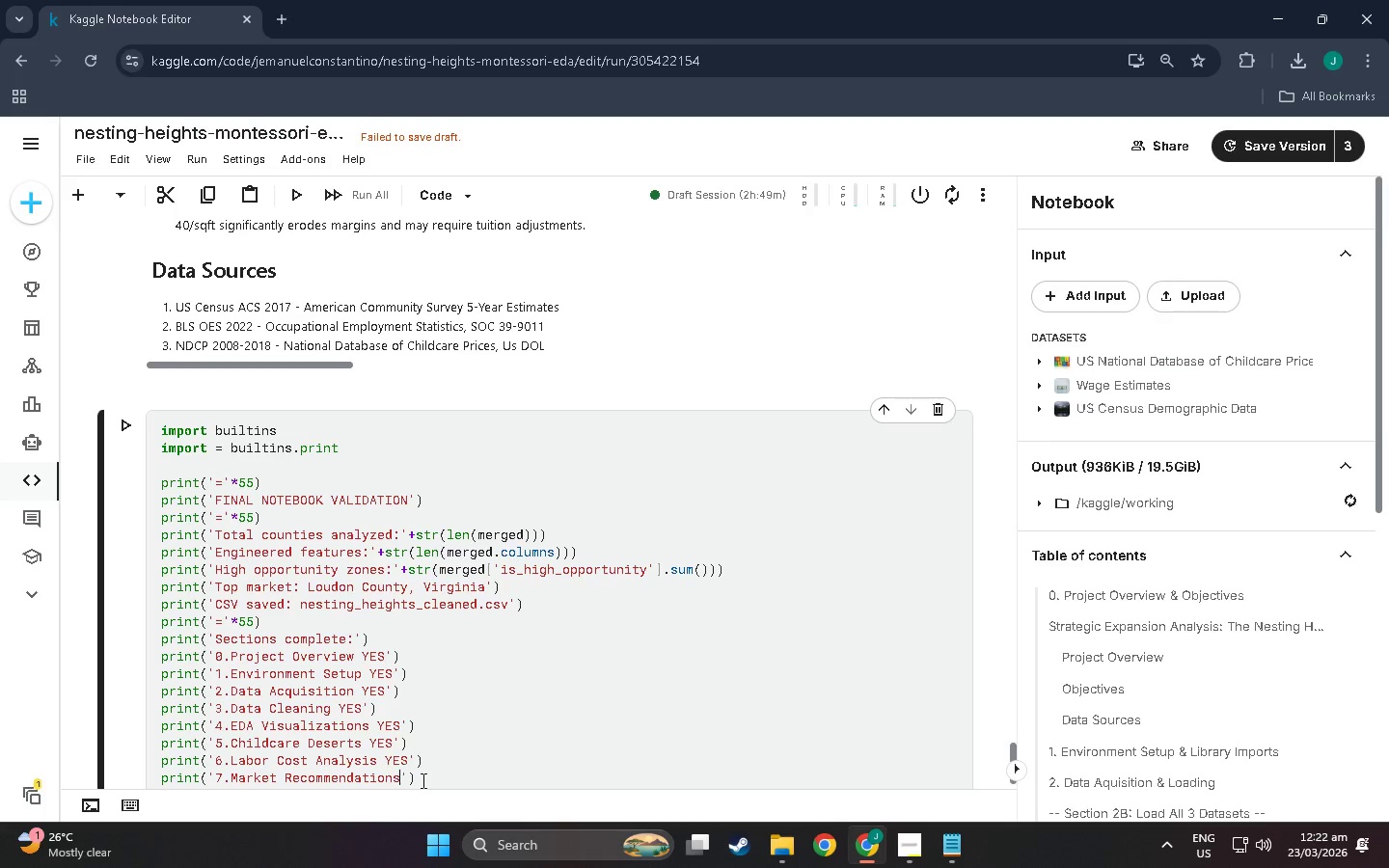 
type( YES)
 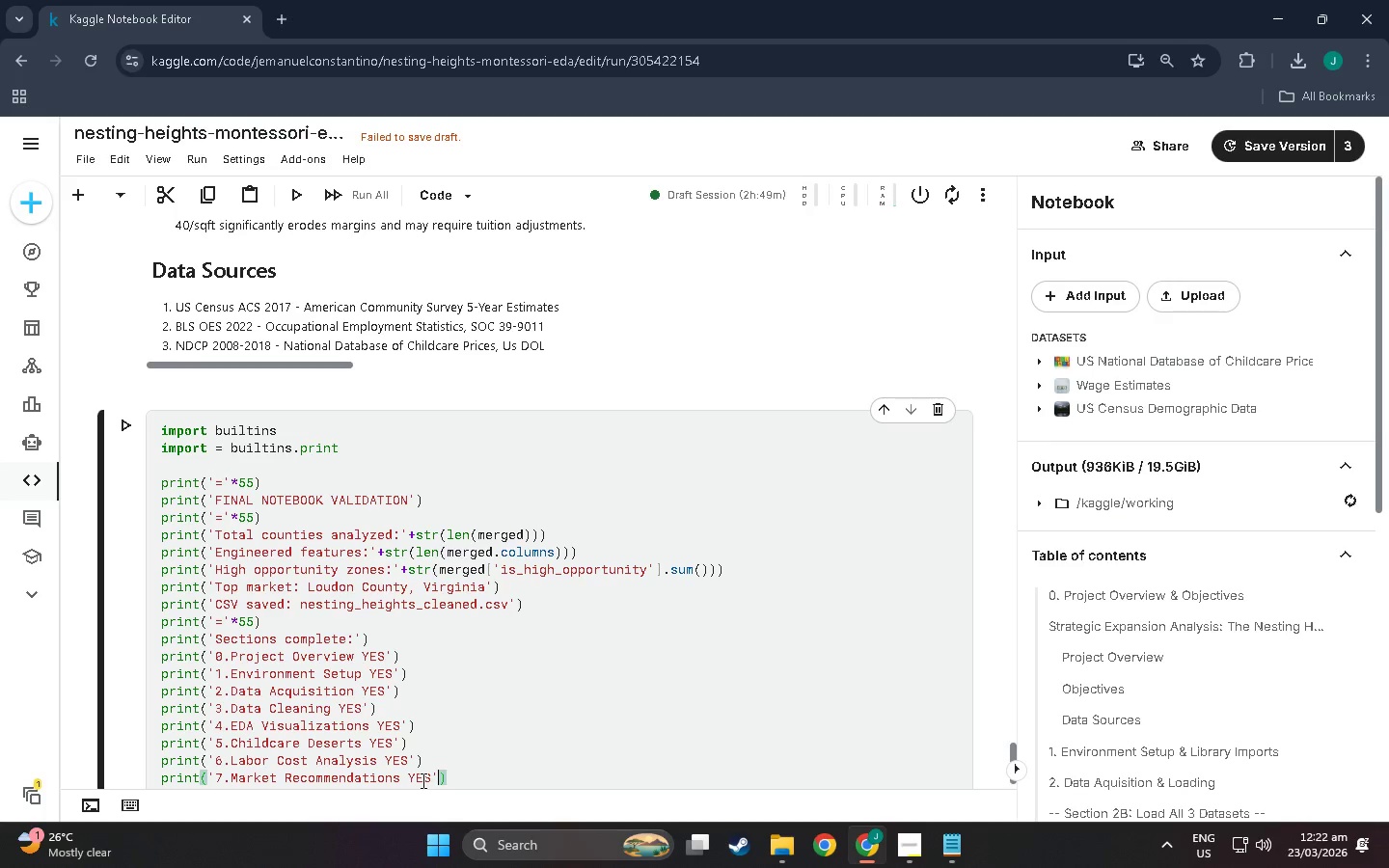 
 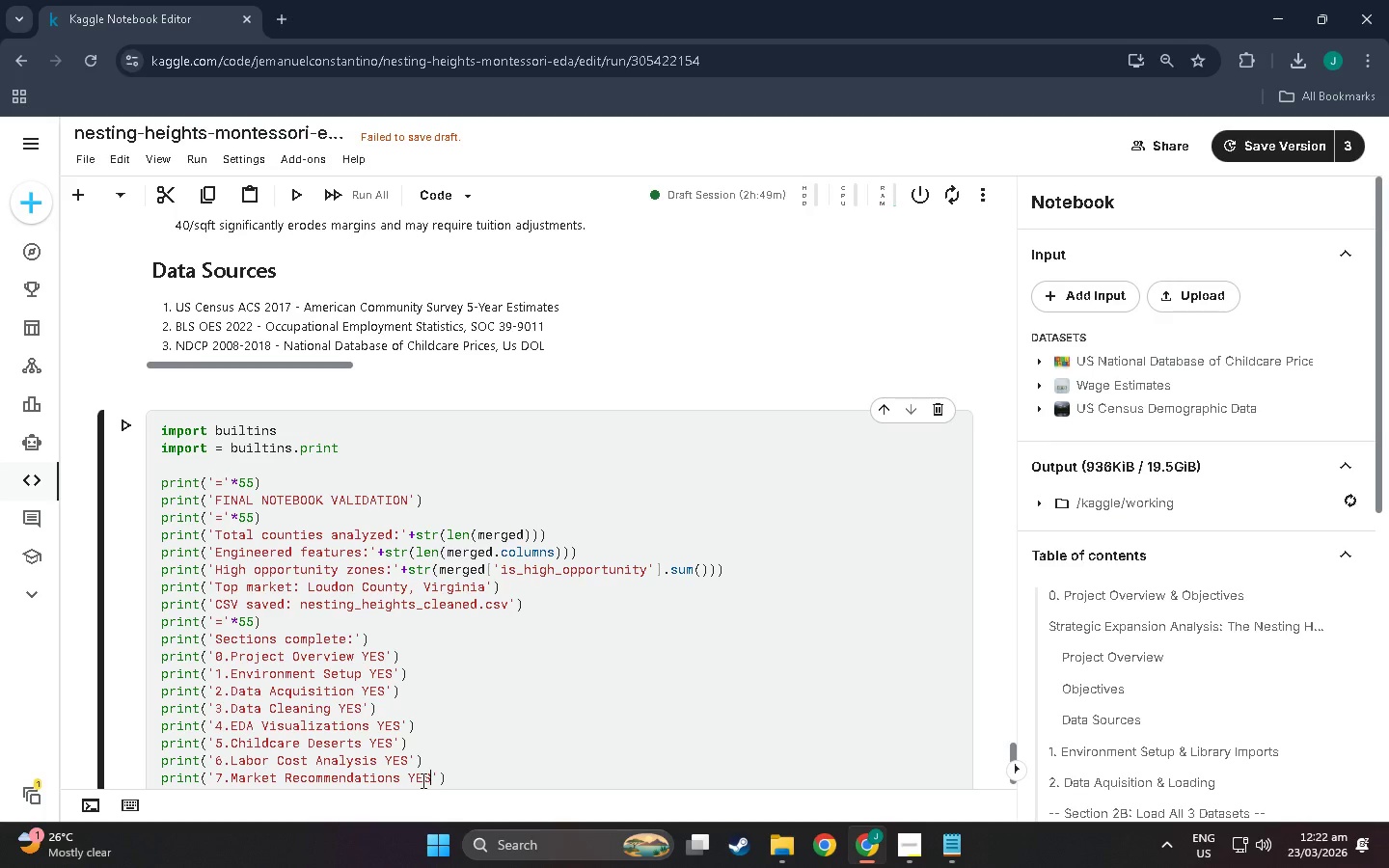 
key(ArrowRight)
 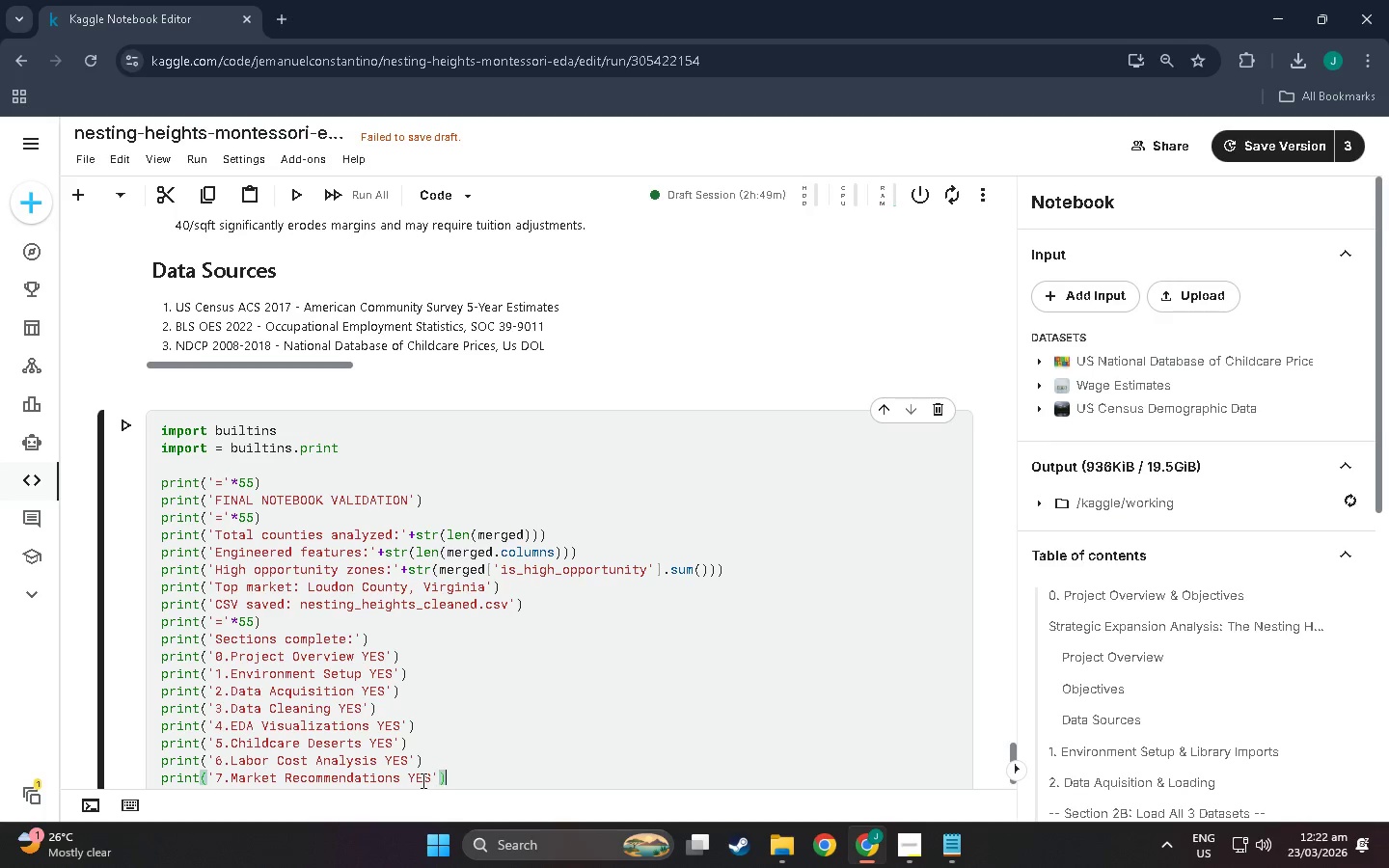 
key(ArrowRight)
 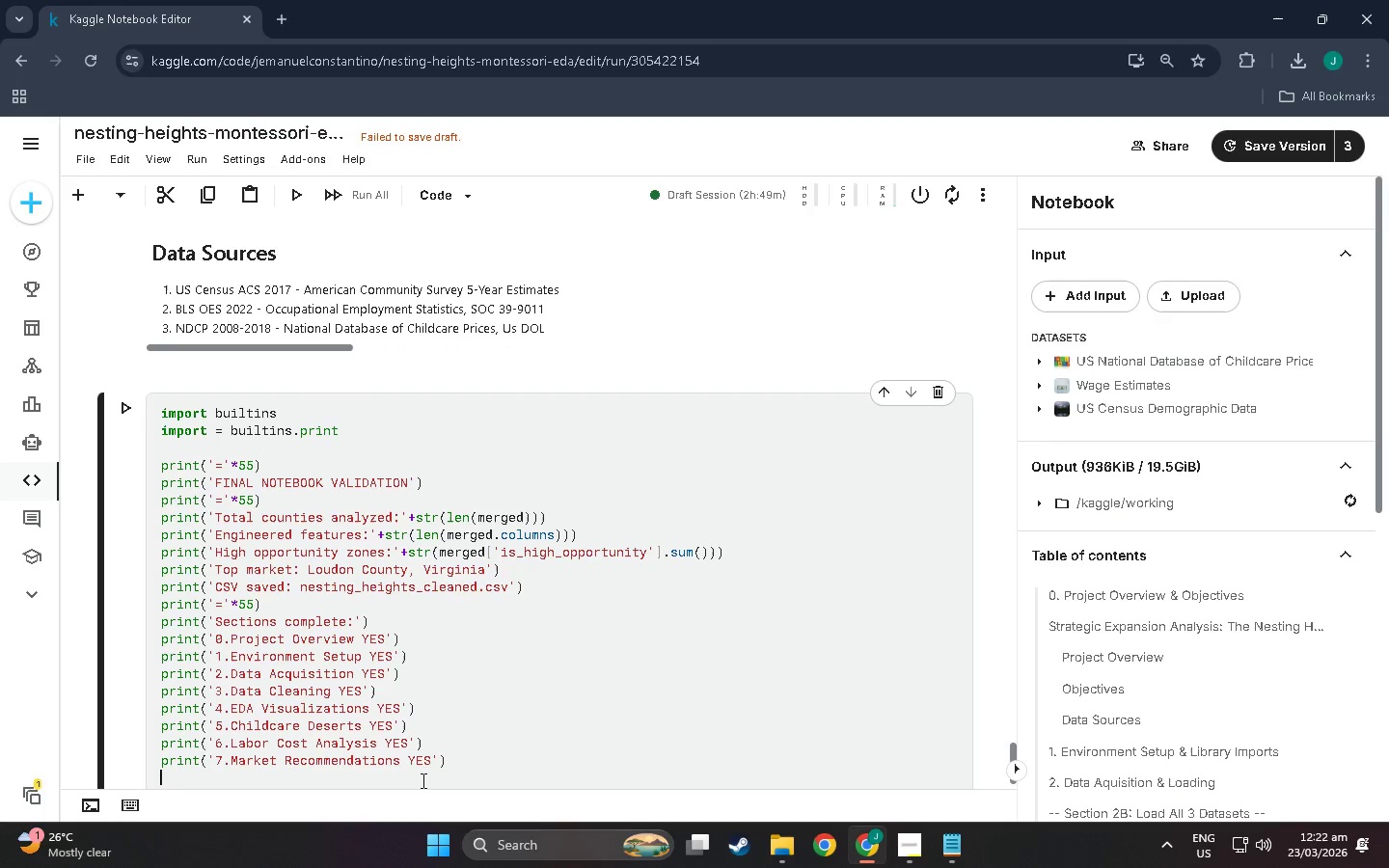 
key(Enter)
 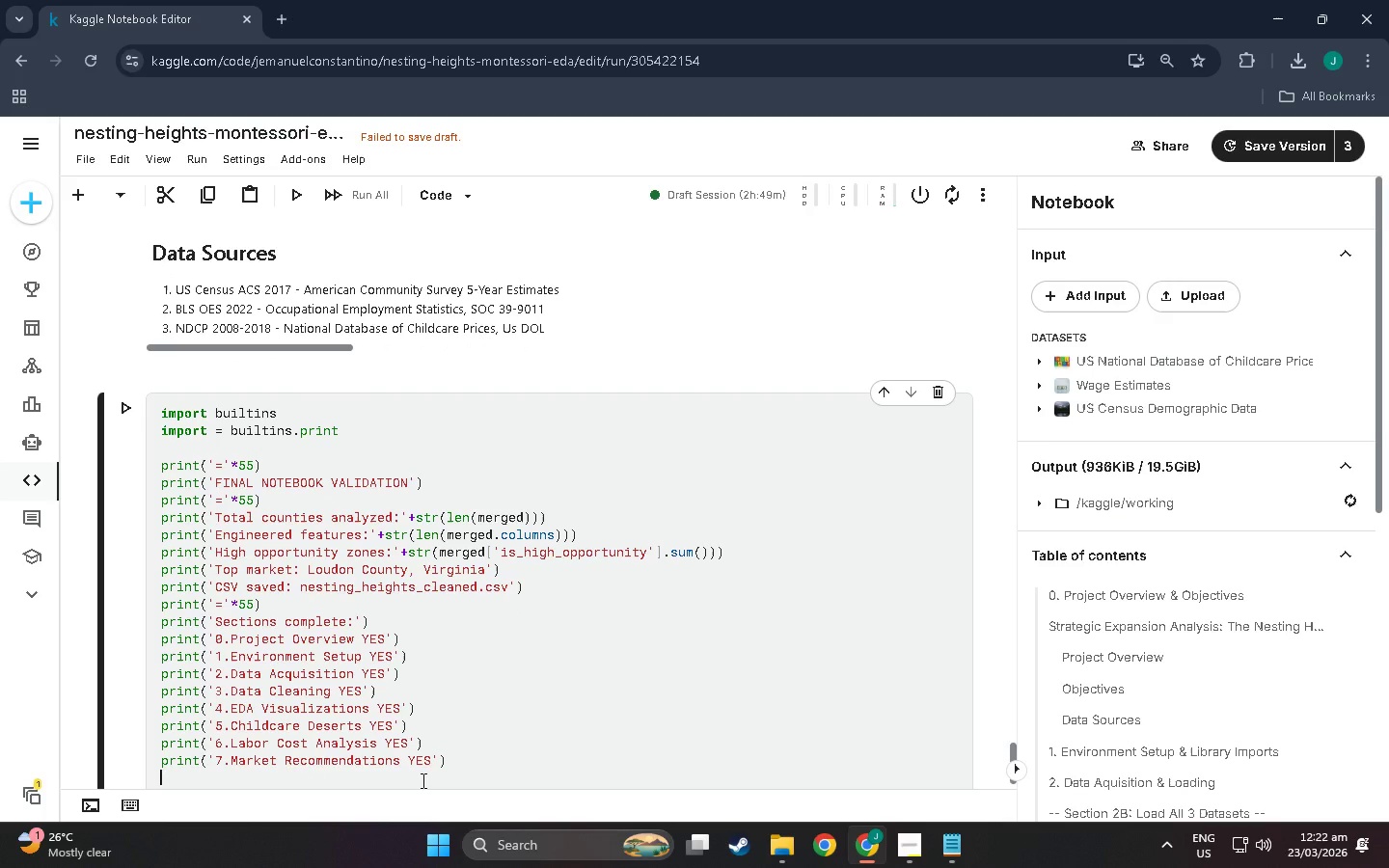 
type(print('8. Financ)
key(Backspace)
key(Backspace)
key(Backspace)
key(Backspace)
key(Backspace)
key(Backspace)
key(Backspace)
type(f)
key(Backspace)
type(Financial Simulation)
 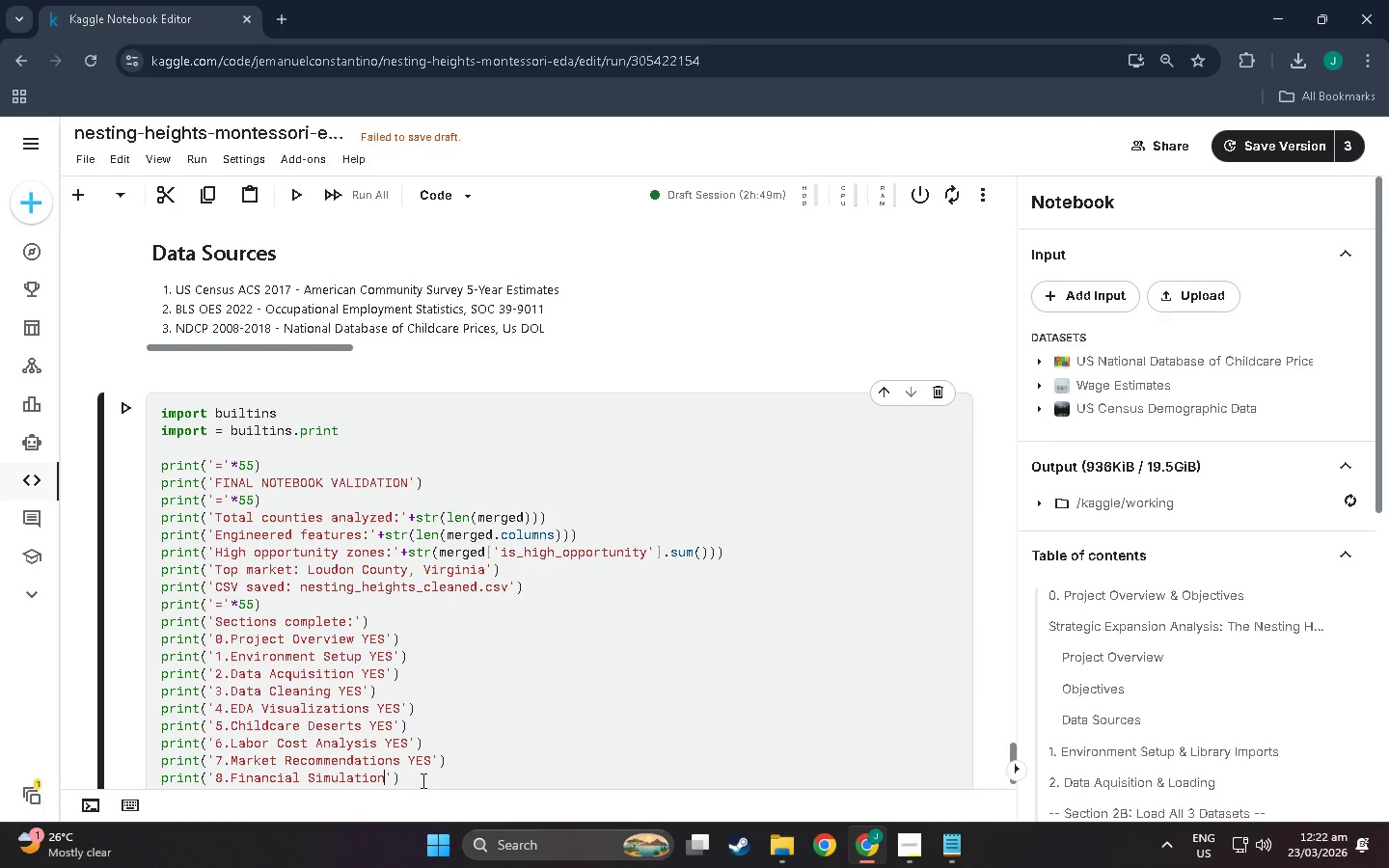 
left_click([234, 770])
 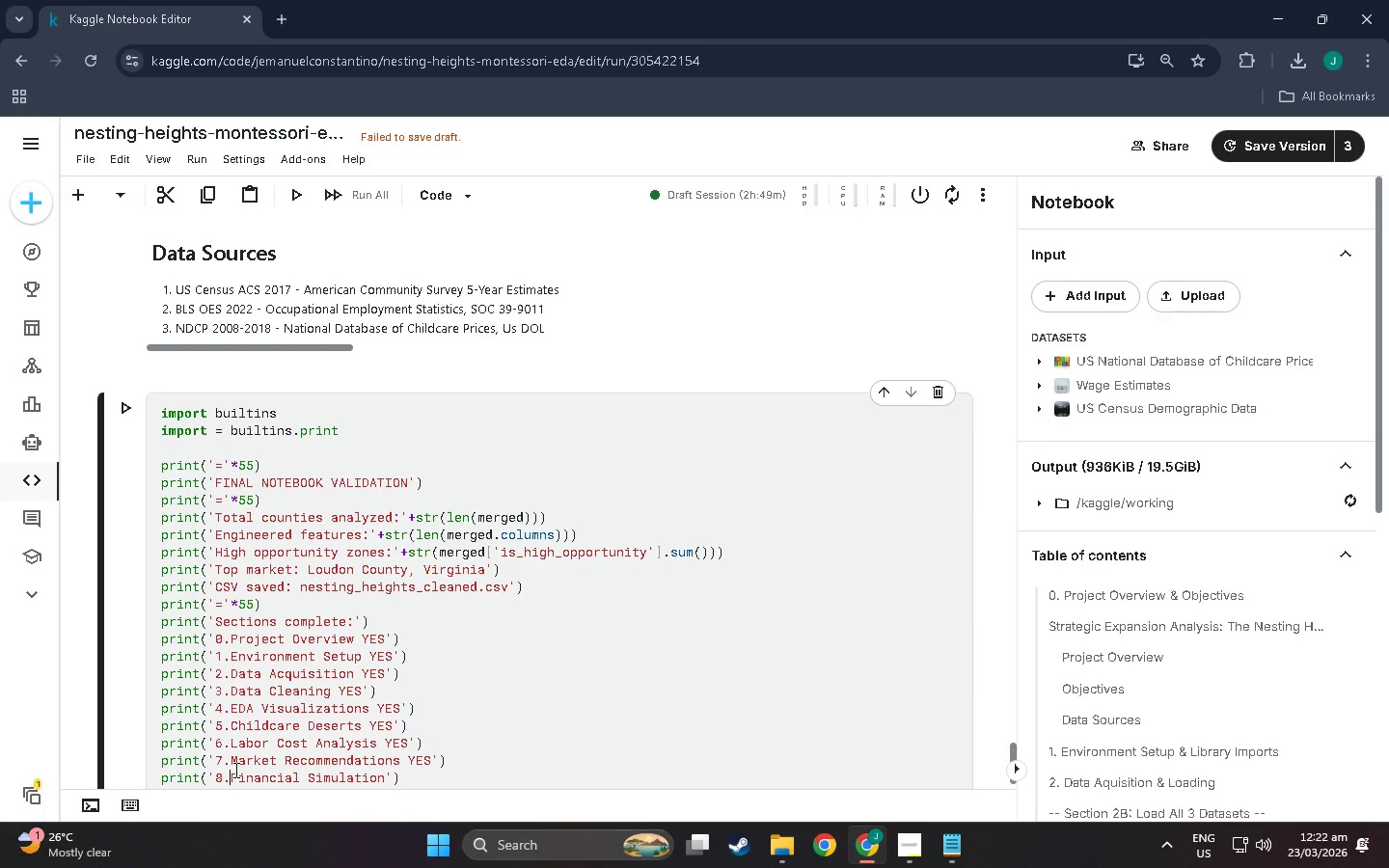 
key(Space)
 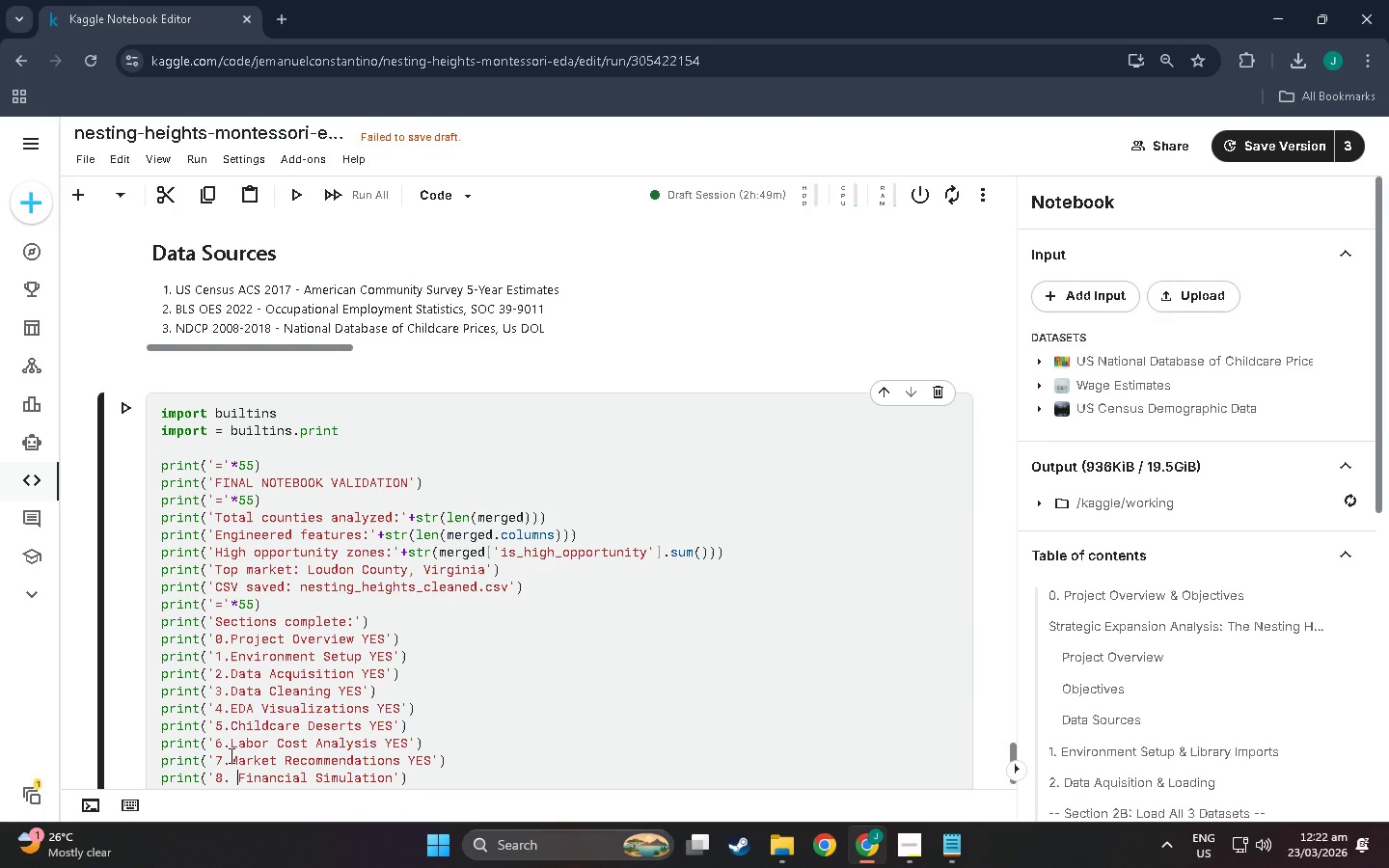 
left_click([230, 755])
 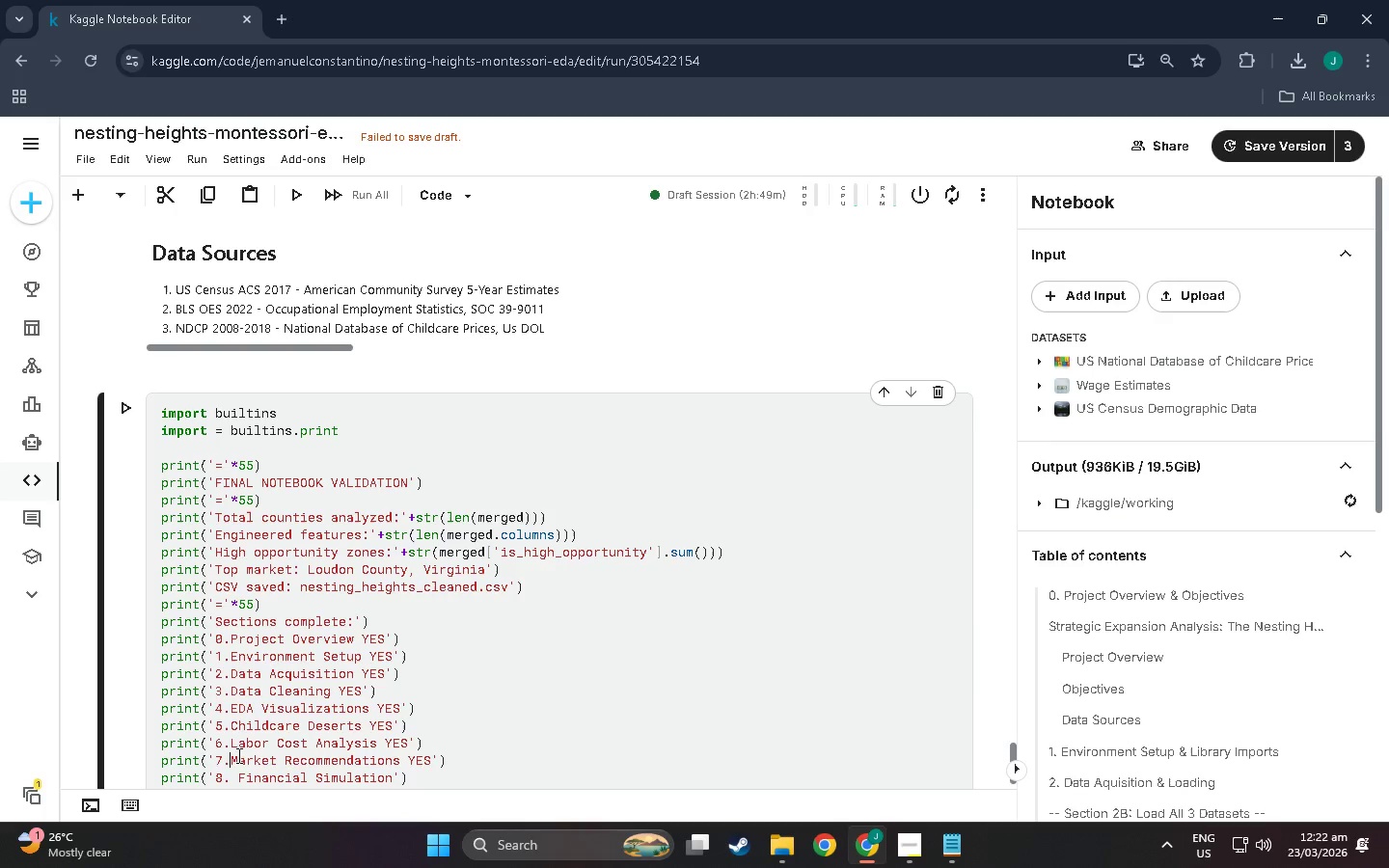 
key(Space)
 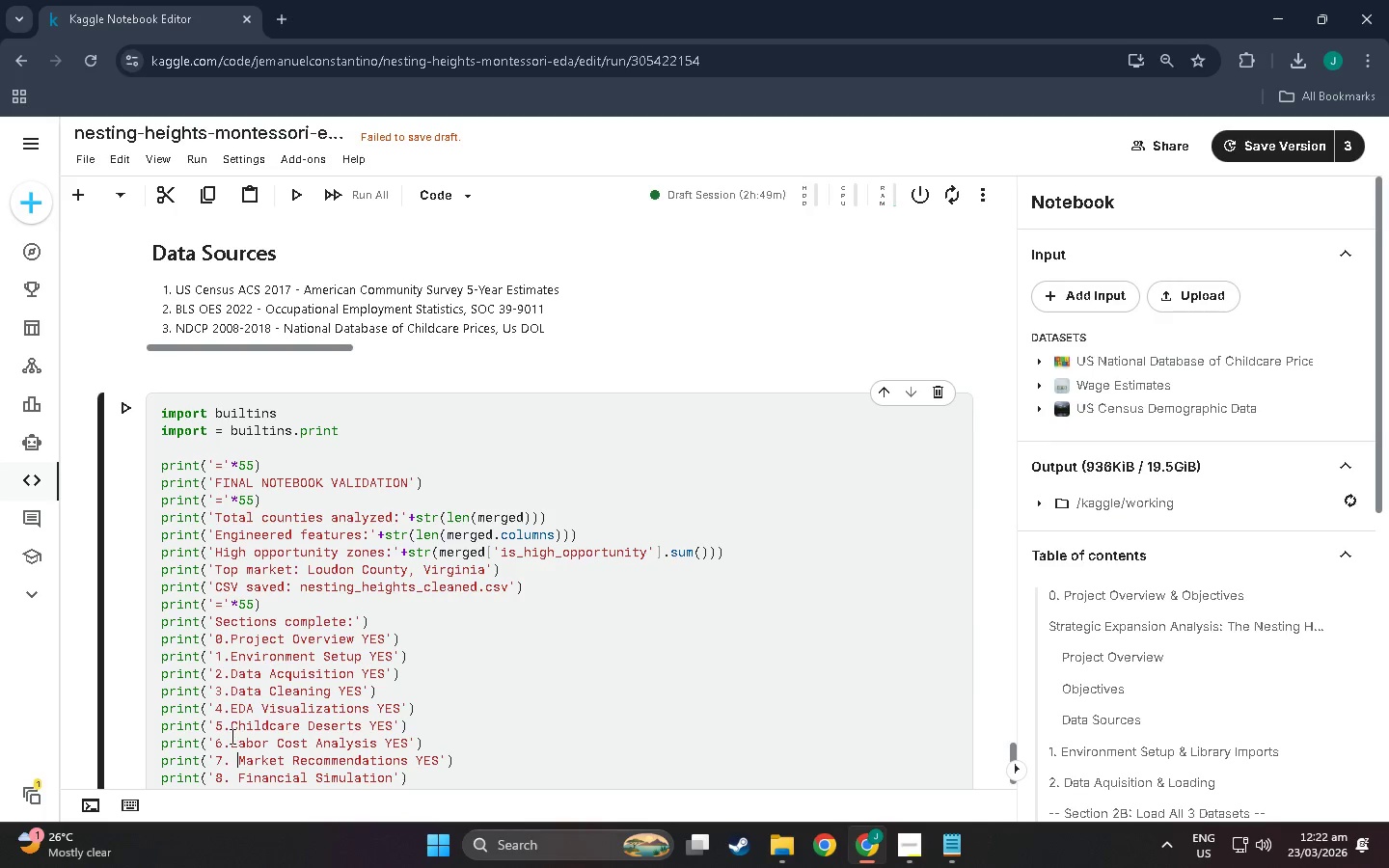 
left_click([231, 736])
 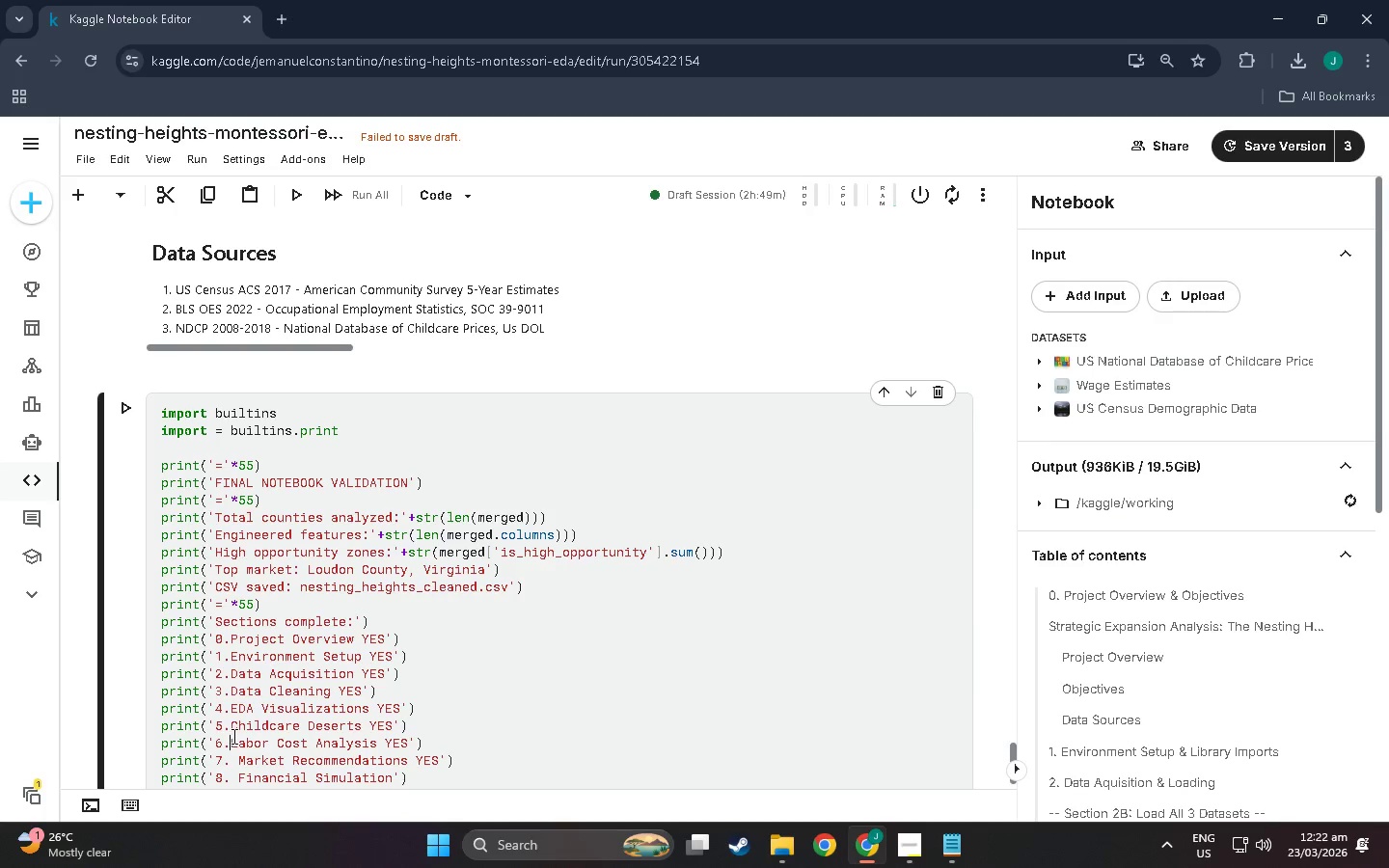 
key(Space)
 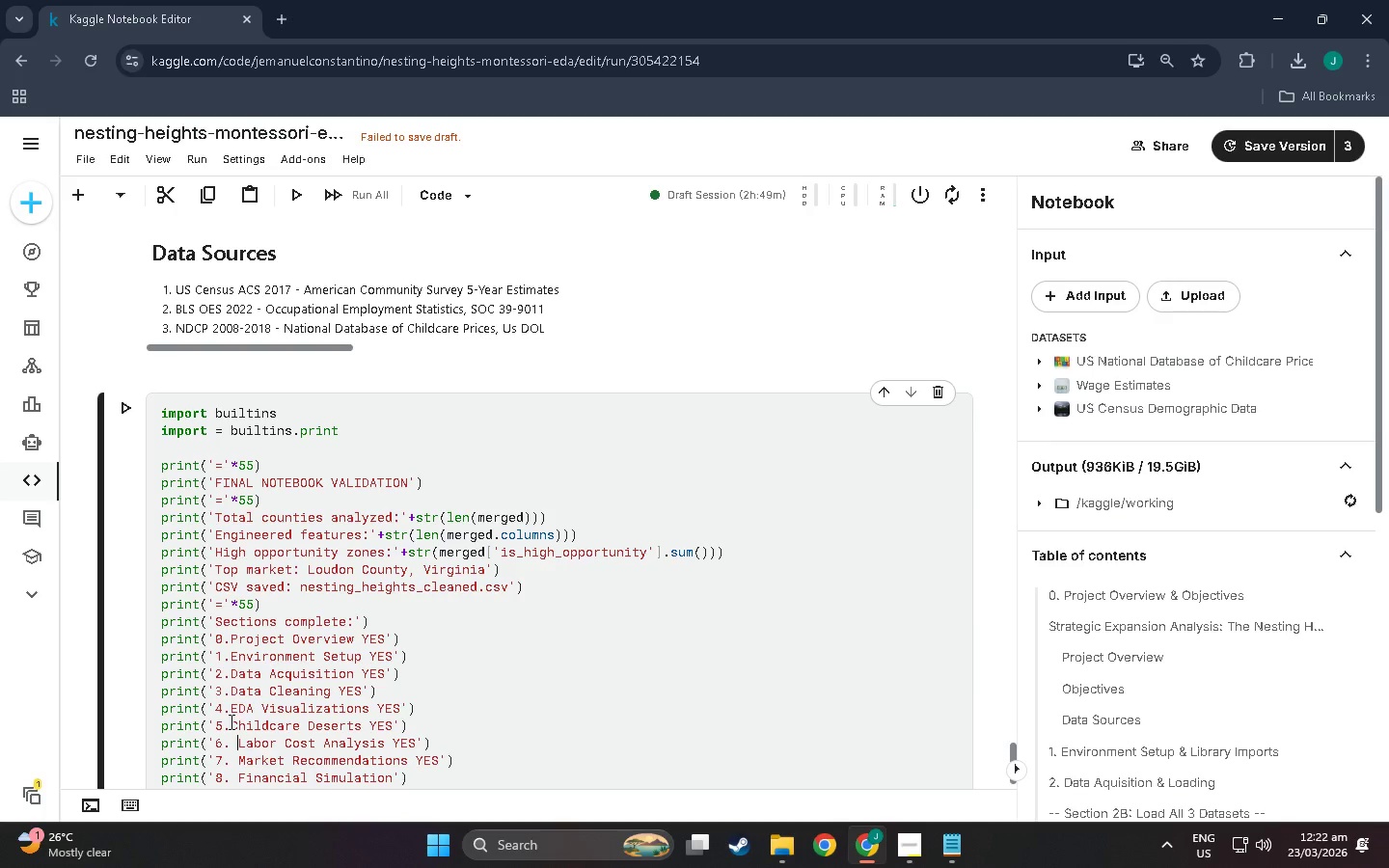 
left_click([231, 721])
 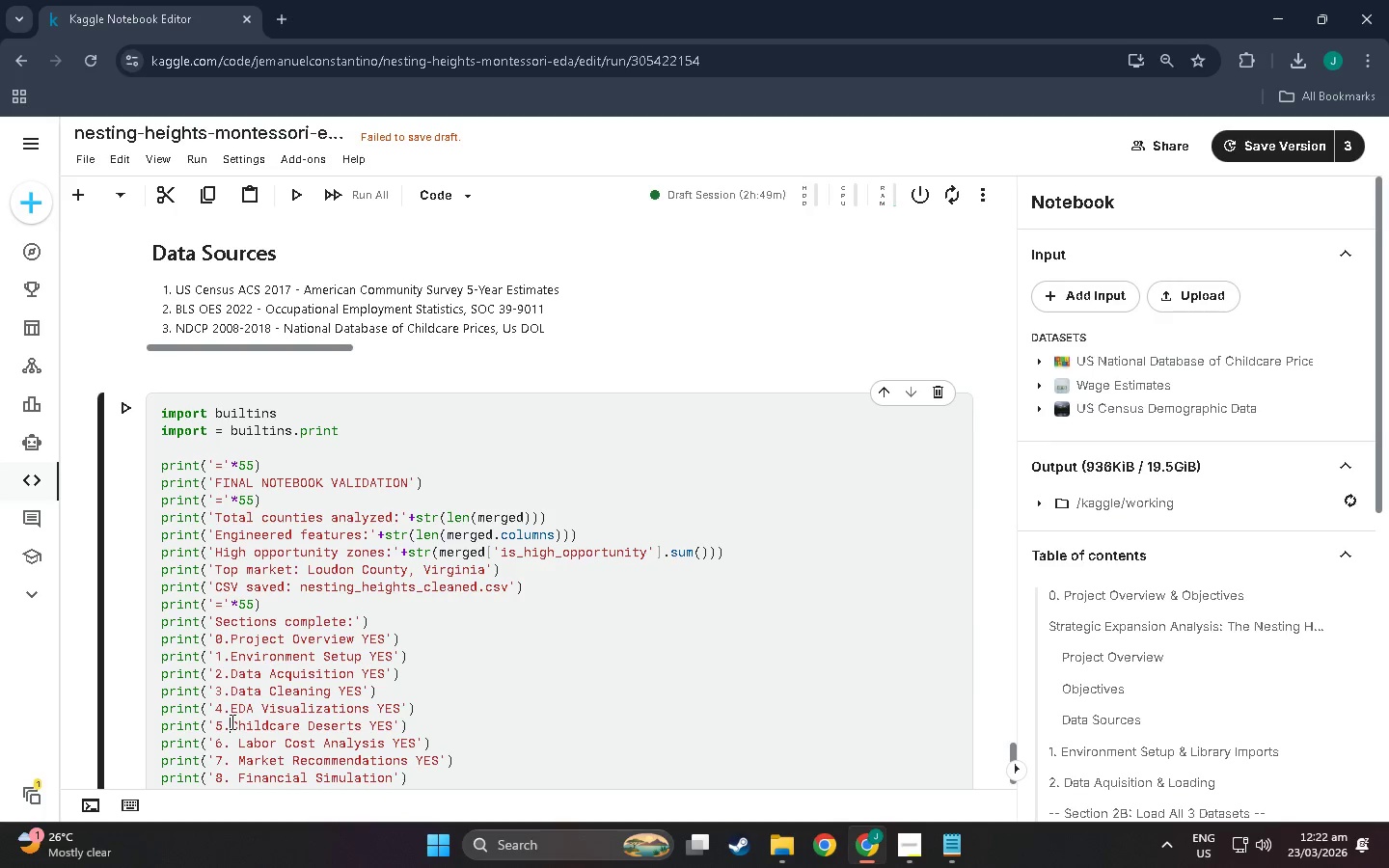 
key(Space)
 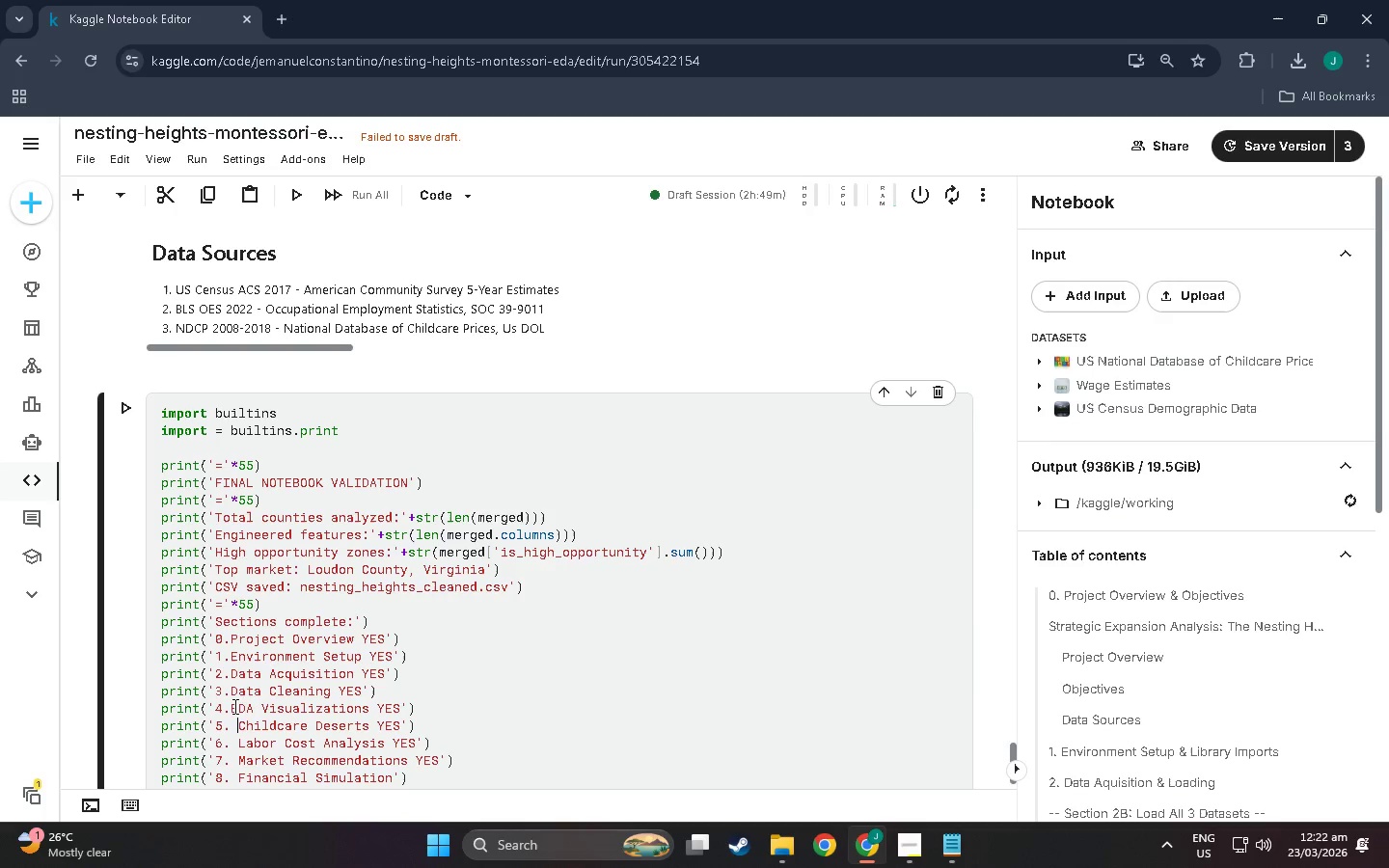 
left_click([229, 706])
 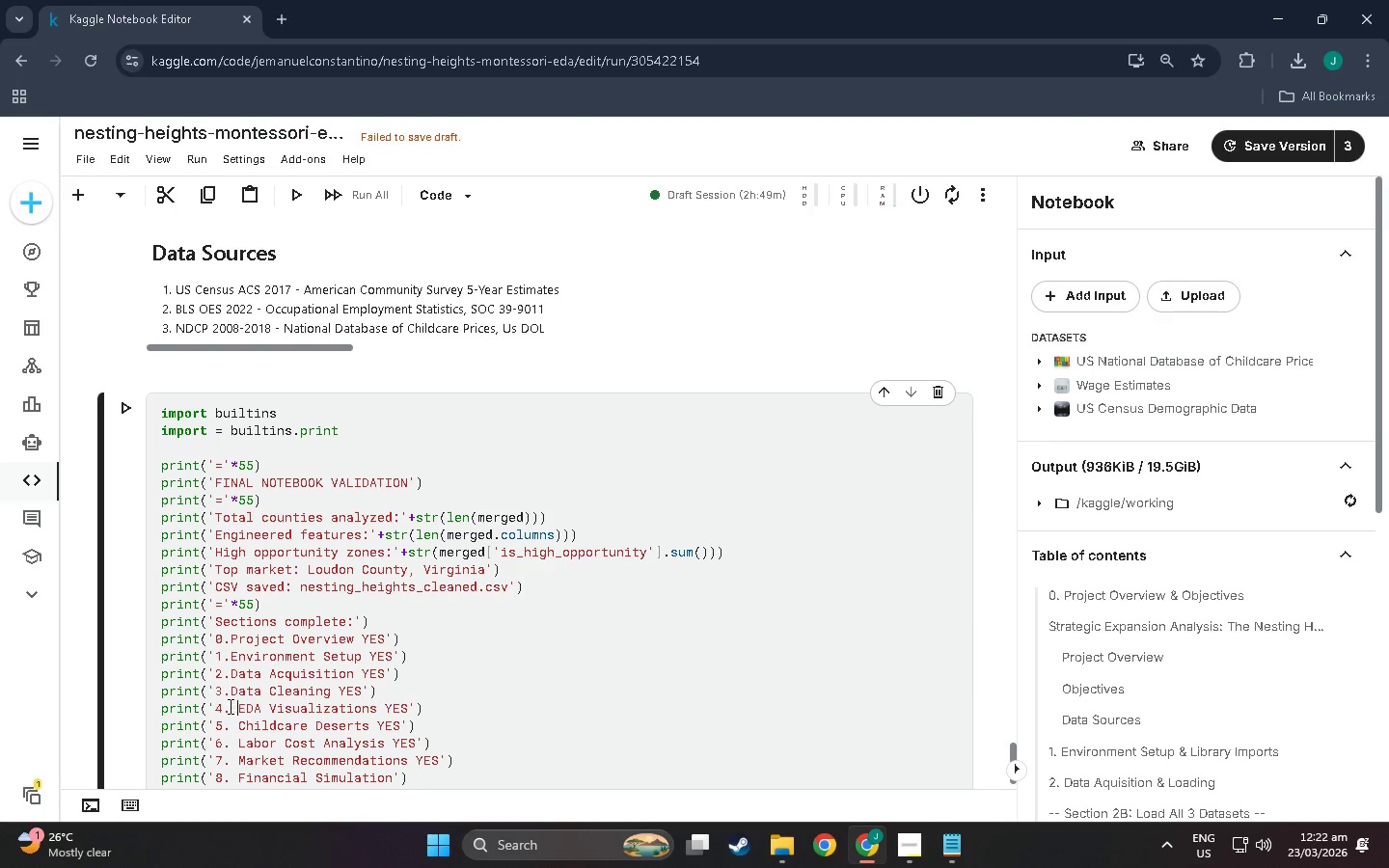 
key(Space)
 